 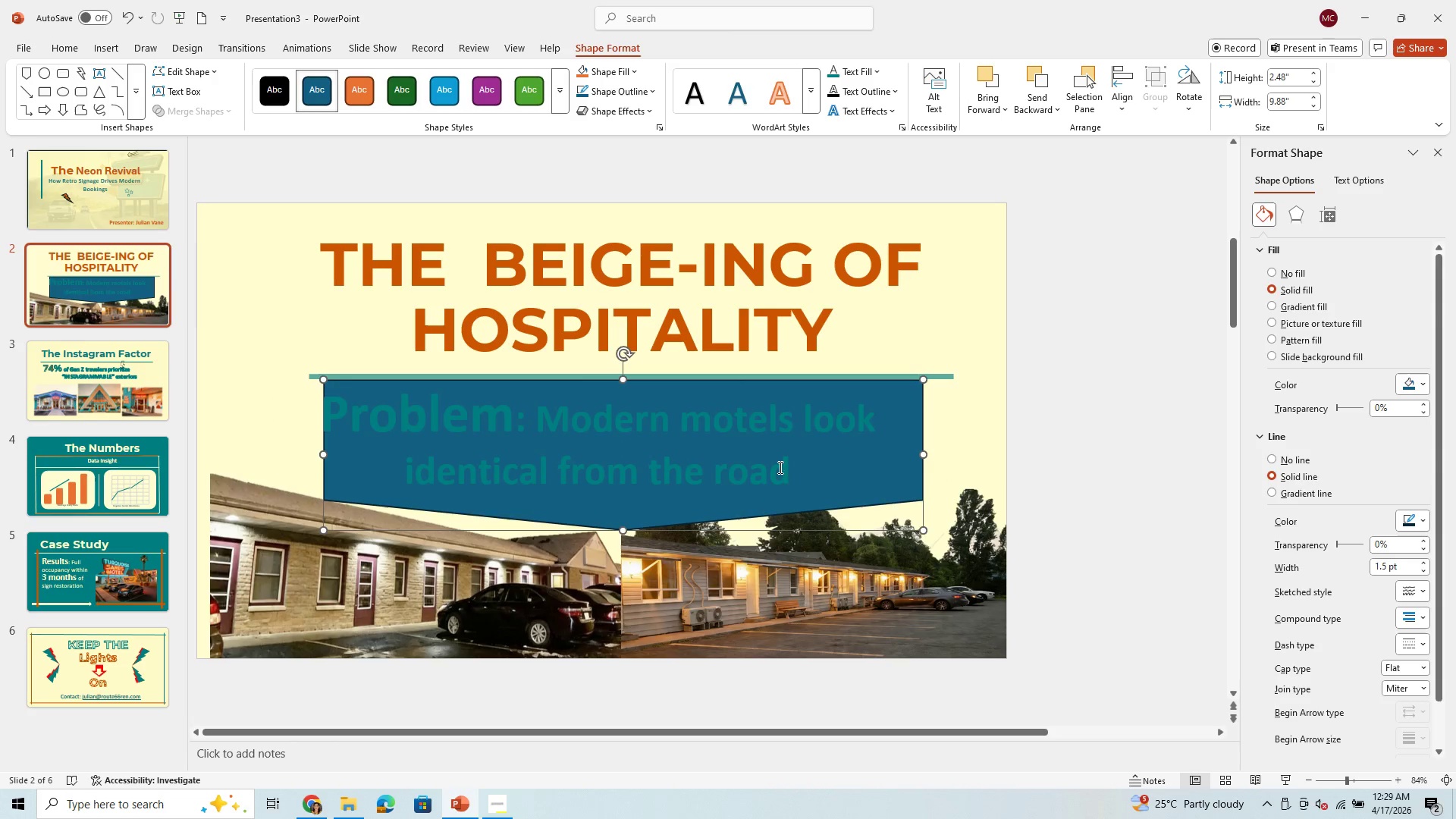 
left_click([1426, 381])
 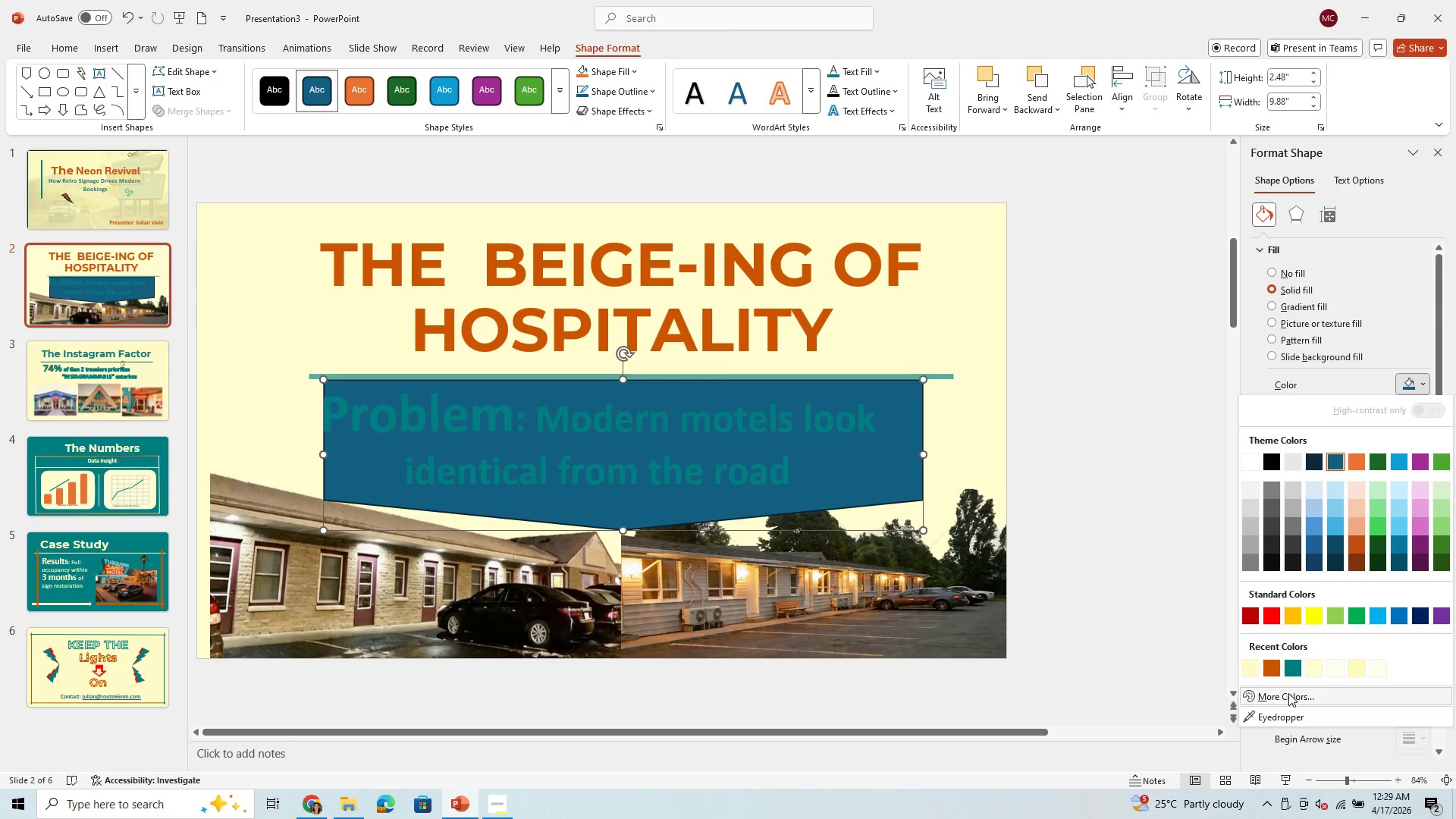 
left_click([1288, 674])
 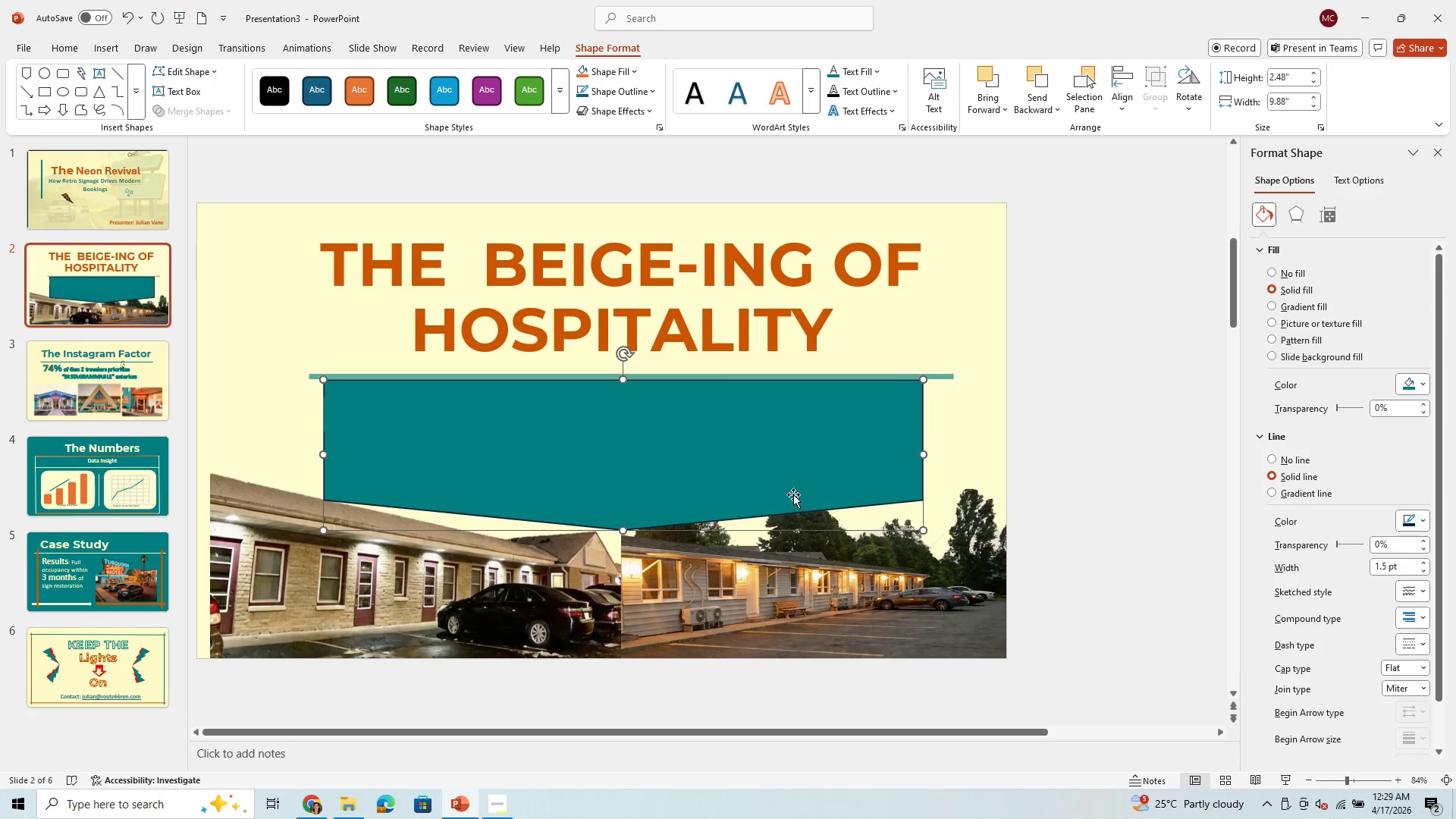 
left_click([763, 482])
 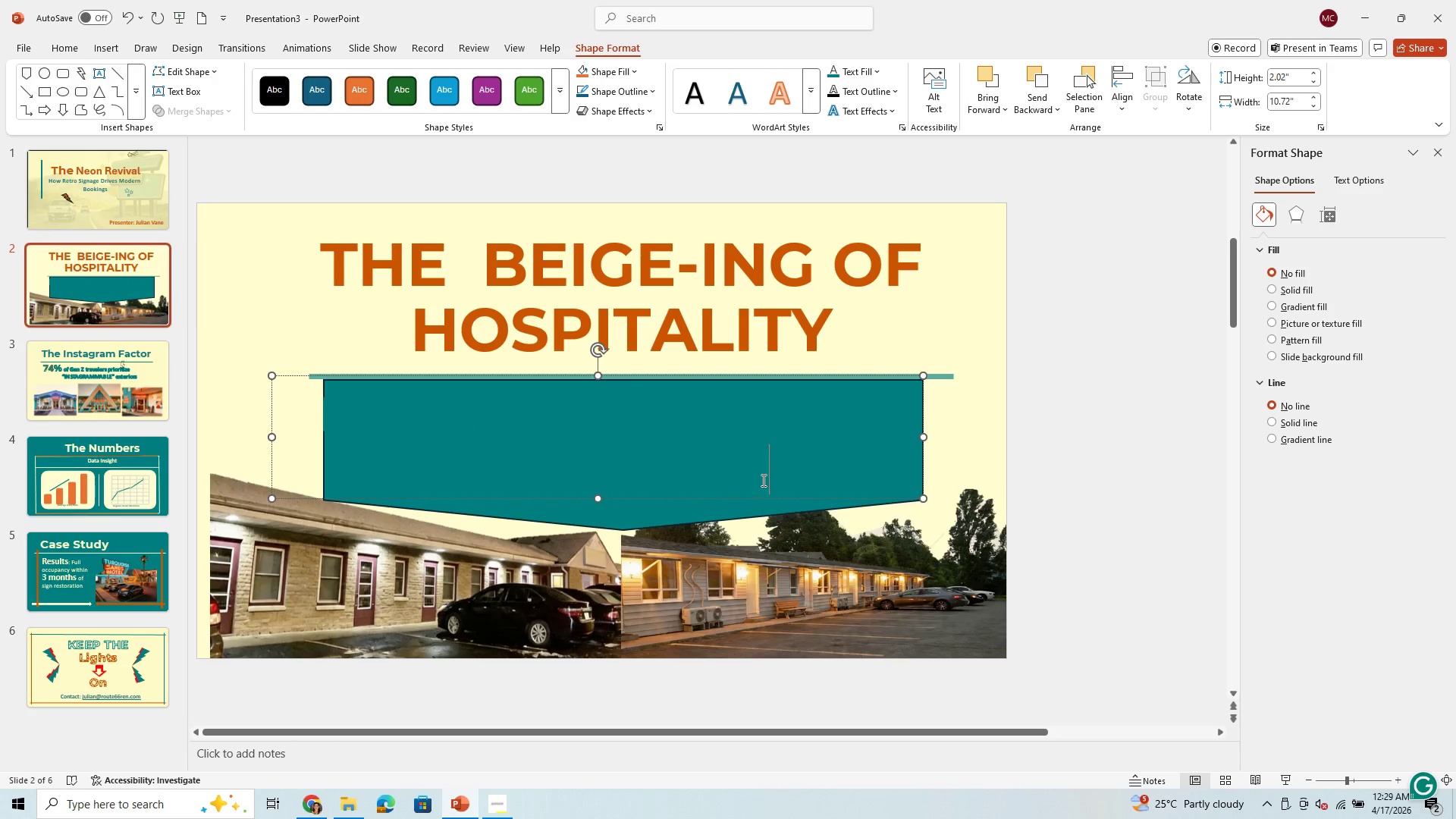 
left_click_drag(start_coordinate=[762, 480], to_coordinate=[397, 396])
 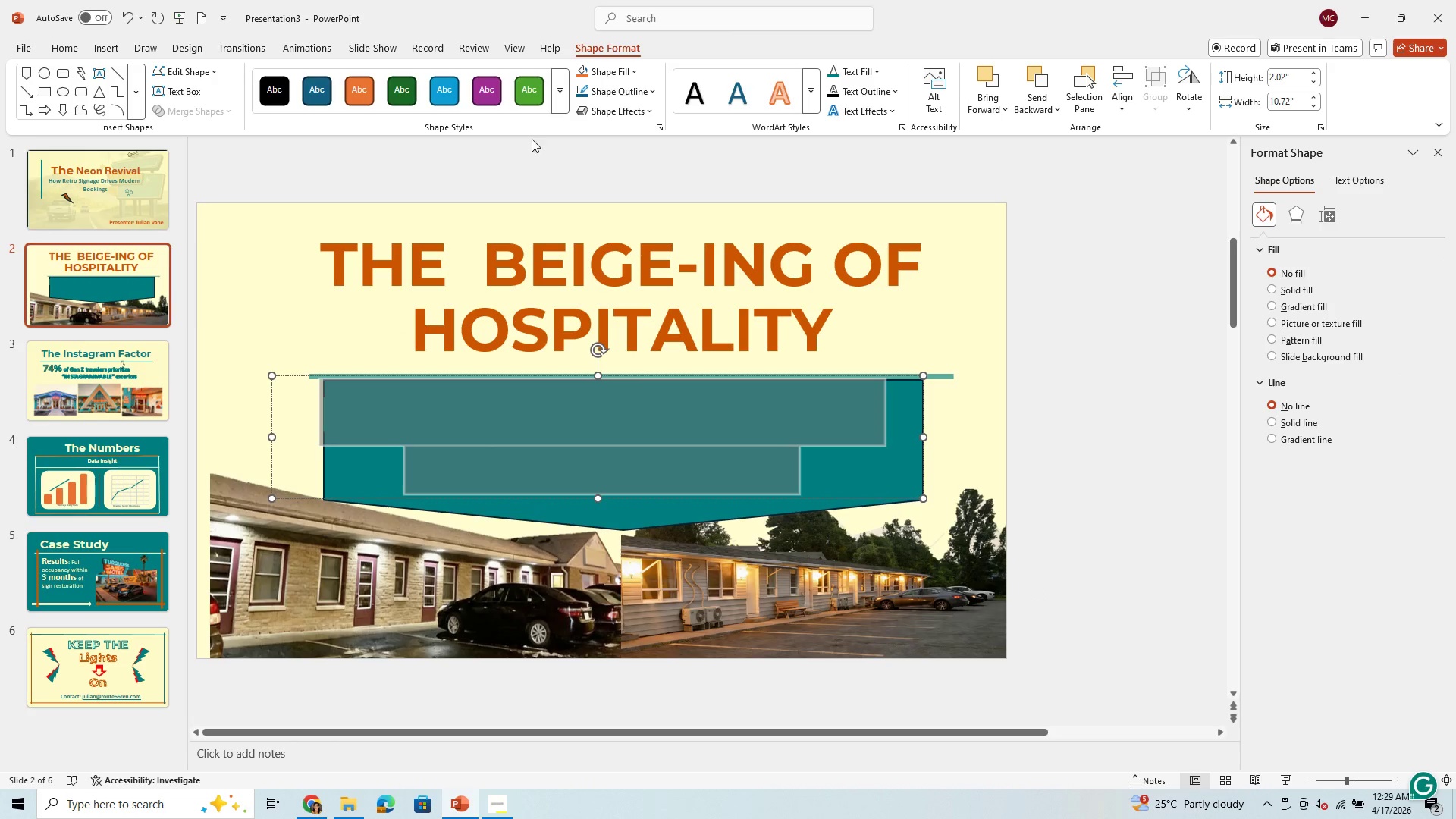 
left_click([54, 50])
 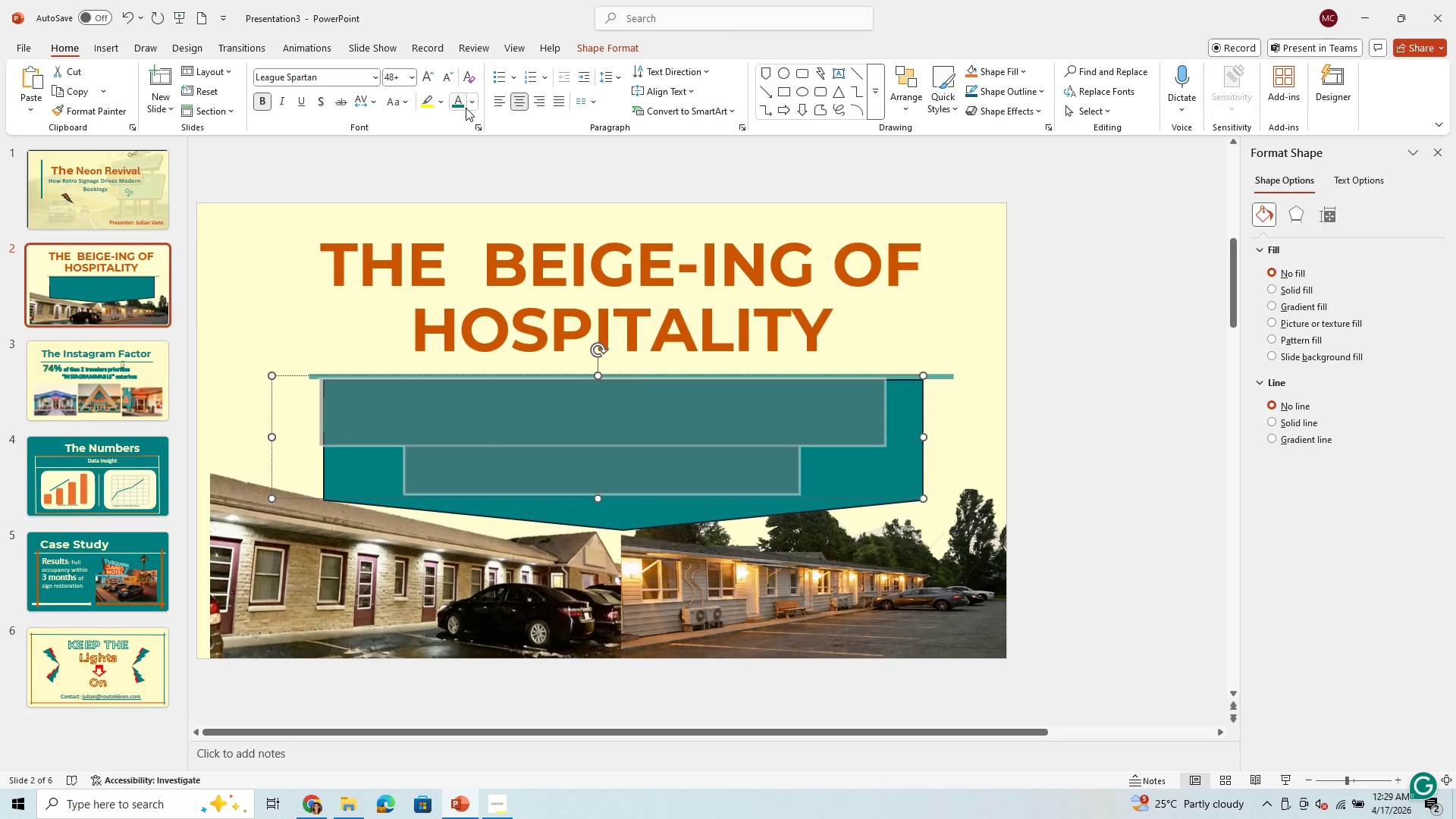 
left_click([469, 102])
 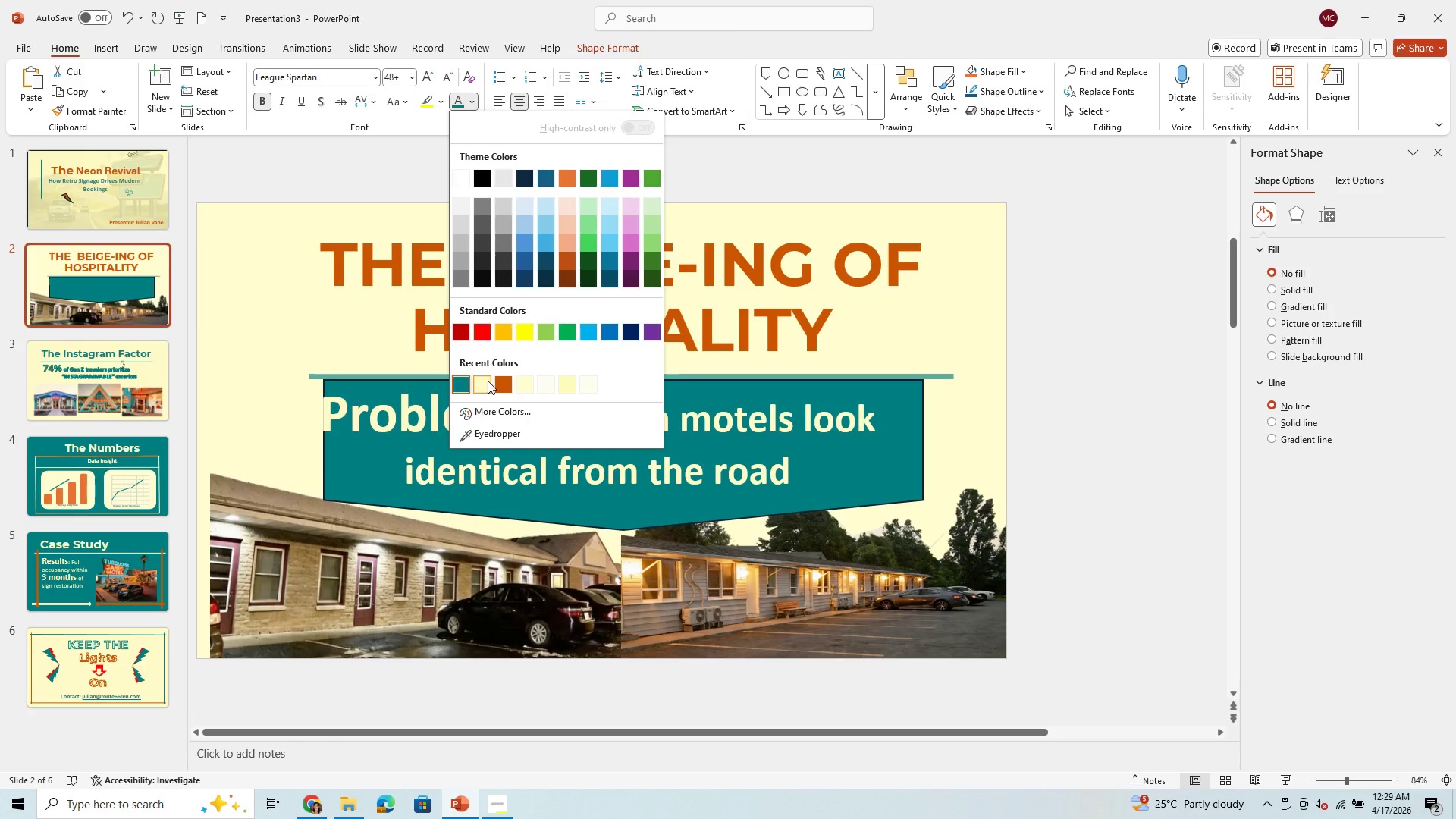 
left_click([488, 381])
 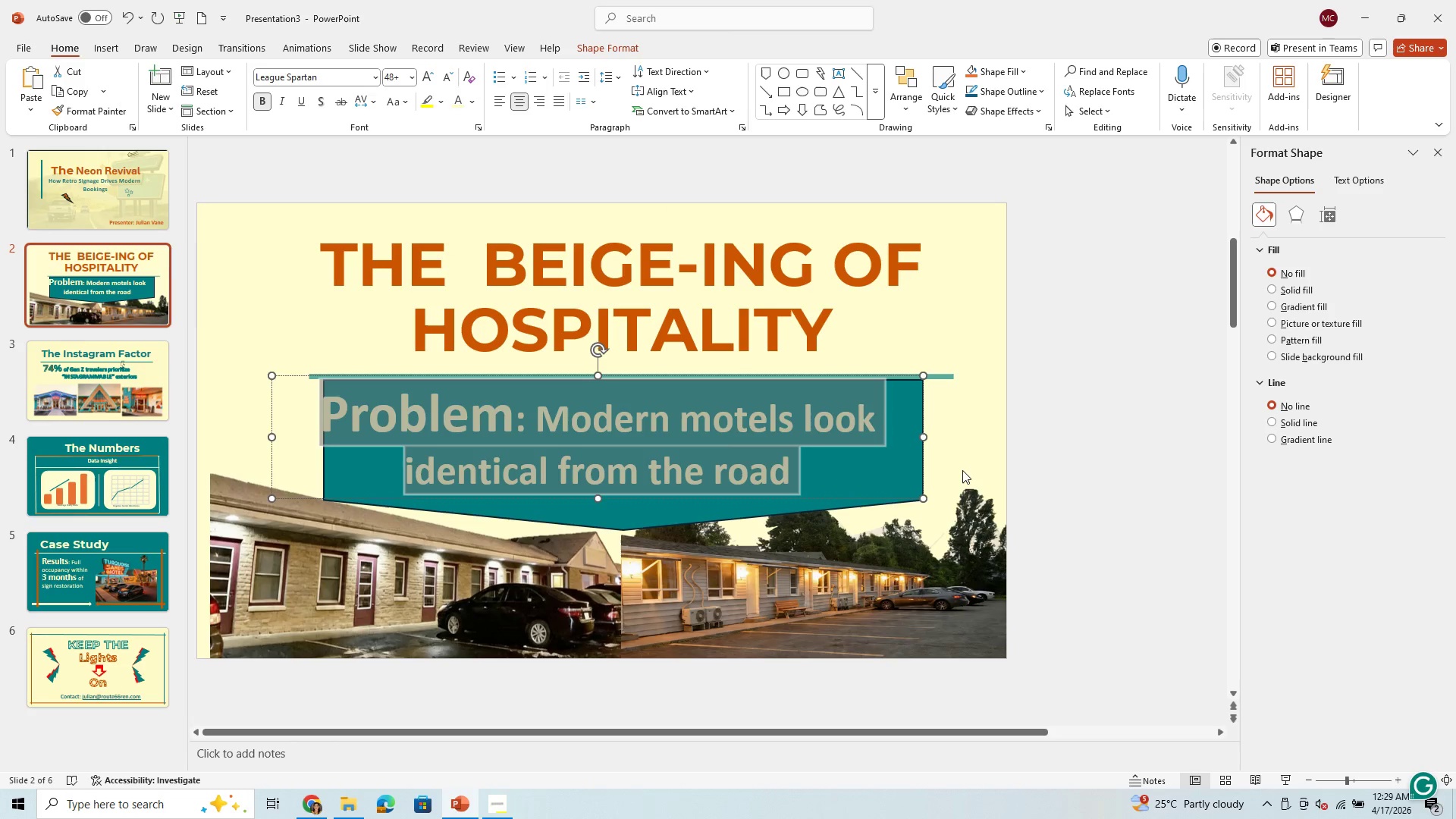 
left_click([962, 469])
 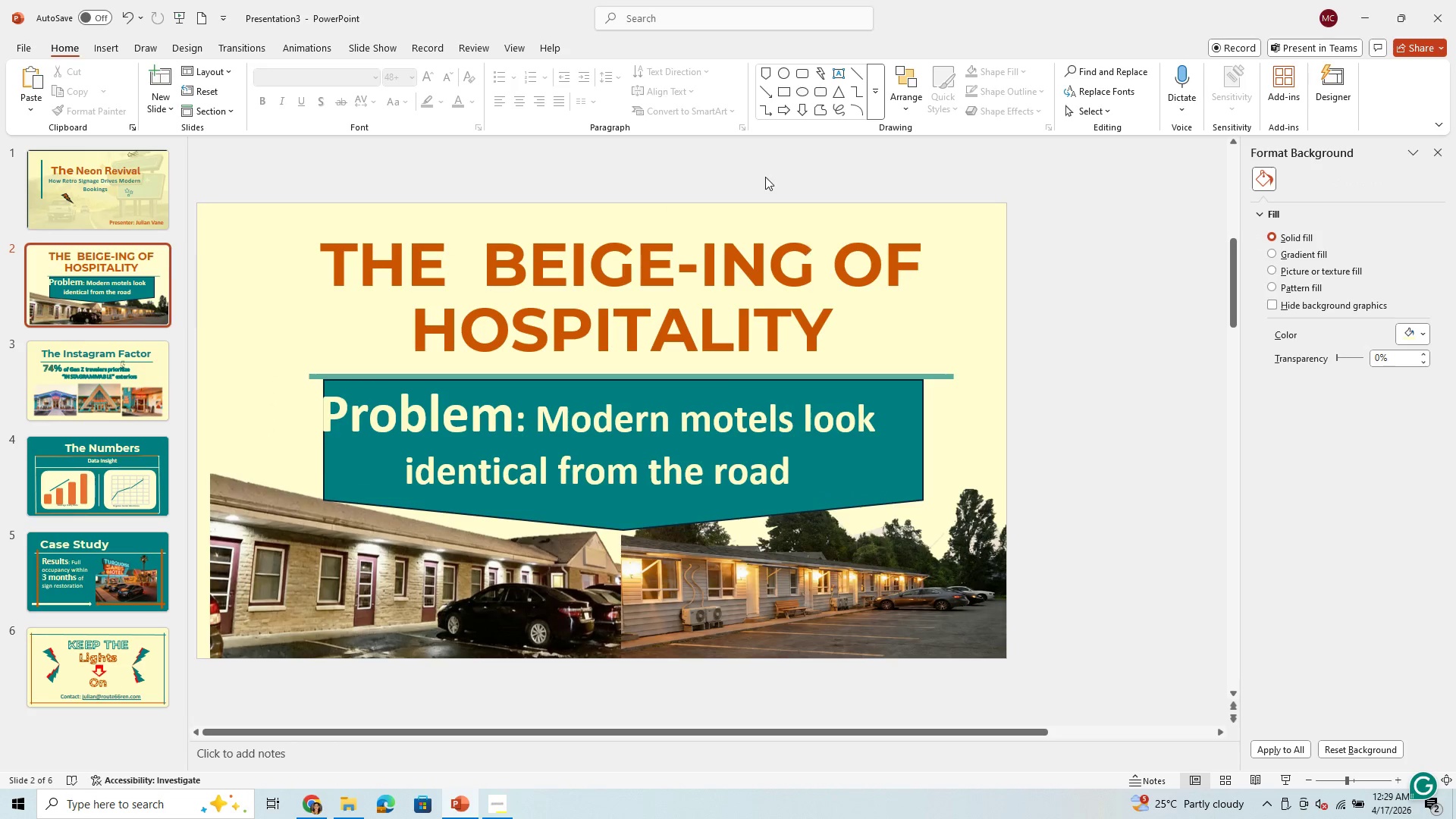 
wait(6.88)
 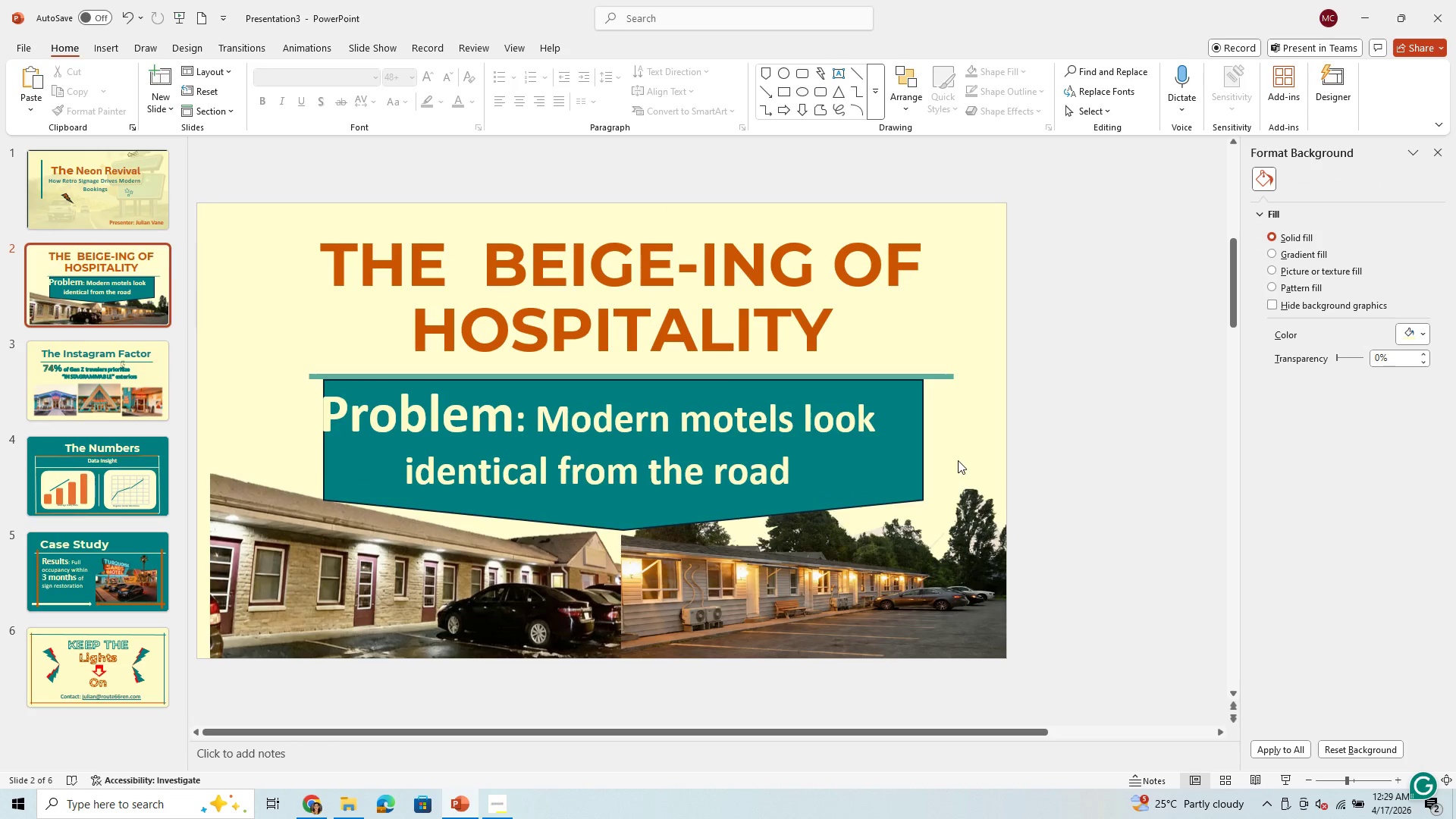 
left_click_drag(start_coordinate=[913, 479], to_coordinate=[1268, 421])
 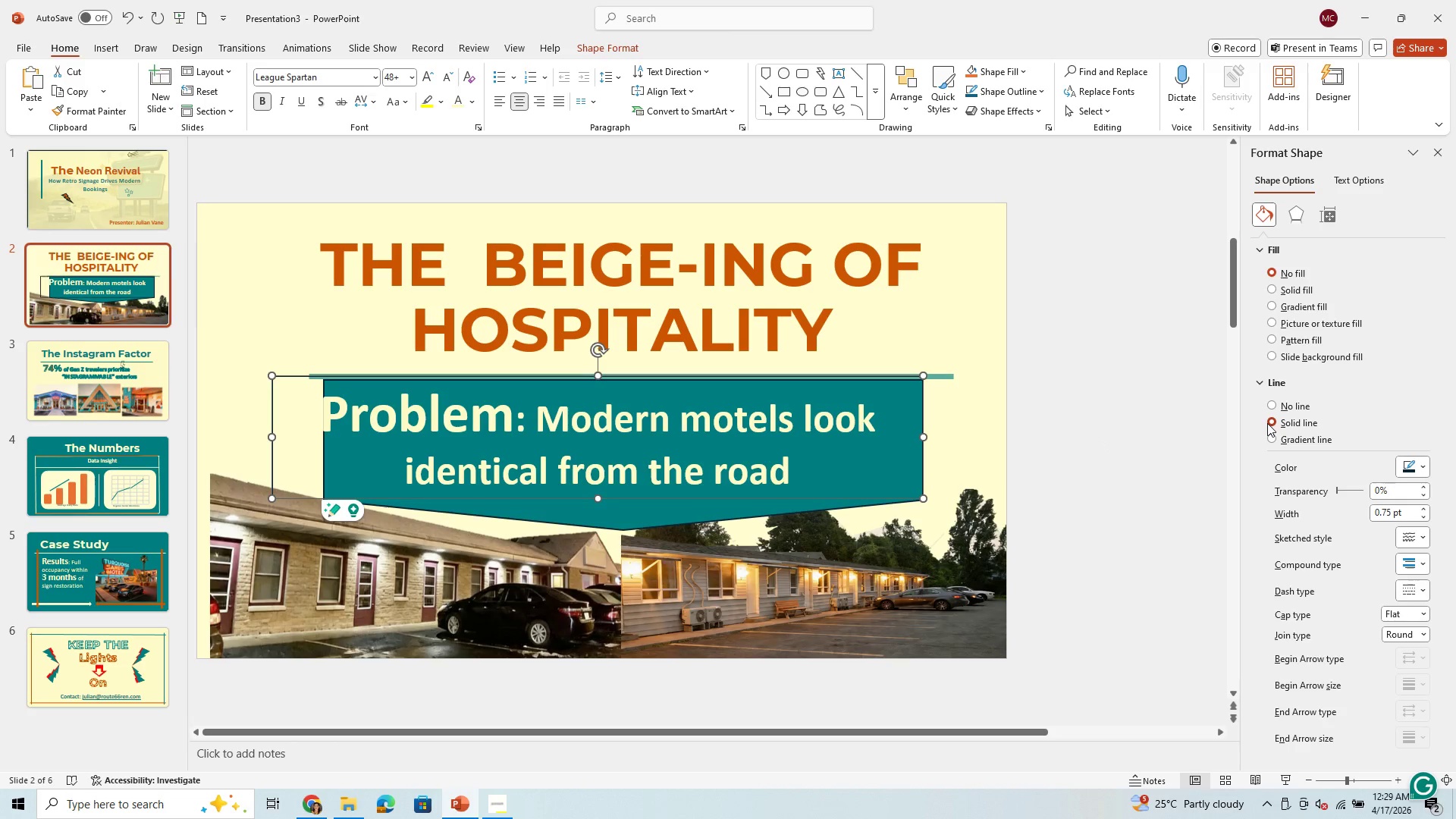 
left_click([1268, 421])
 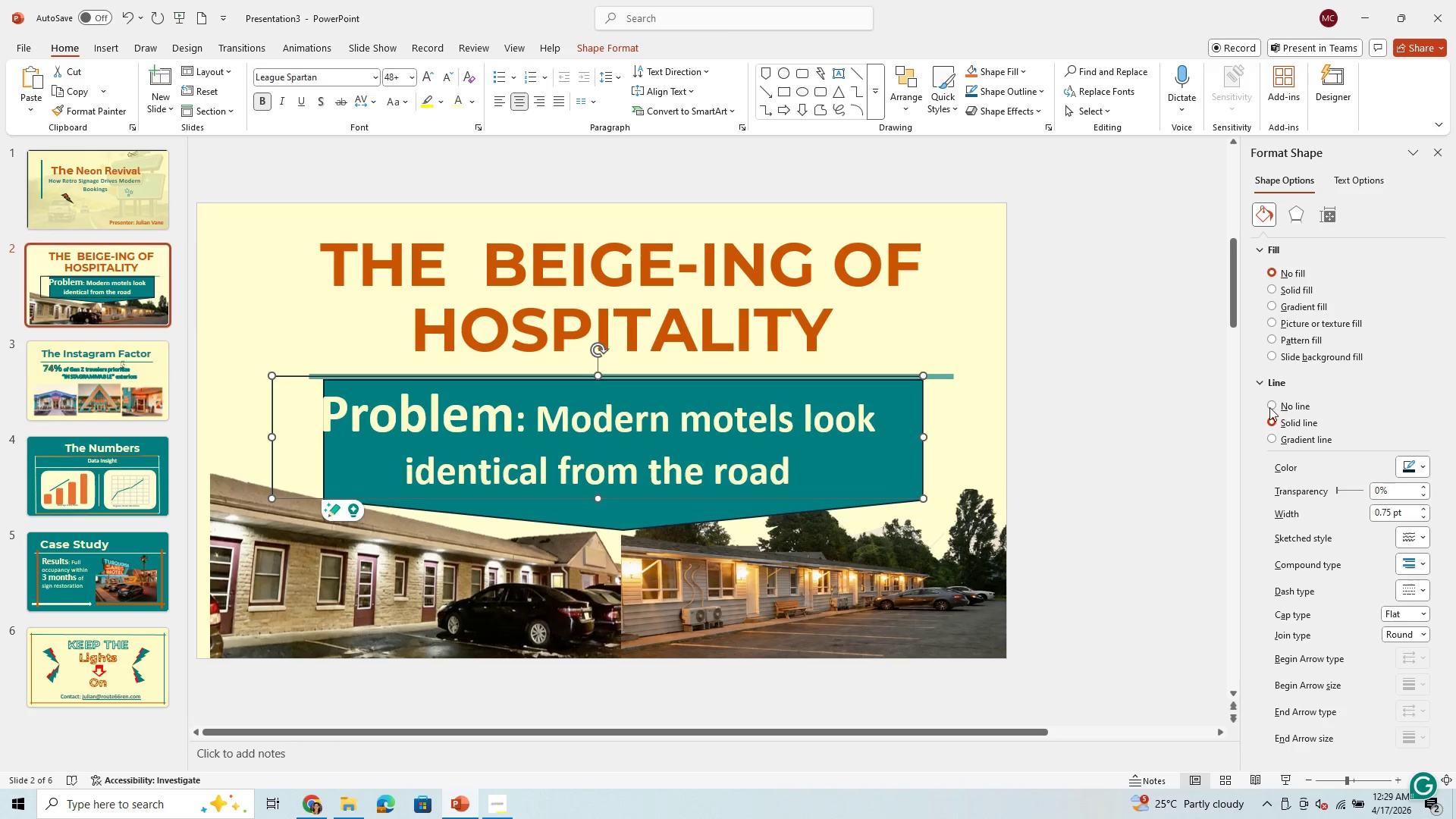 
left_click([1271, 405])
 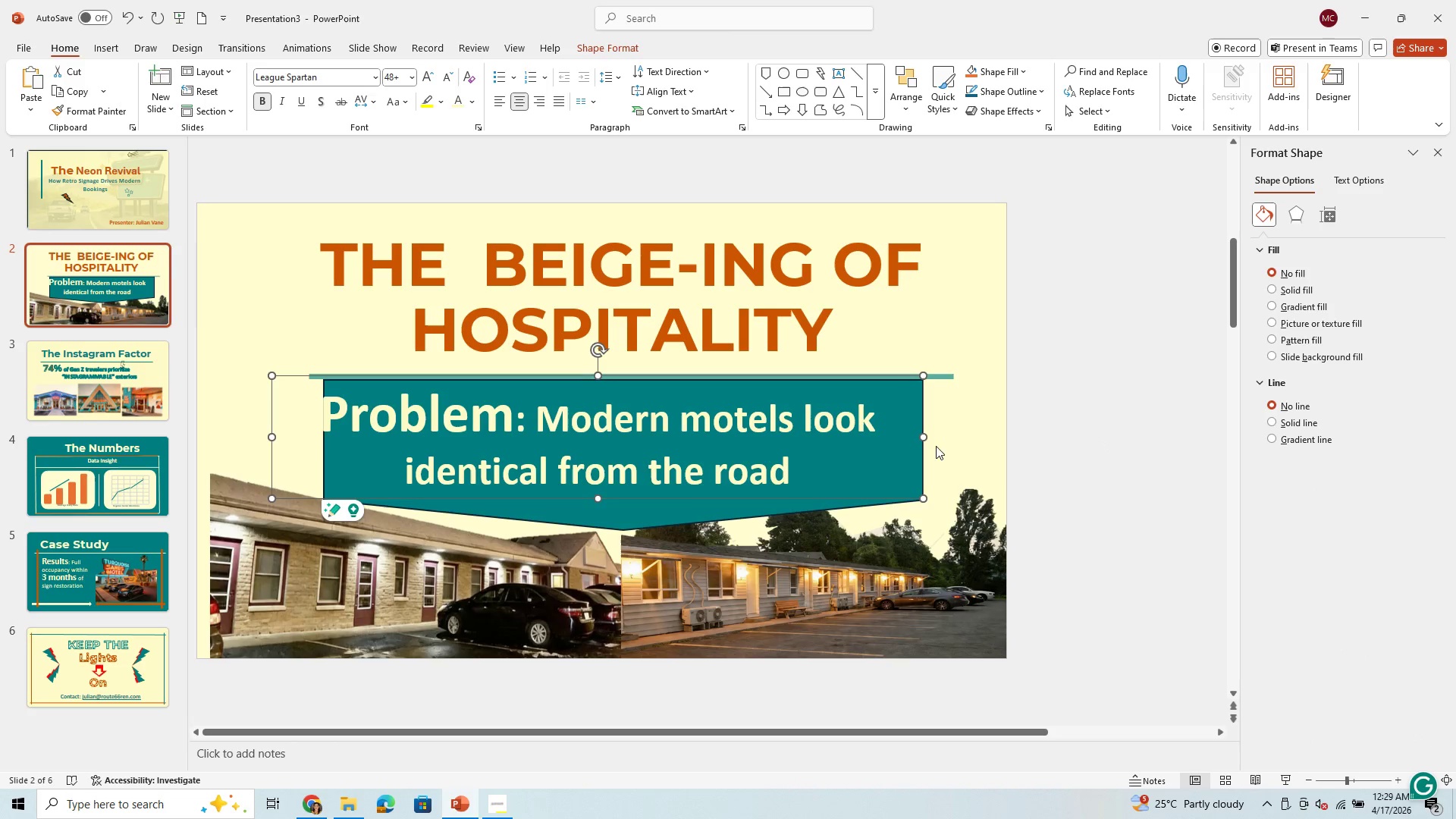 
left_click([941, 447])
 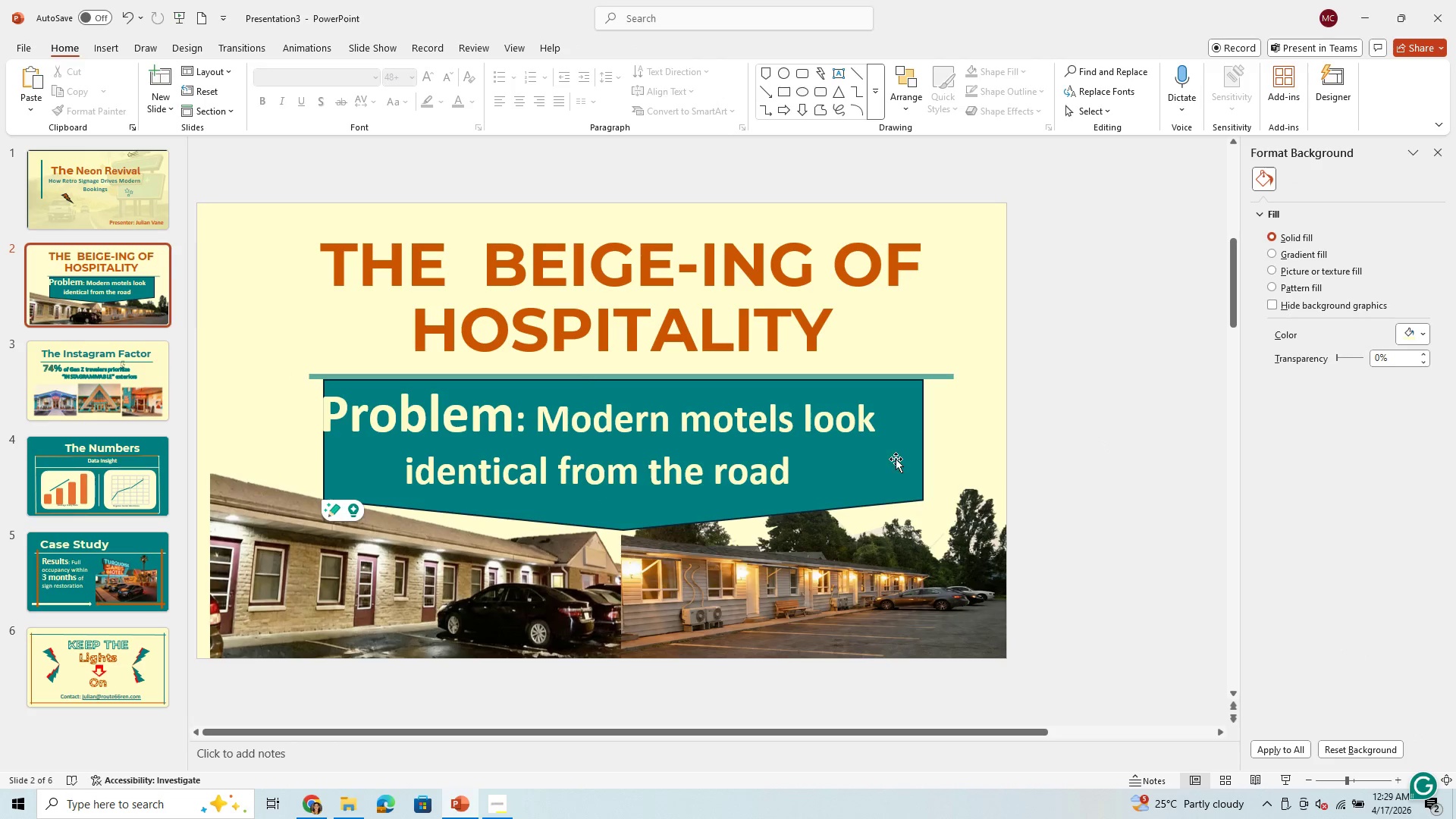 
left_click([894, 459])
 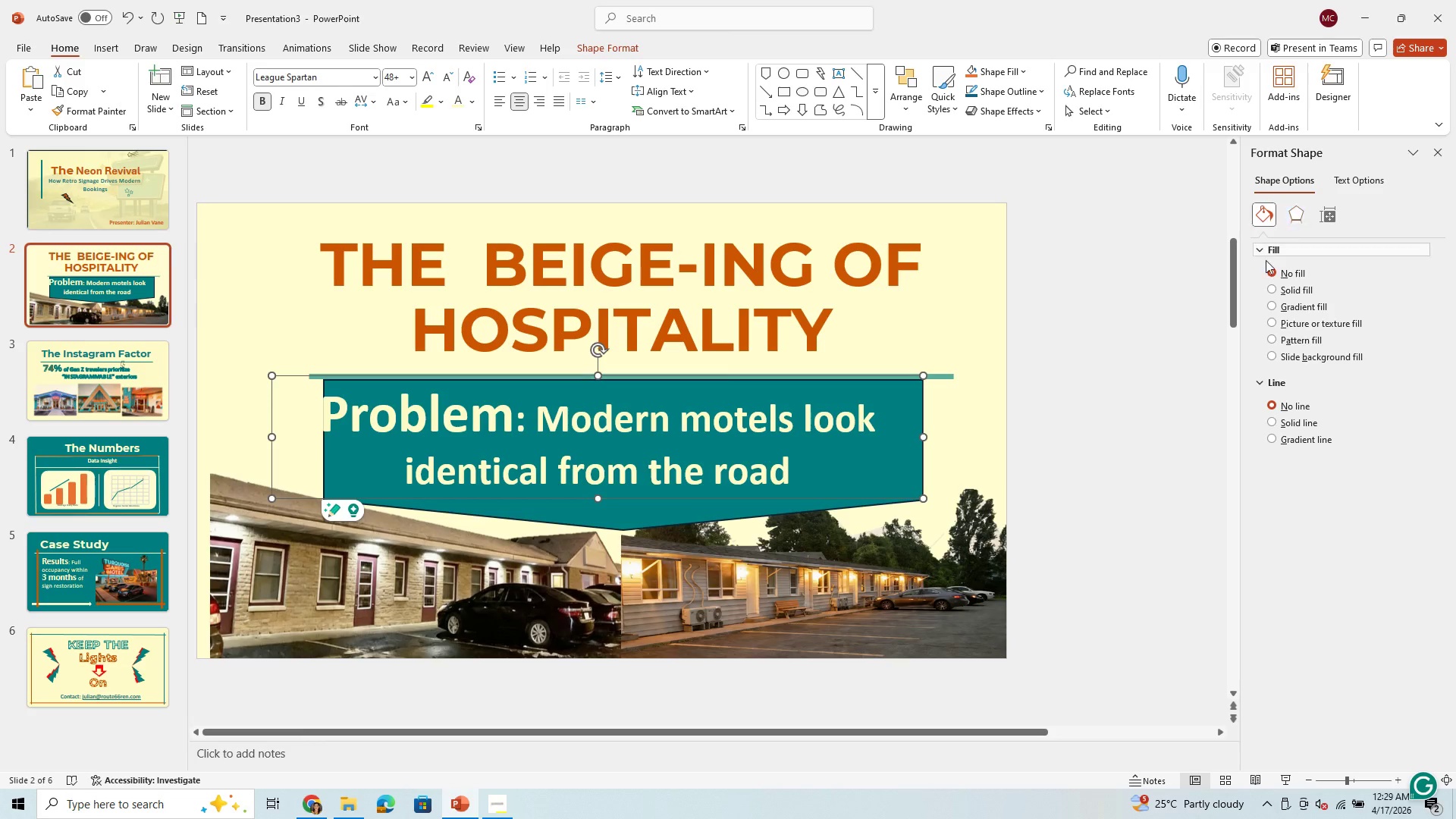 
left_click([741, 350])
 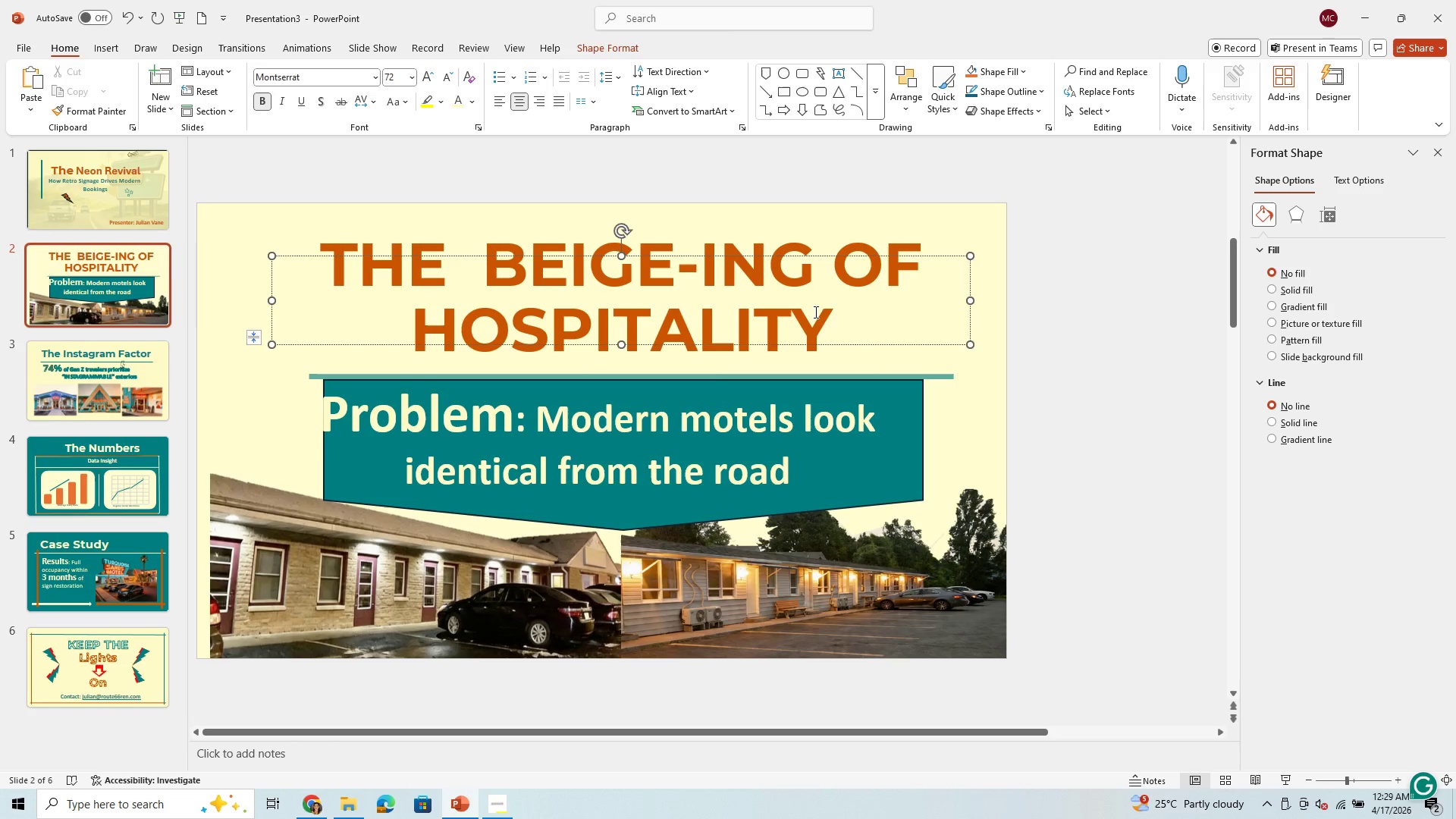 
left_click_drag(start_coordinate=[832, 328], to_coordinate=[329, 221])
 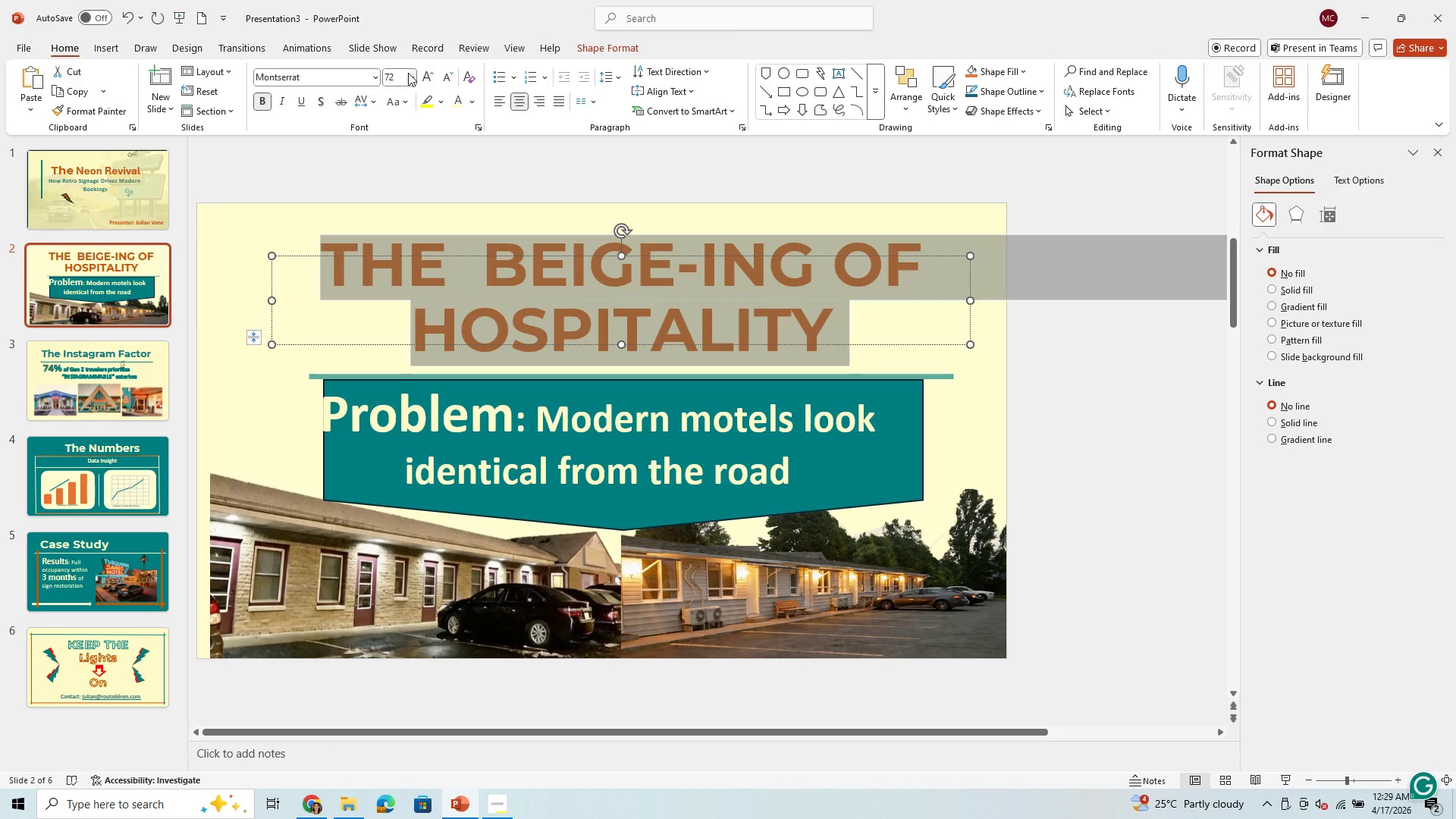 
left_click([413, 75])
 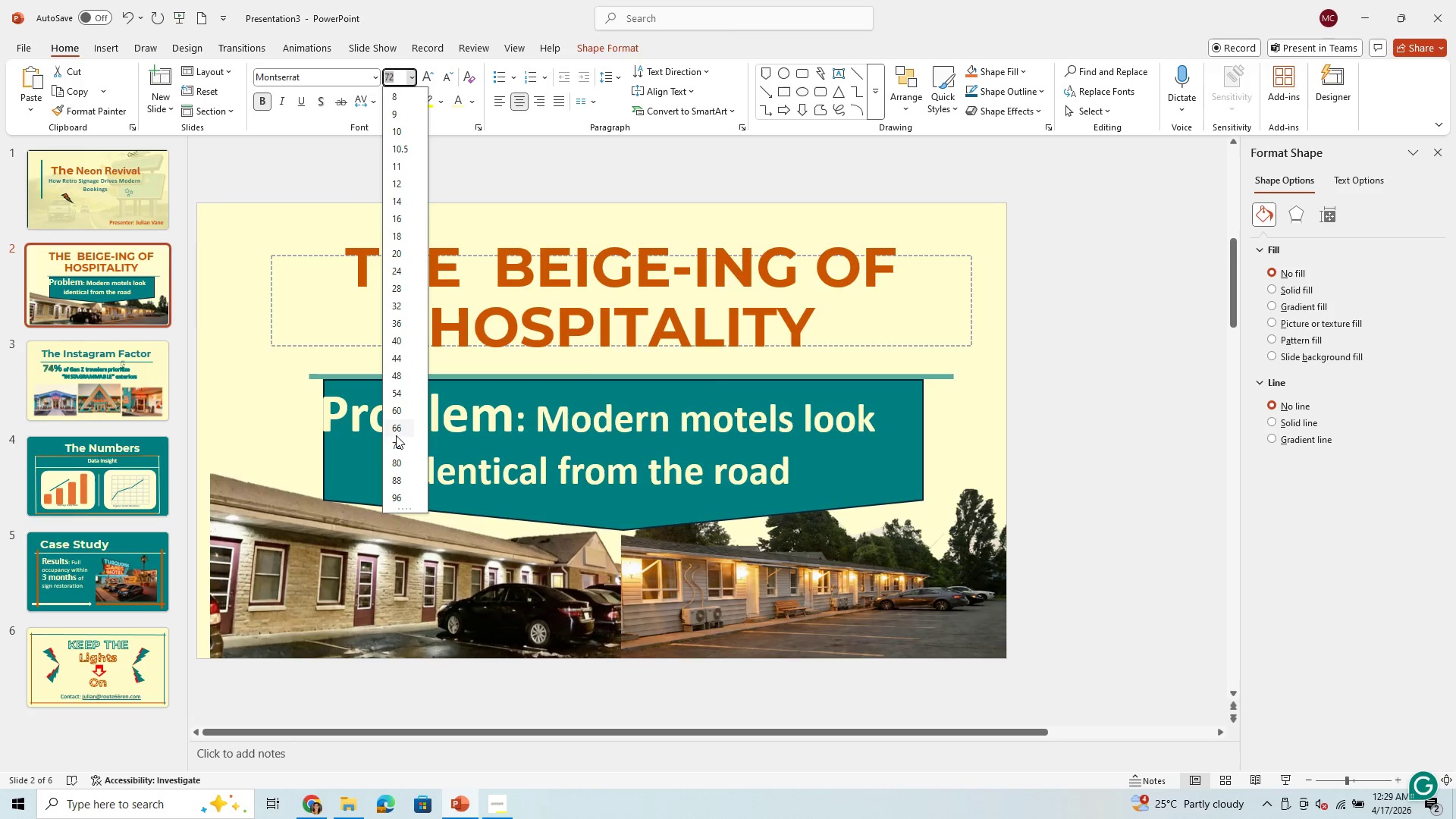 
left_click([394, 429])
 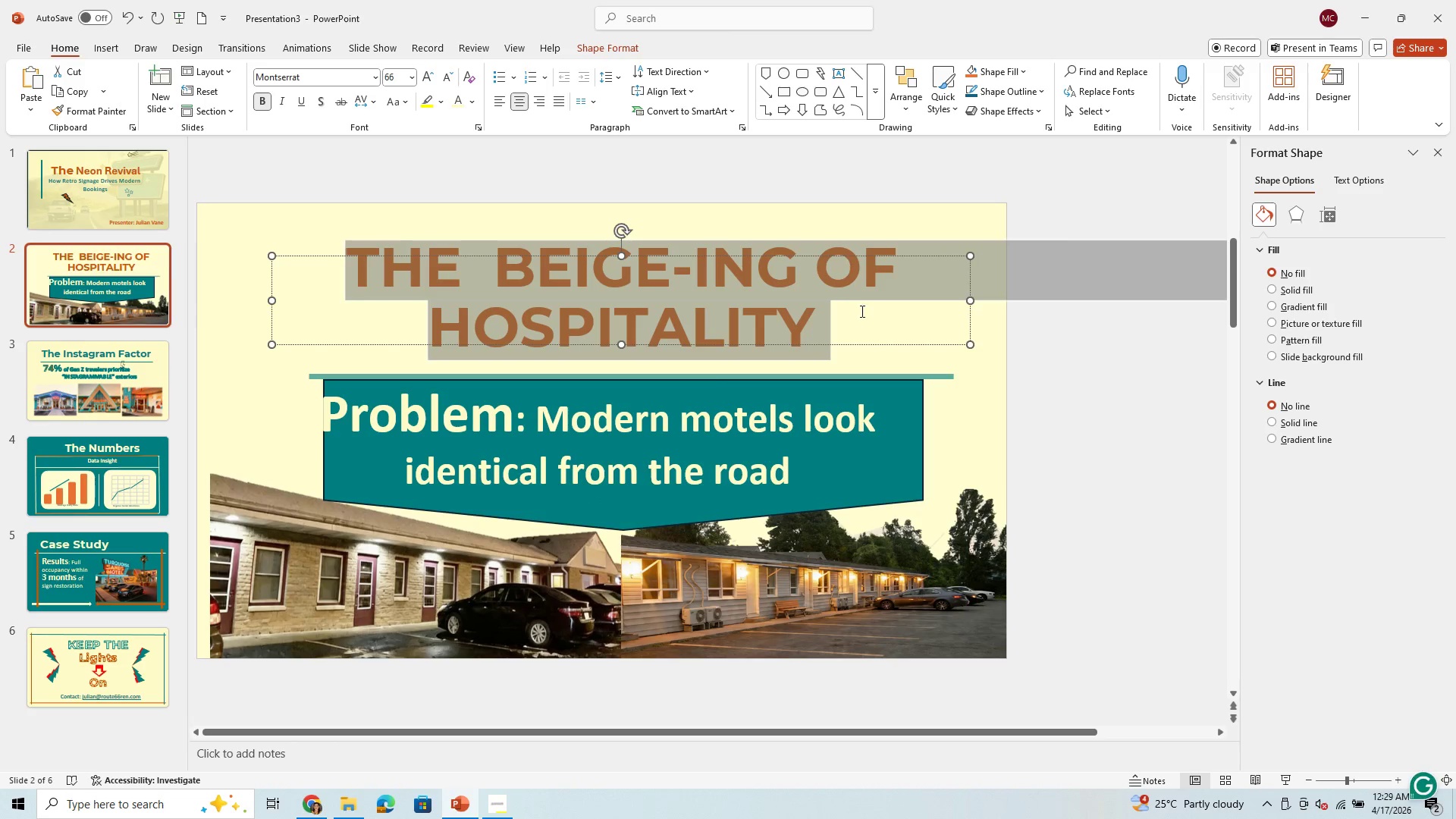 
left_click([871, 325])
 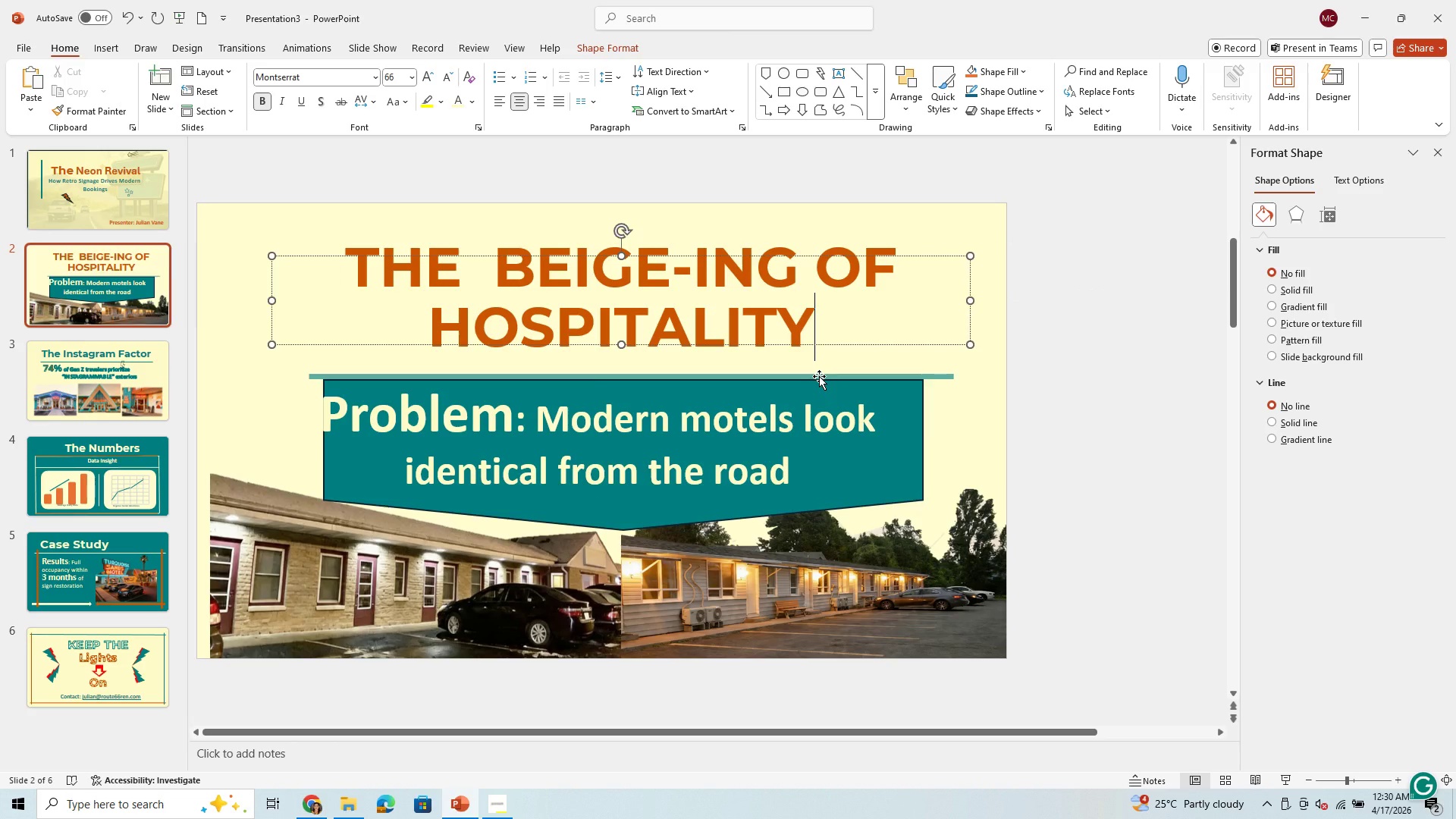 
left_click_drag(start_coordinate=[819, 376], to_coordinate=[816, 407])
 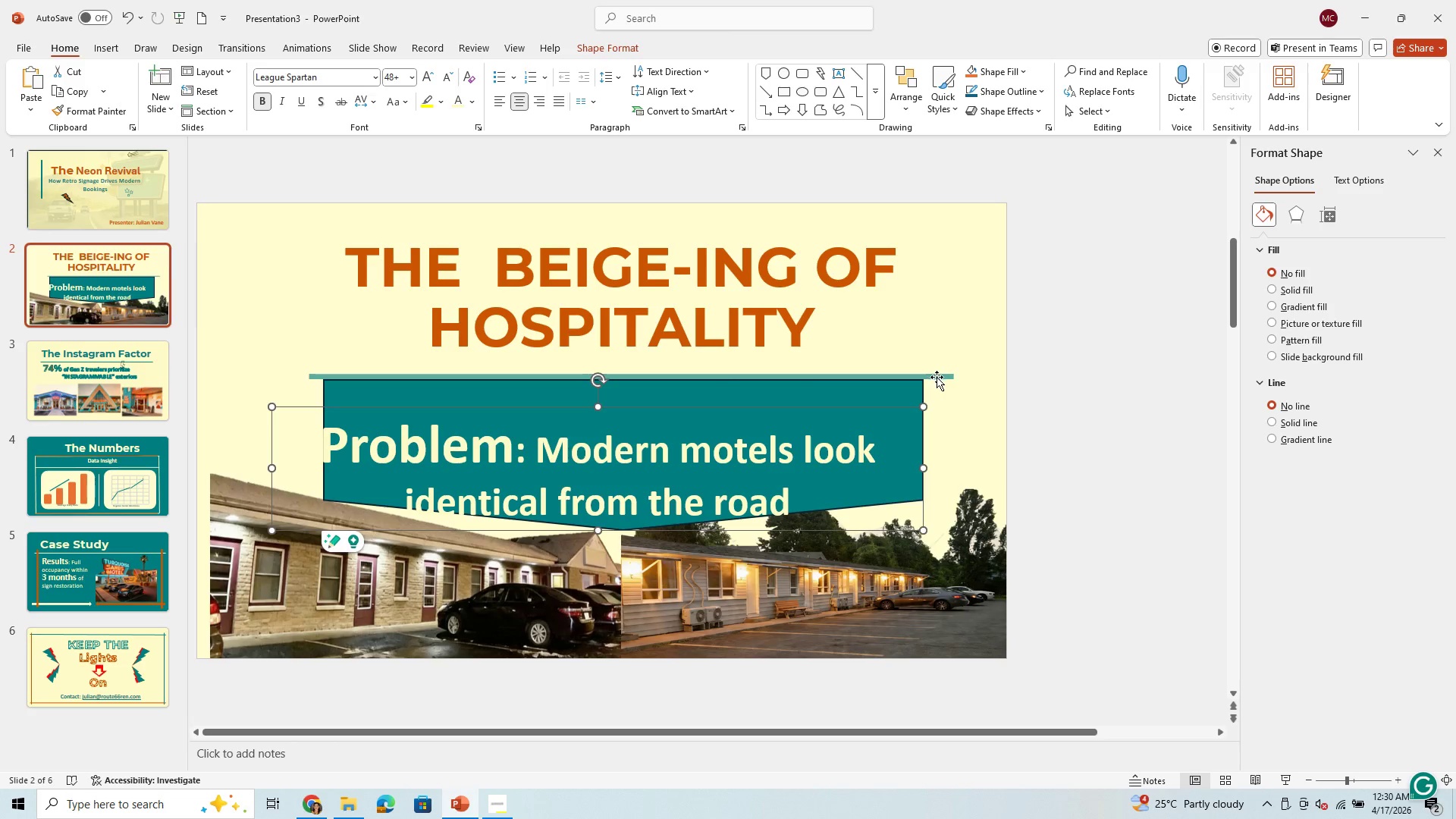 
left_click_drag(start_coordinate=[937, 377], to_coordinate=[868, 360])
 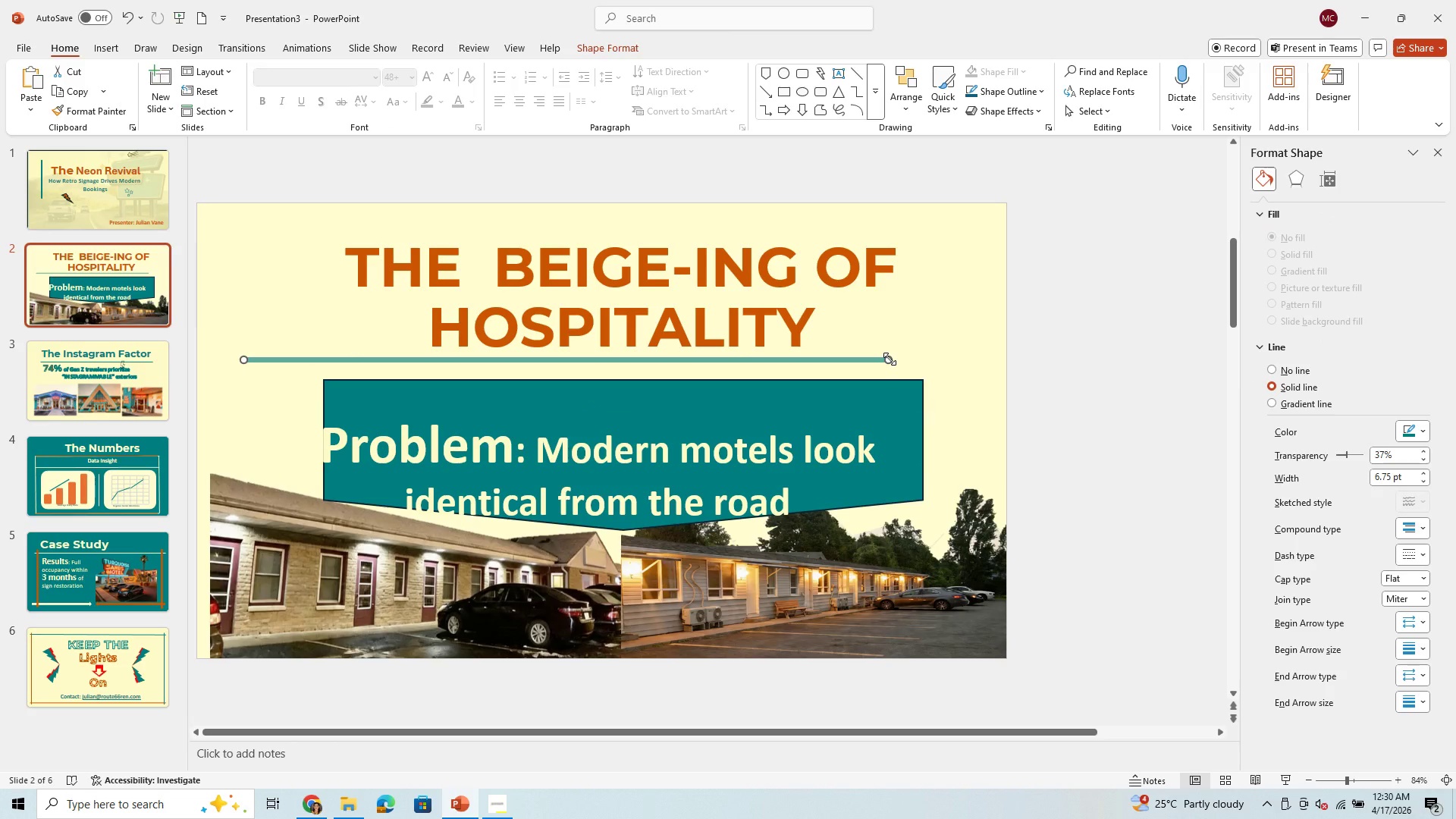 
left_click_drag(start_coordinate=[890, 359], to_coordinate=[966, 359])
 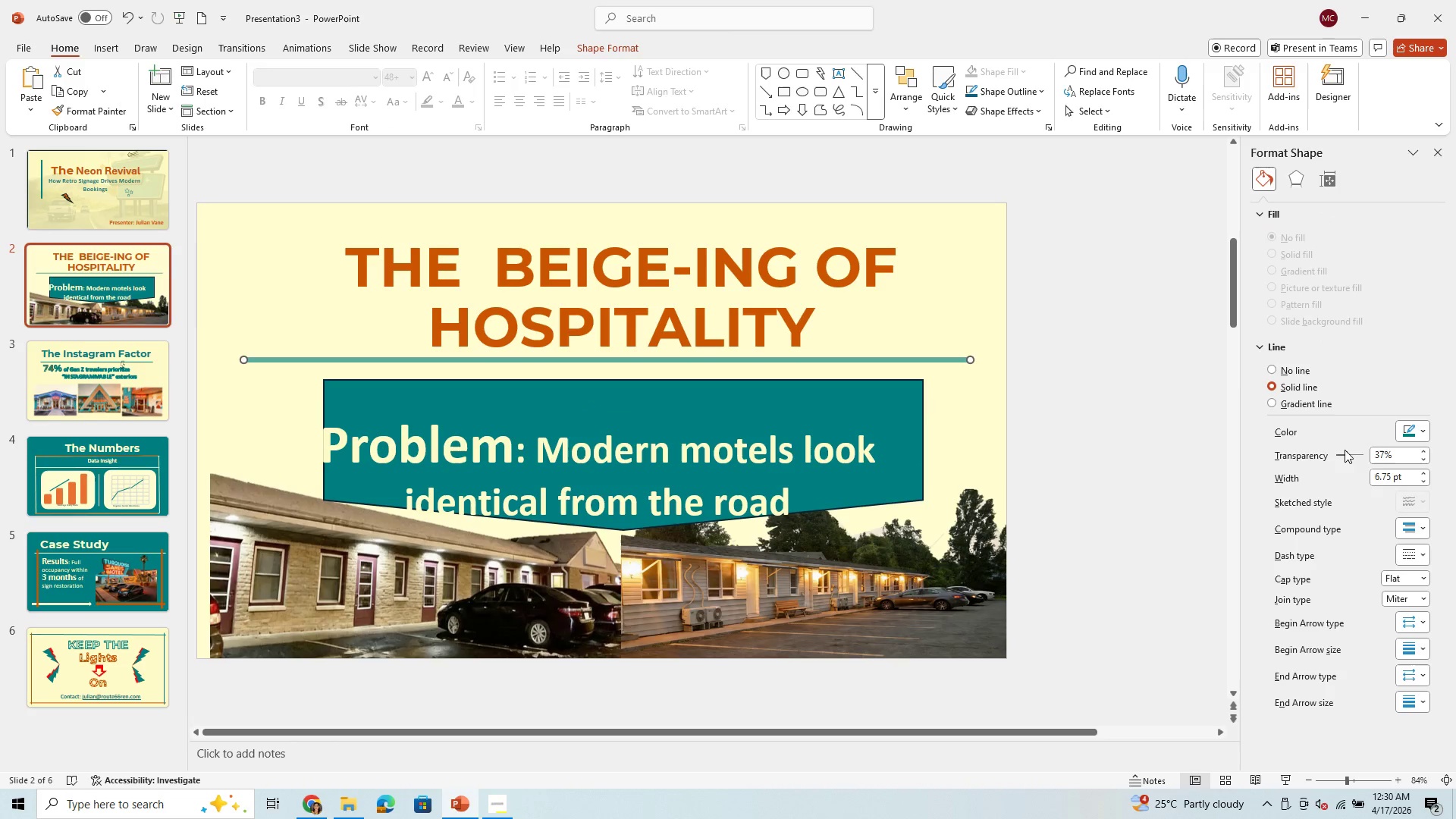 
left_click_drag(start_coordinate=[1347, 456], to_coordinate=[1281, 468])
 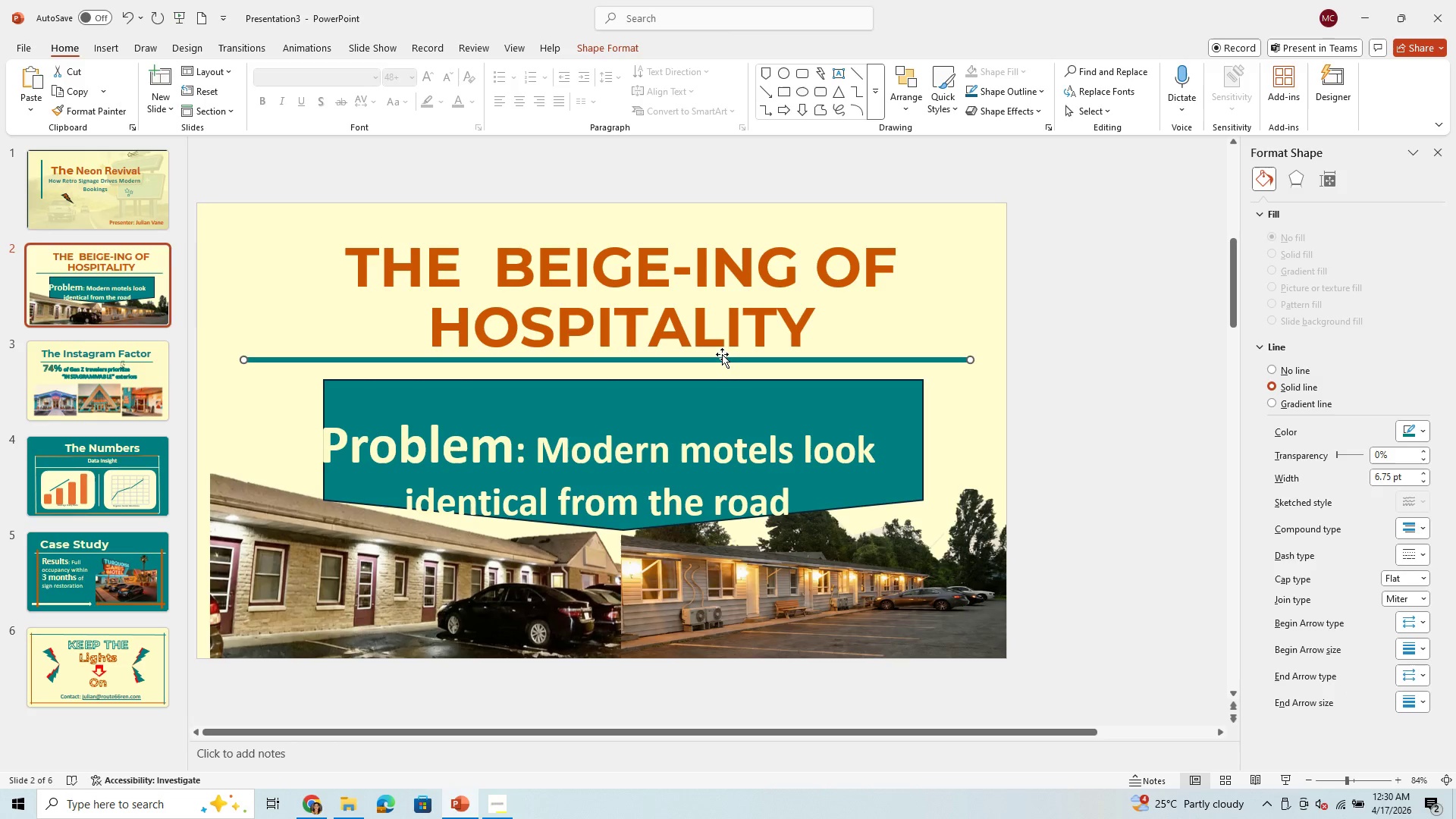 
left_click_drag(start_coordinate=[722, 359], to_coordinate=[724, 365])
 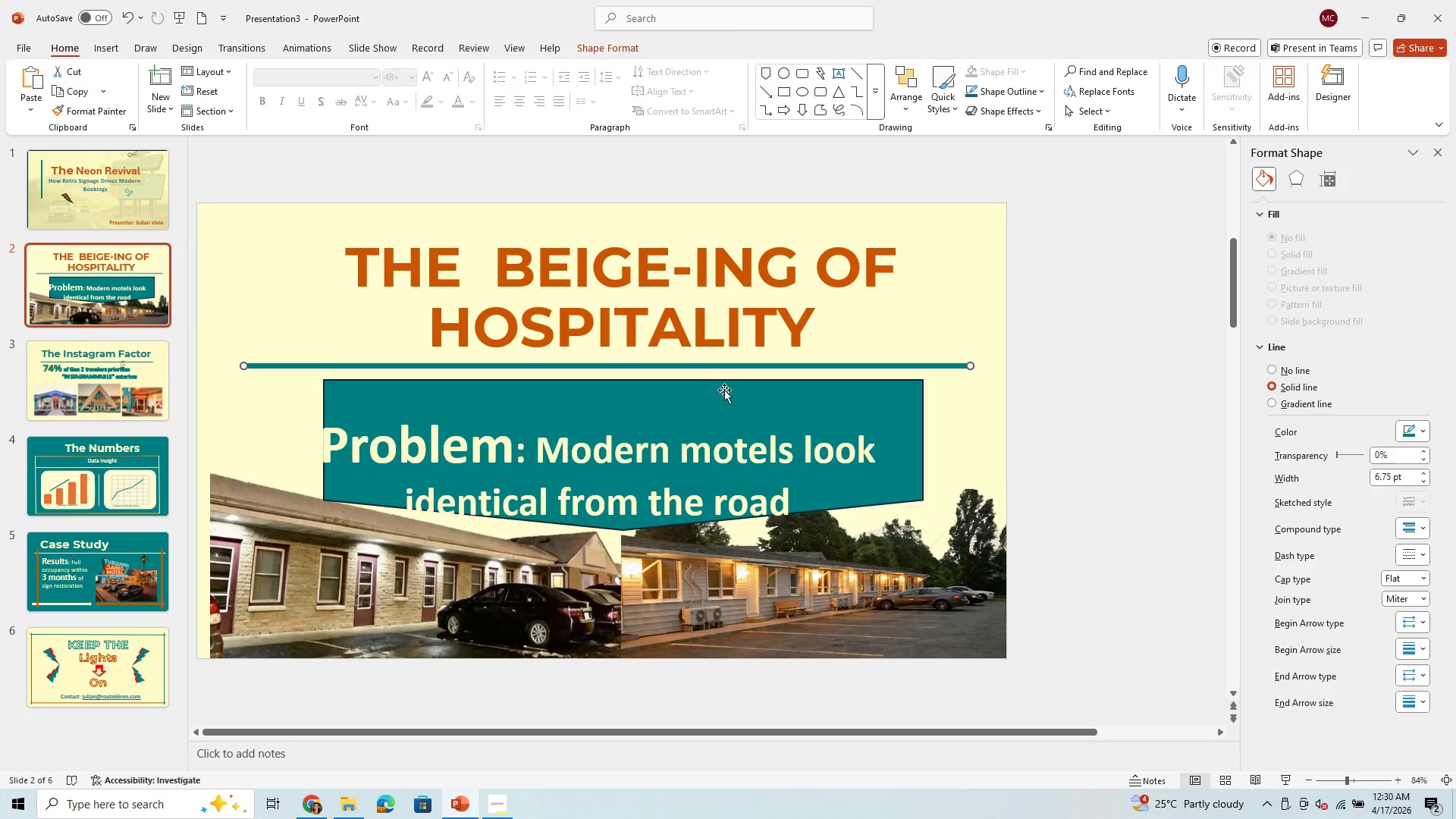 
left_click_drag(start_coordinate=[724, 390], to_coordinate=[723, 384])
 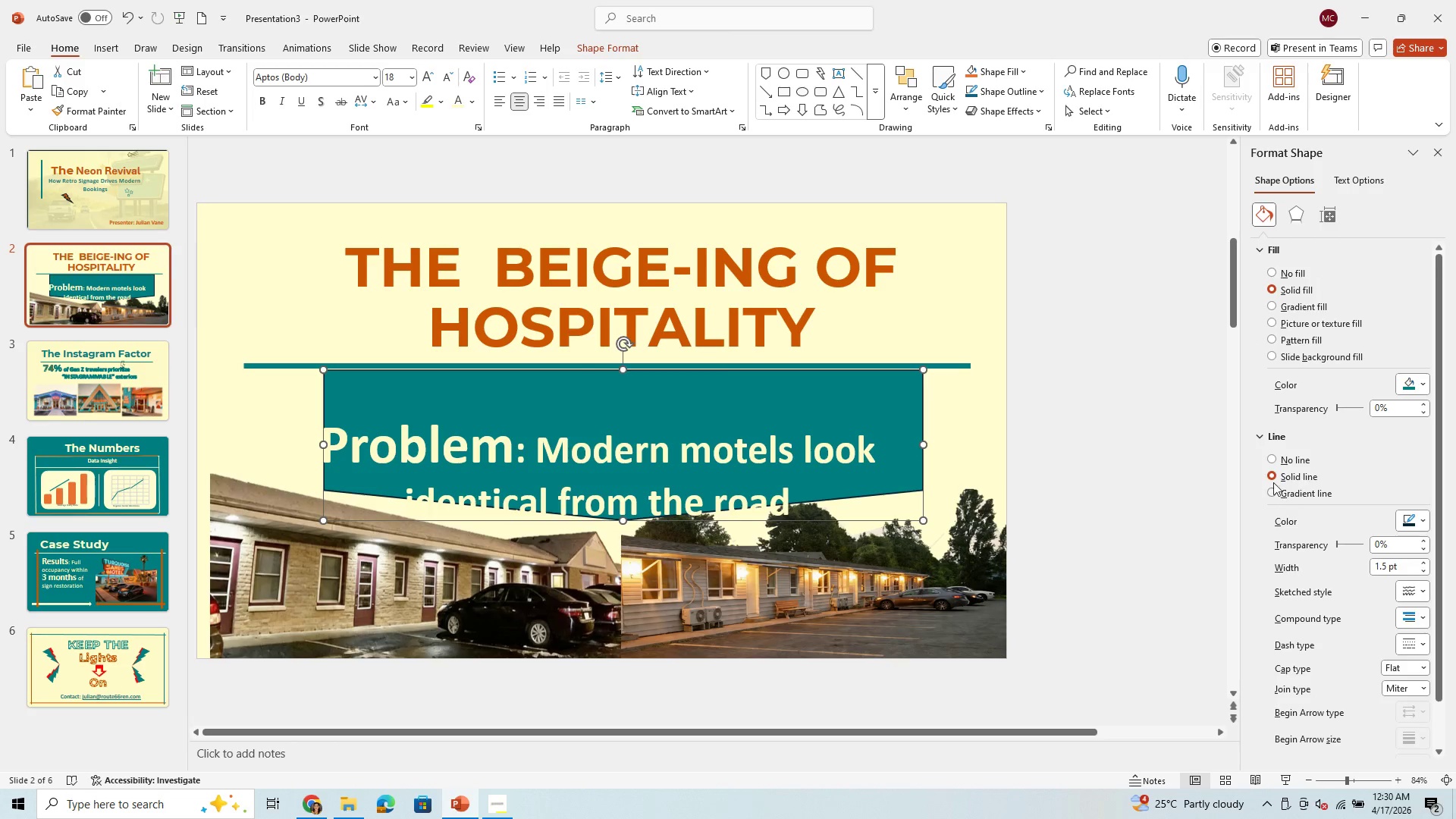 
left_click([1270, 461])
 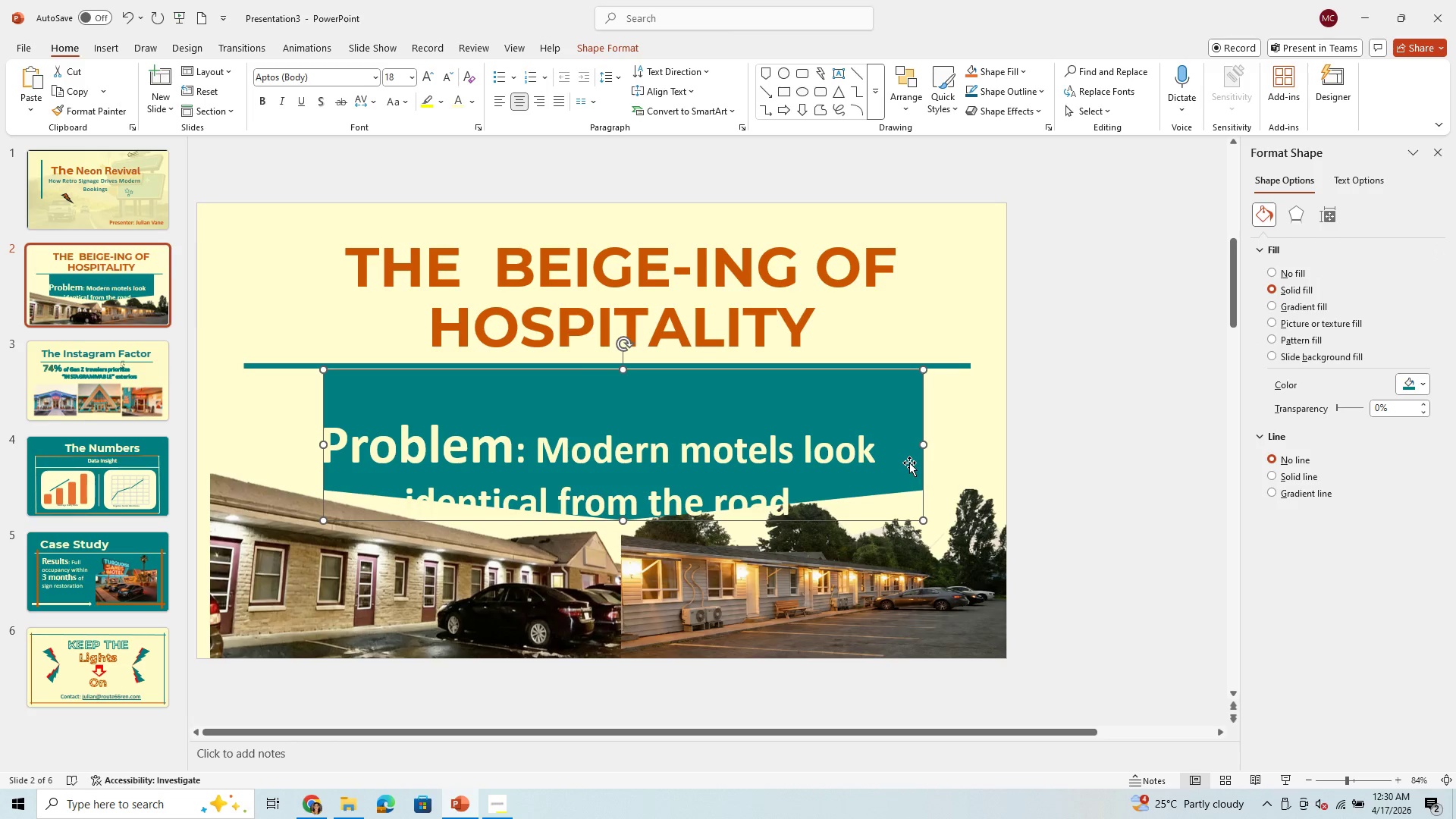 
left_click_drag(start_coordinate=[909, 462], to_coordinate=[919, 457])
 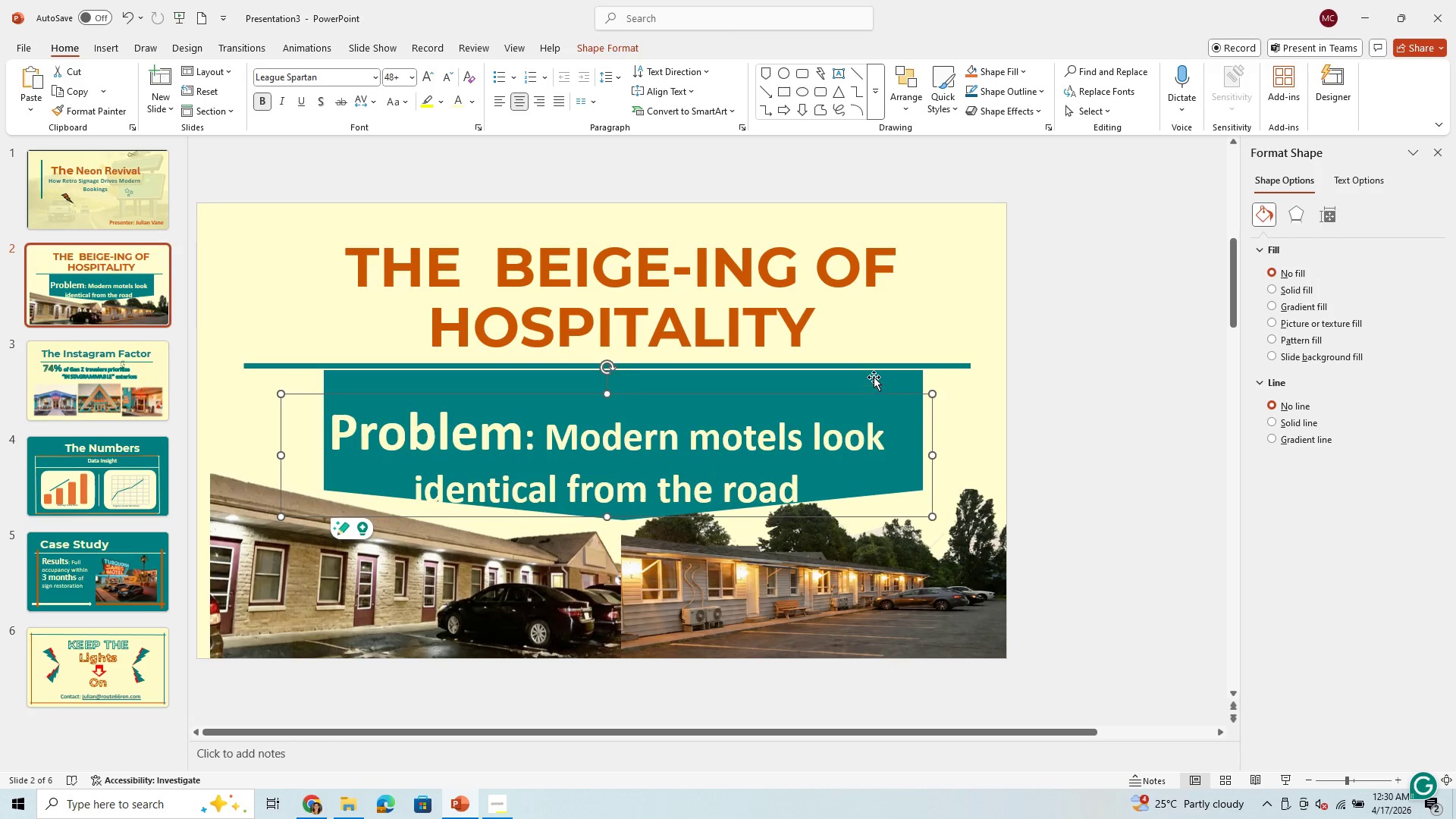 
left_click_drag(start_coordinate=[875, 384], to_coordinate=[879, 379])
 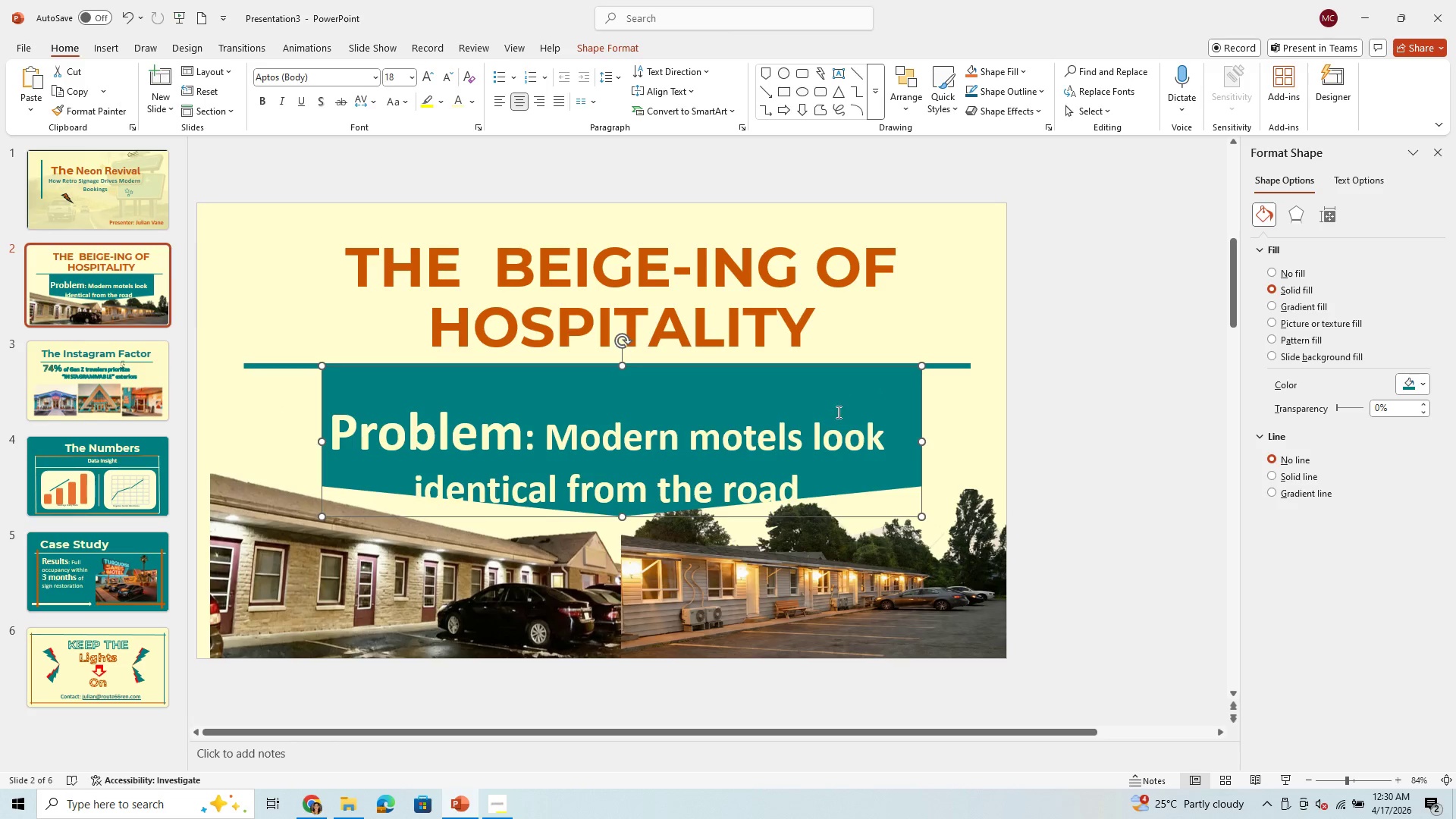 
left_click([837, 412])
 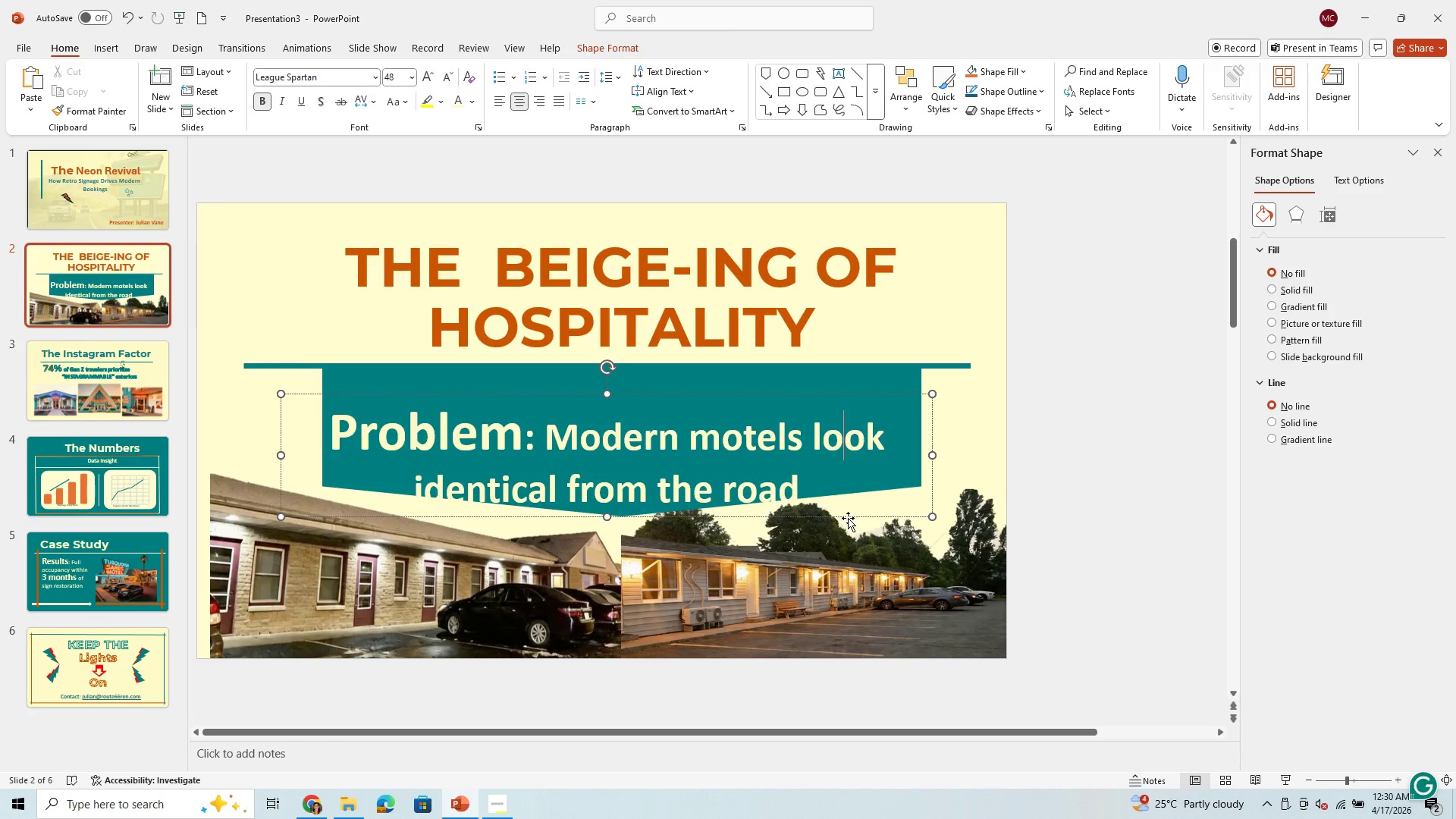 
left_click_drag(start_coordinate=[849, 521], to_coordinate=[853, 521])
 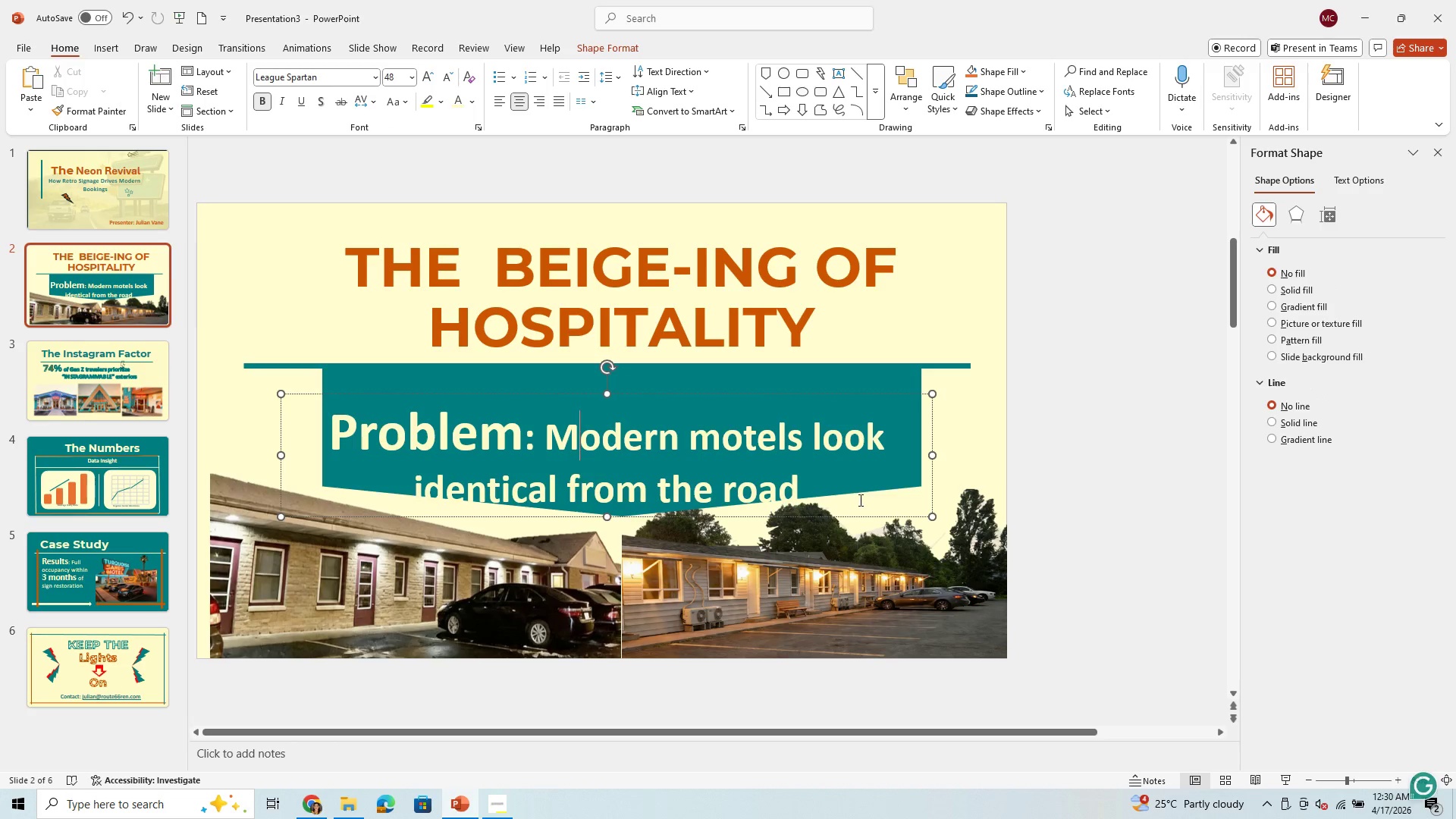 
left_click_drag(start_coordinate=[867, 513], to_coordinate=[870, 485])
 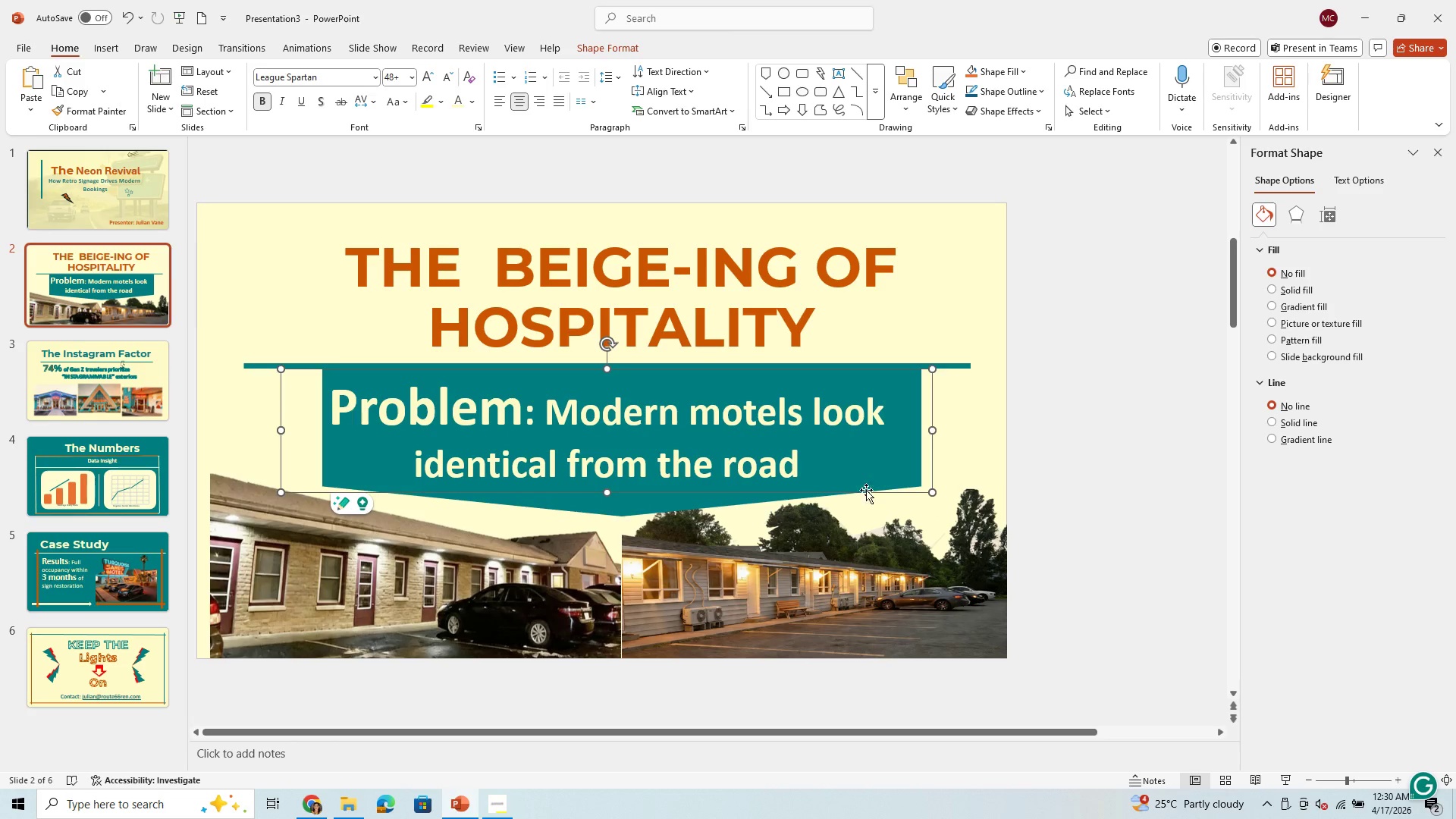 
wait(6.05)
 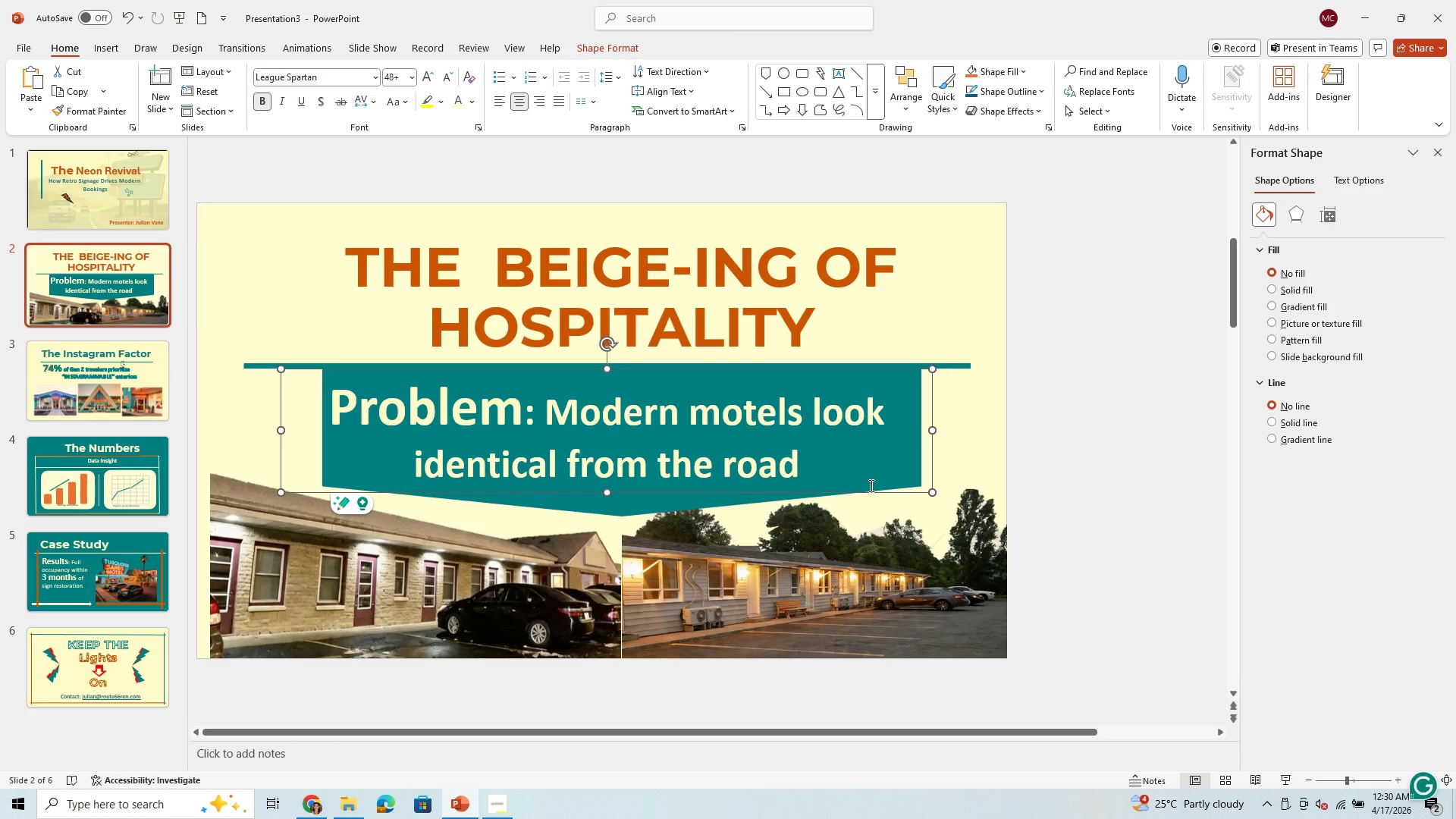 
left_click([808, 441])
 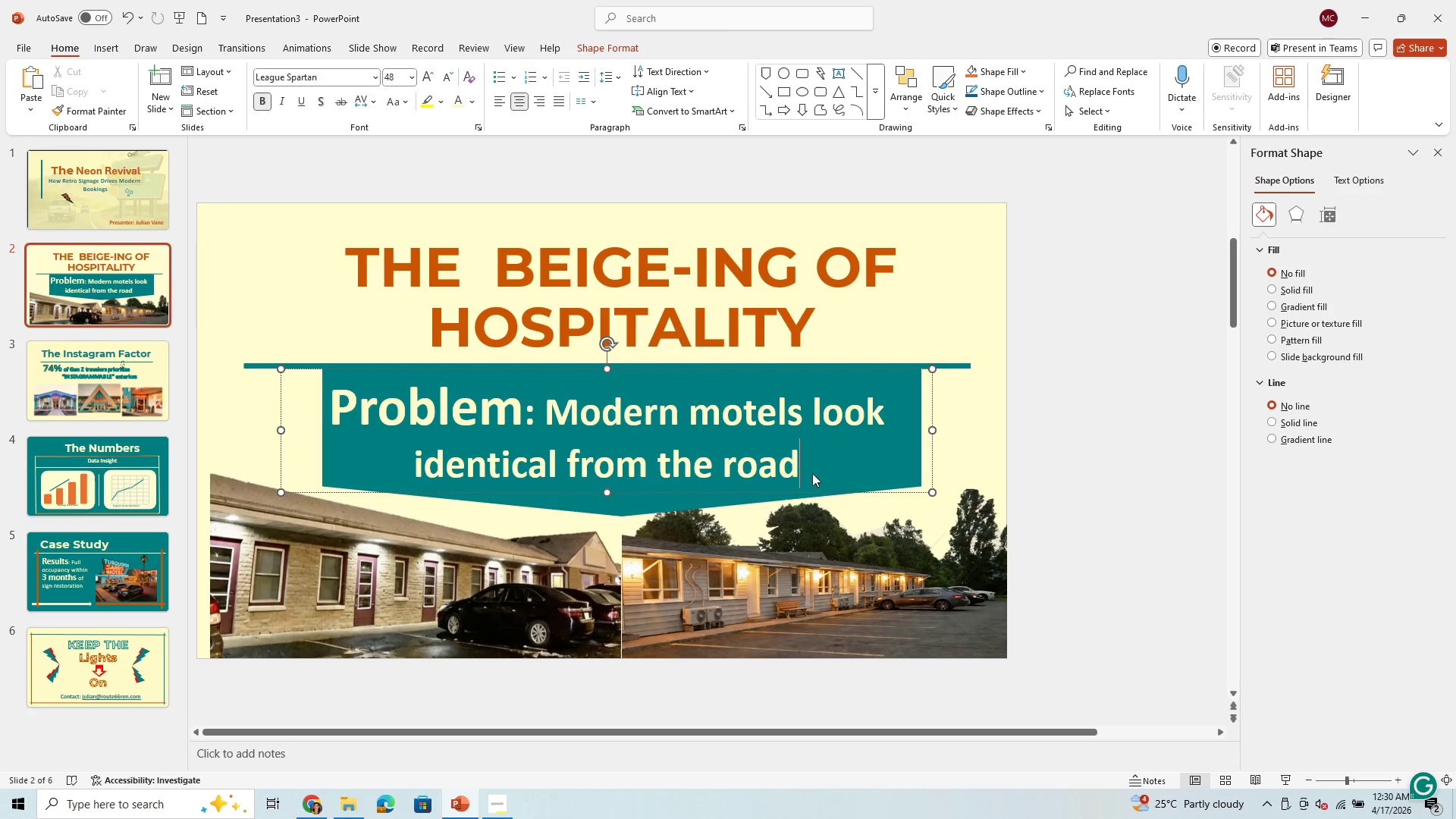 
left_click_drag(start_coordinate=[812, 473], to_coordinate=[353, 404])
 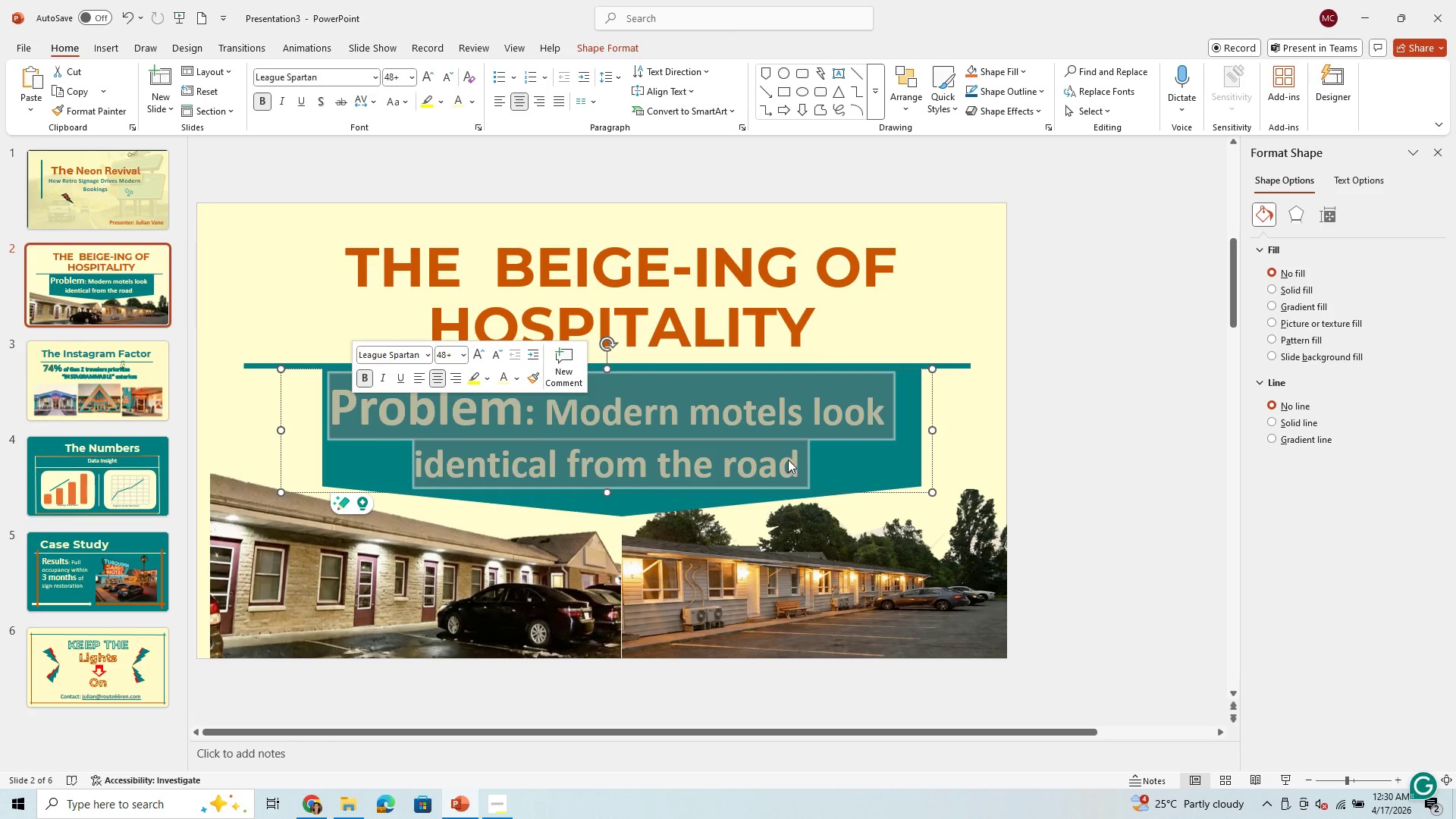 
left_click([805, 466])
 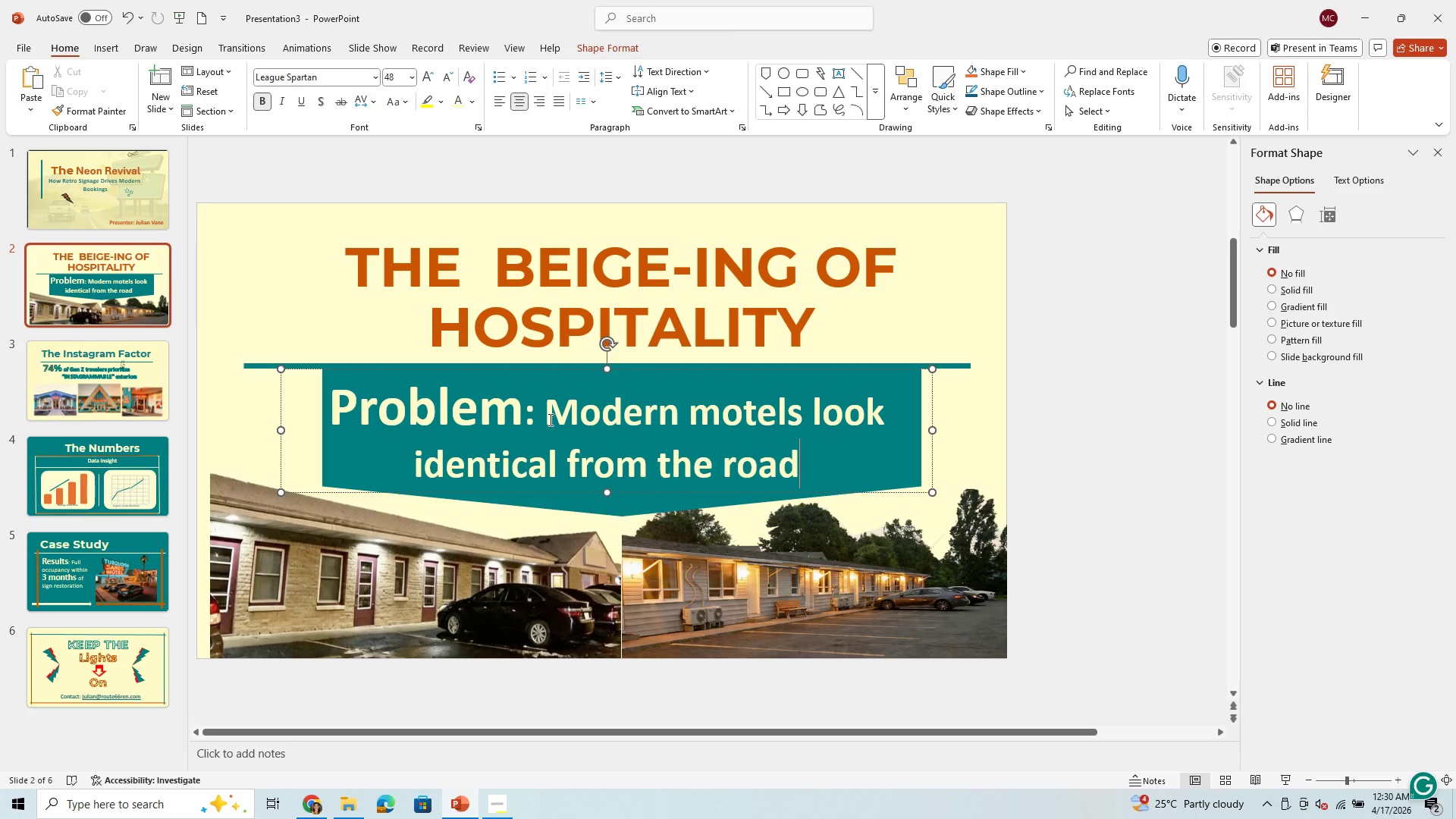 
left_click_drag(start_coordinate=[549, 419], to_coordinate=[783, 476])
 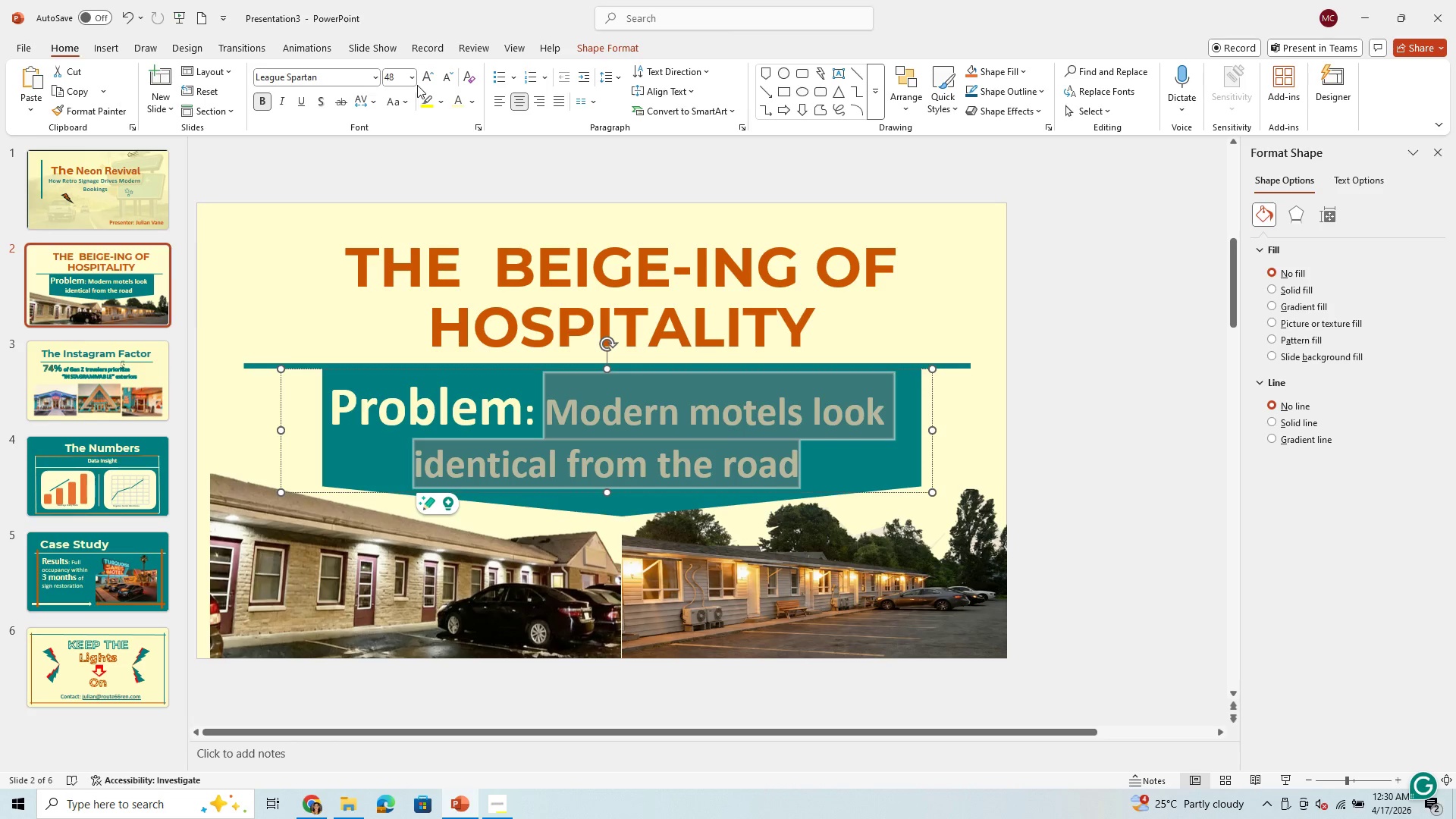 
left_click([413, 81])
 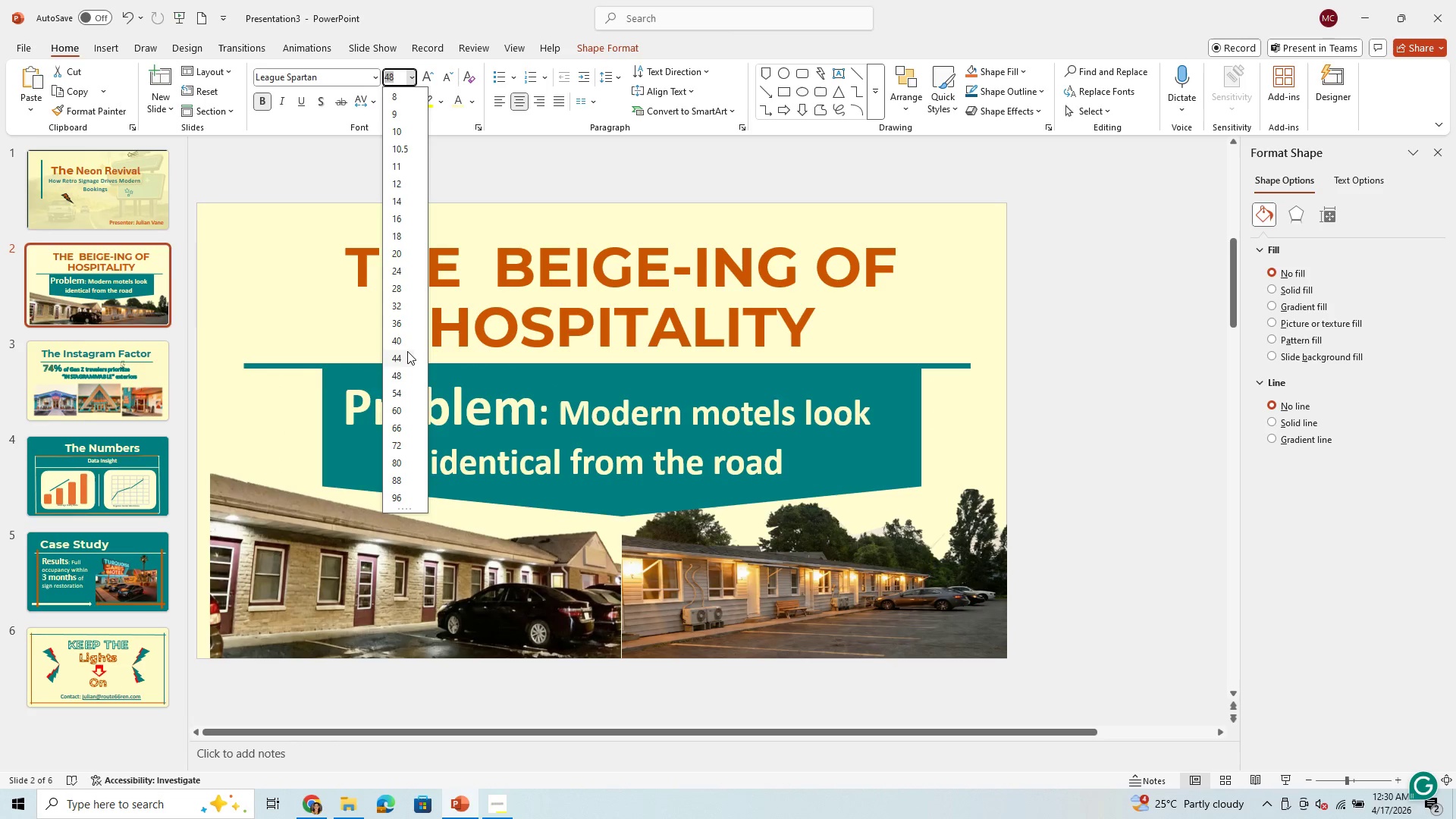 
left_click([407, 351])
 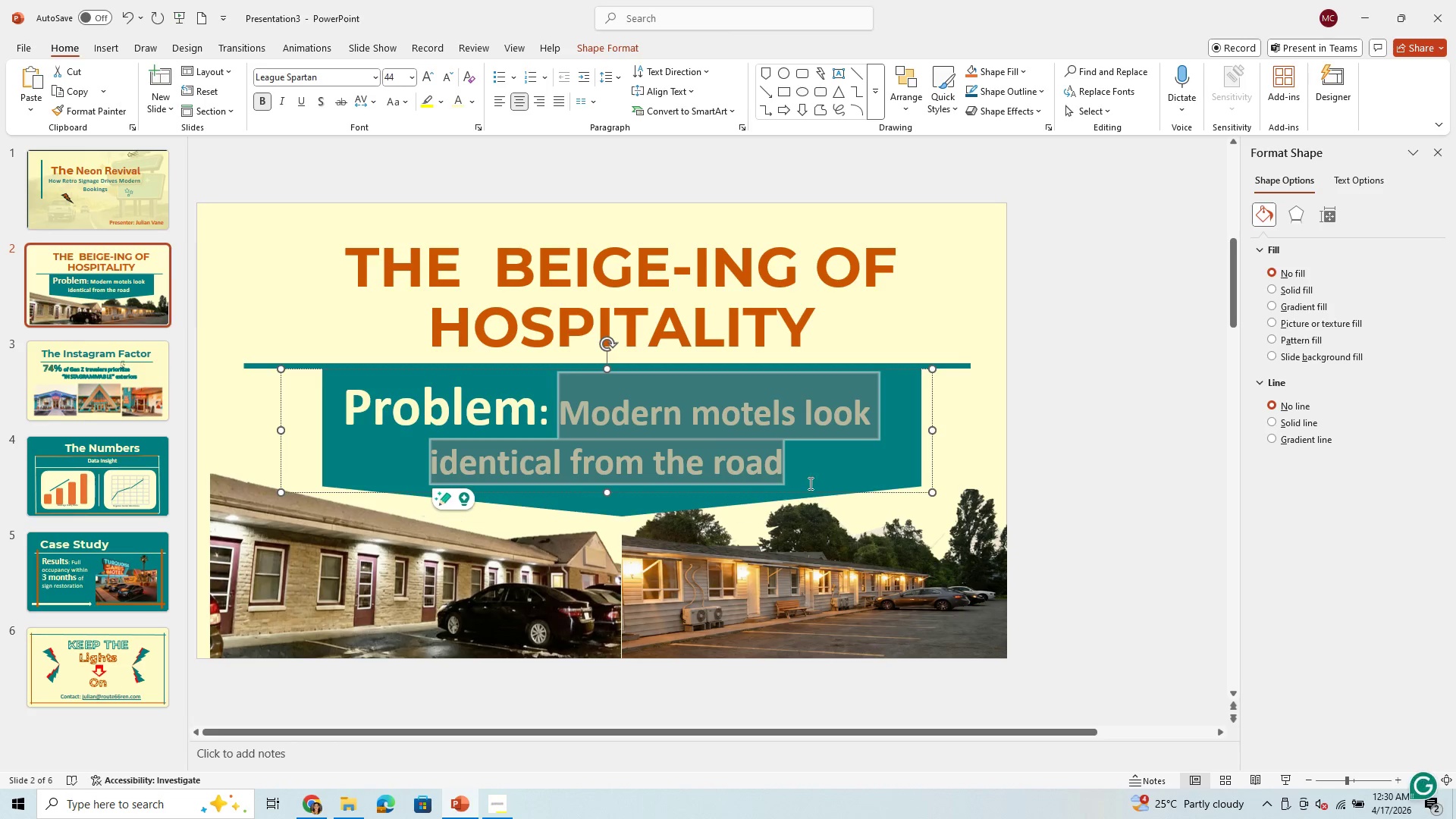 
left_click([814, 472])
 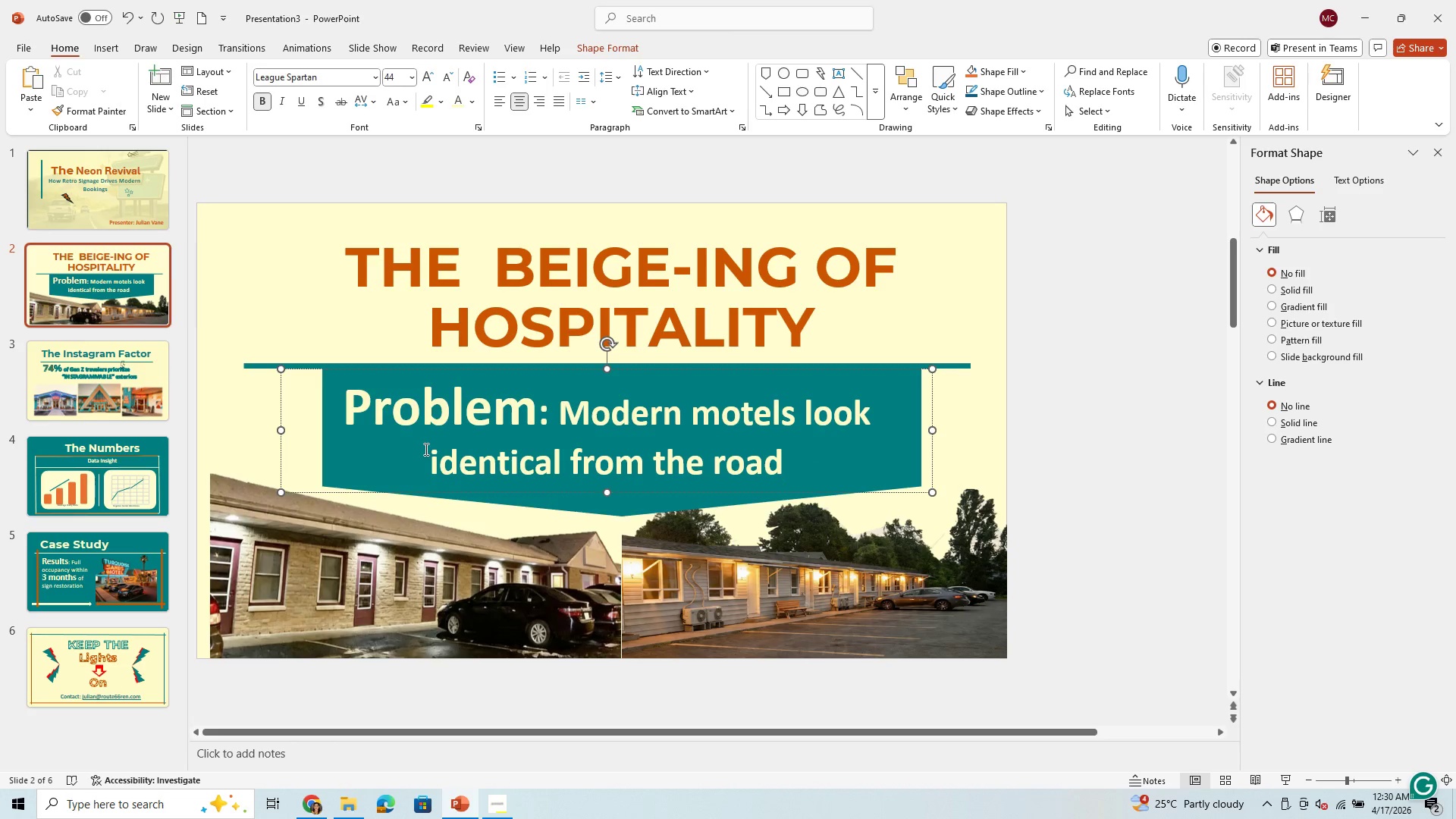 
left_click([428, 452])
 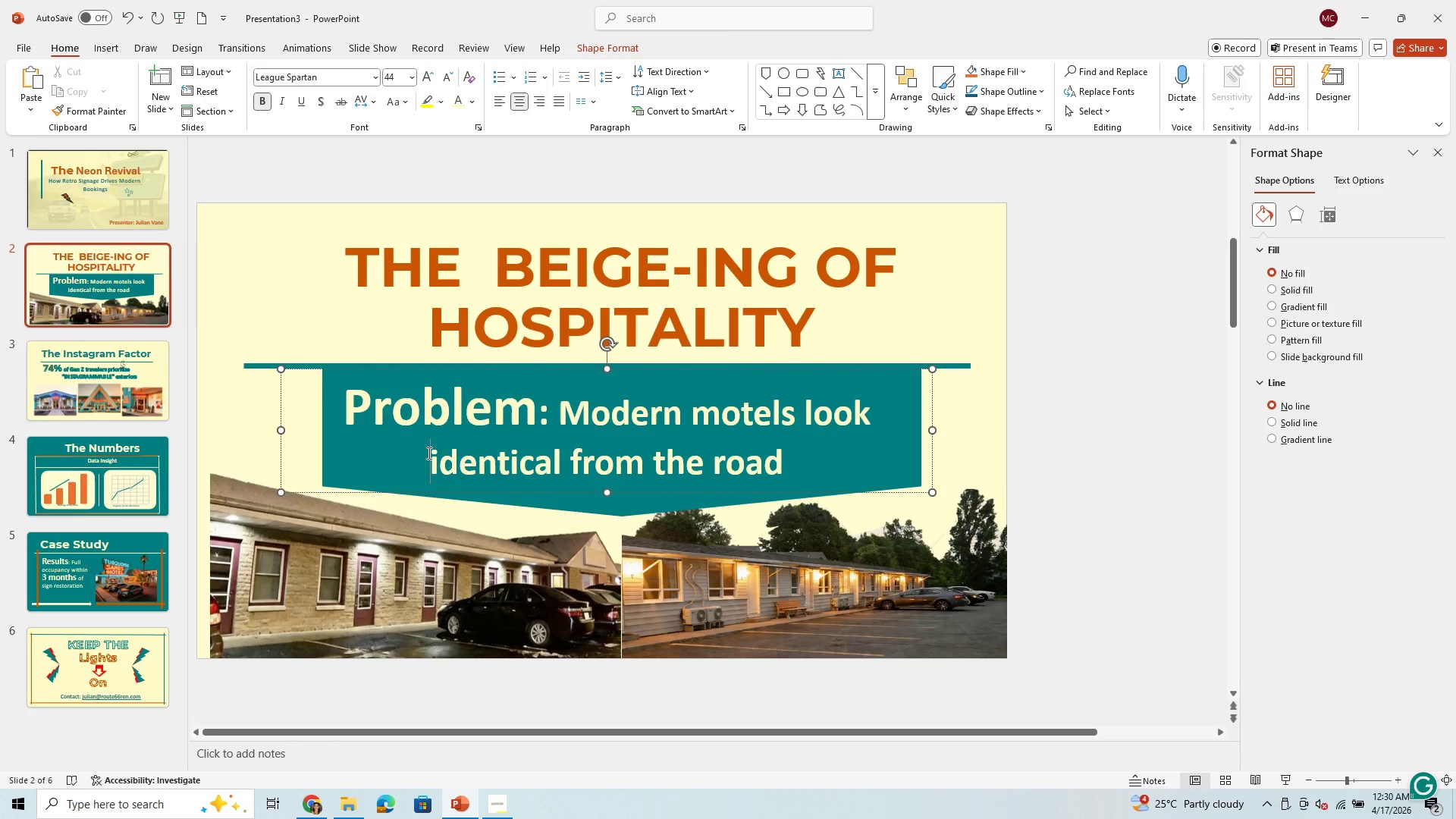 
key(Space)
 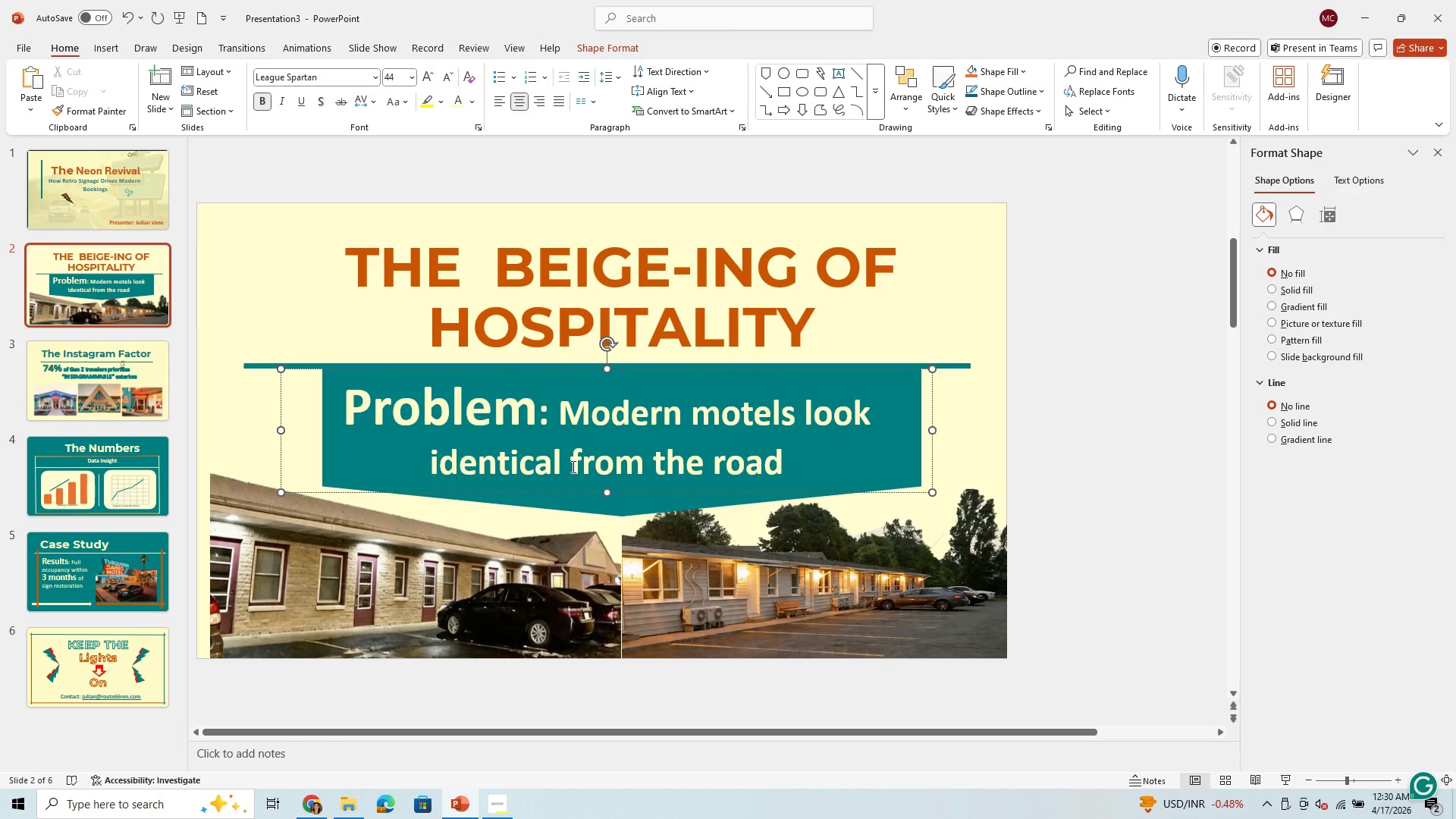 
wait(6.81)
 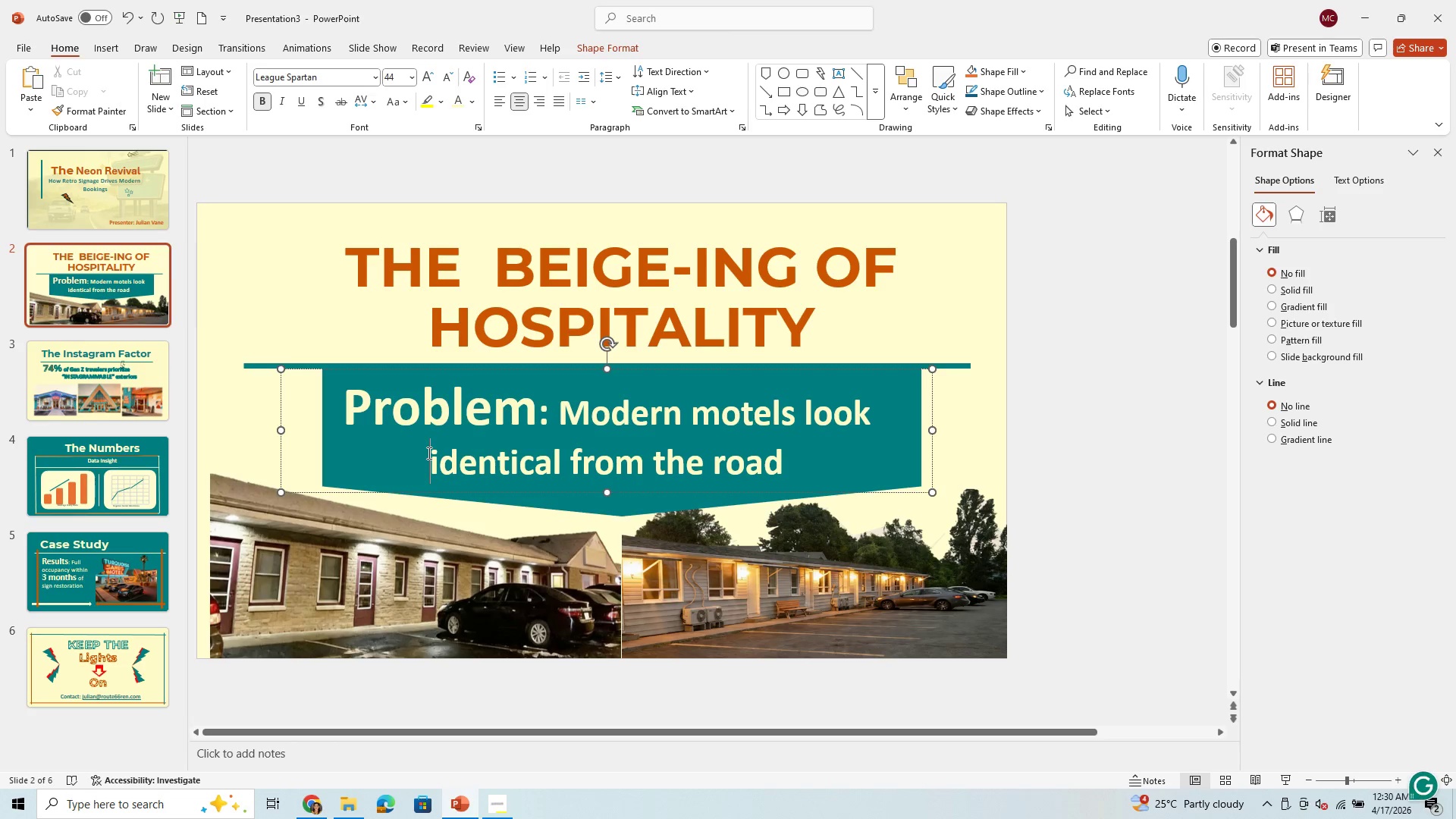 
right_click([379, 491])
 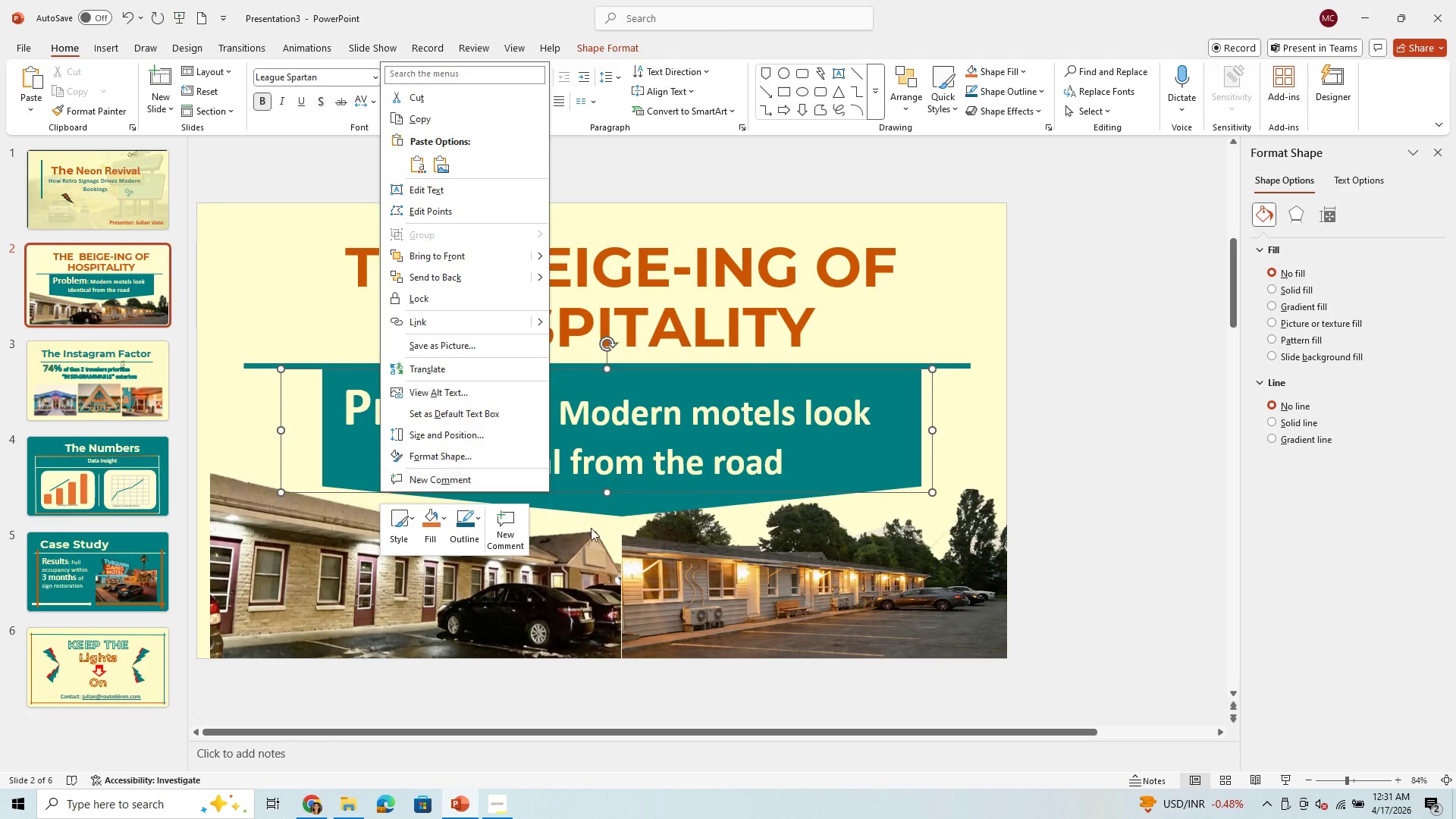 
left_click([673, 488])
 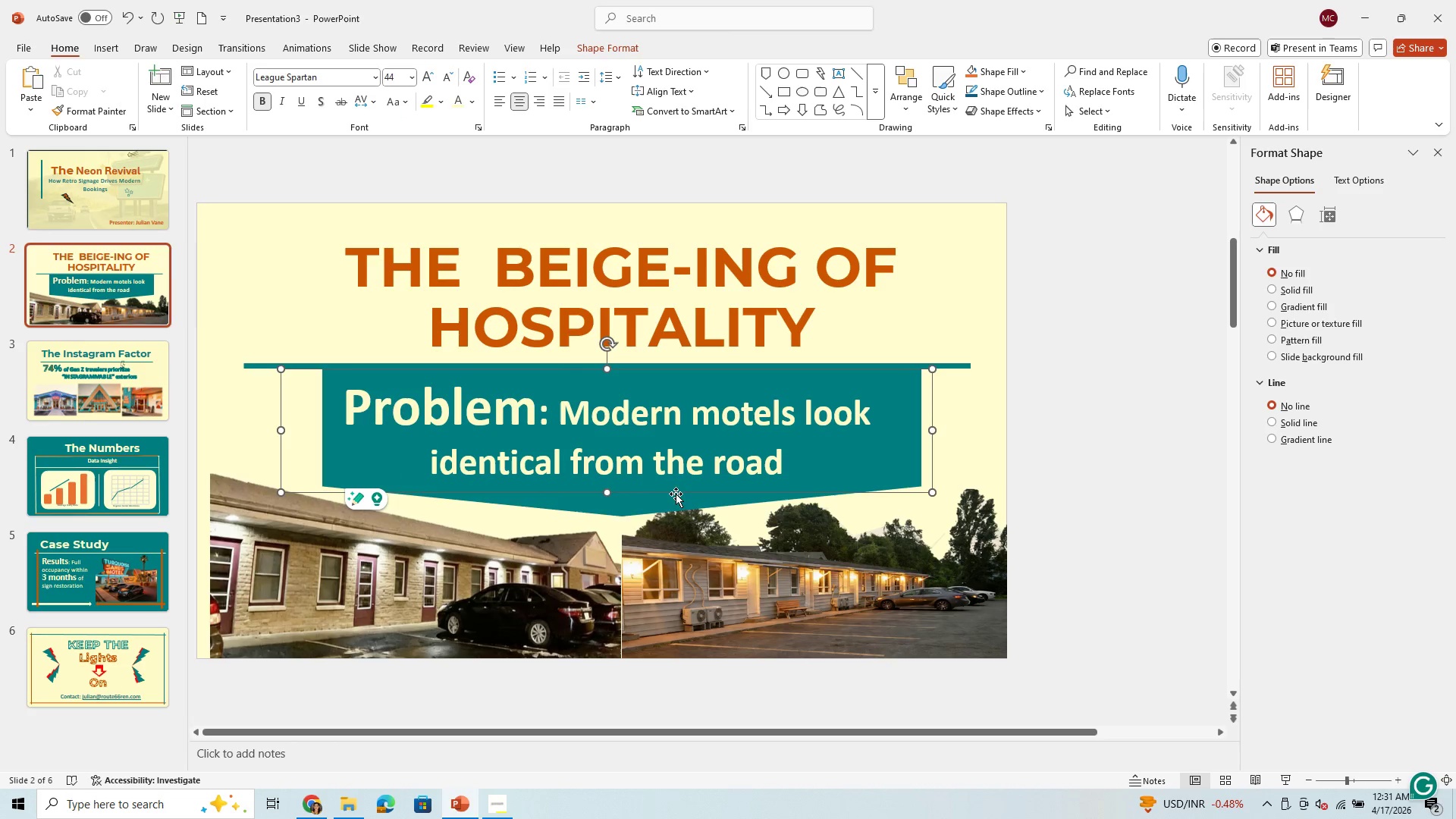 
right_click([676, 494])
 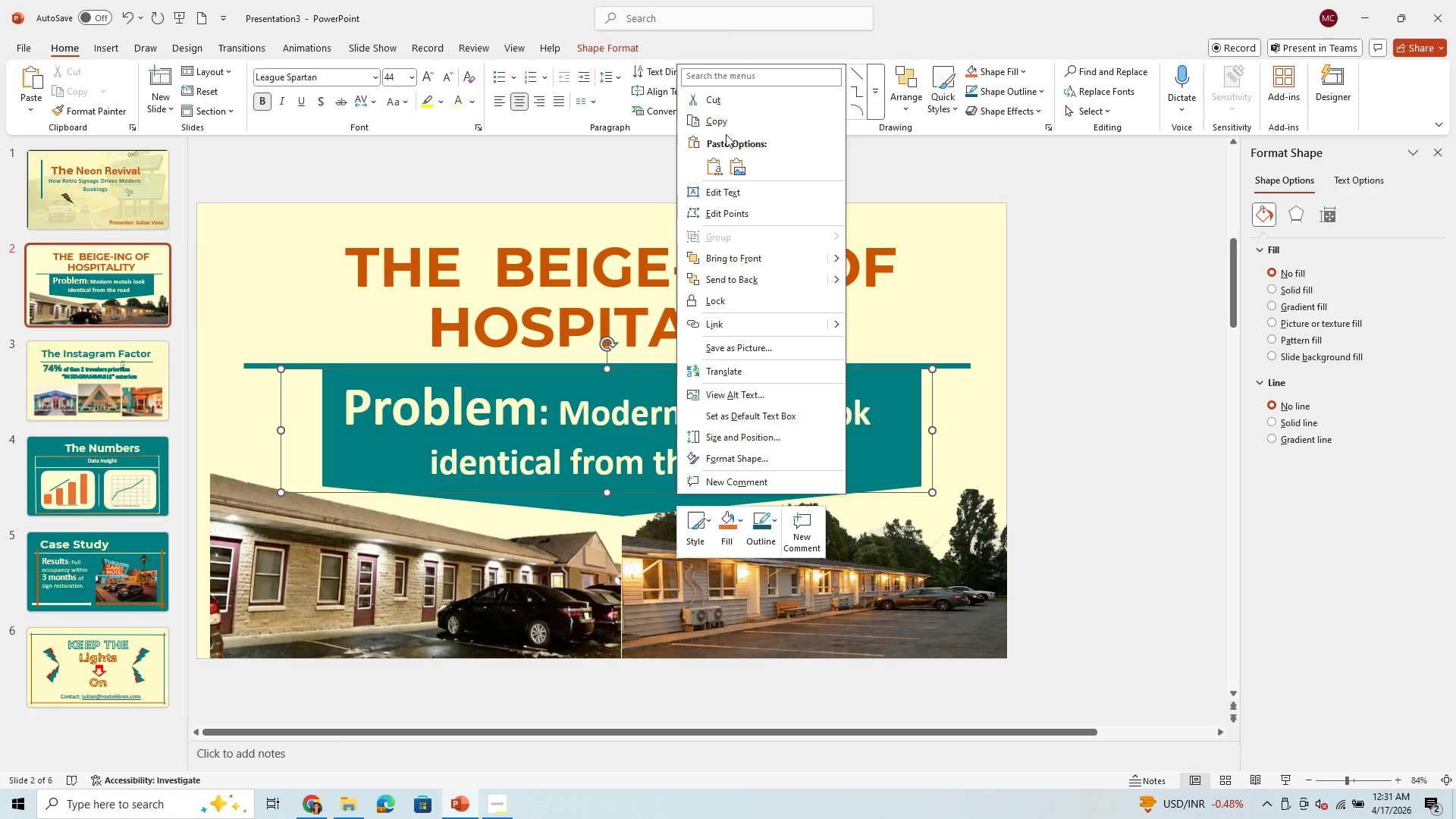 
left_click([729, 126])
 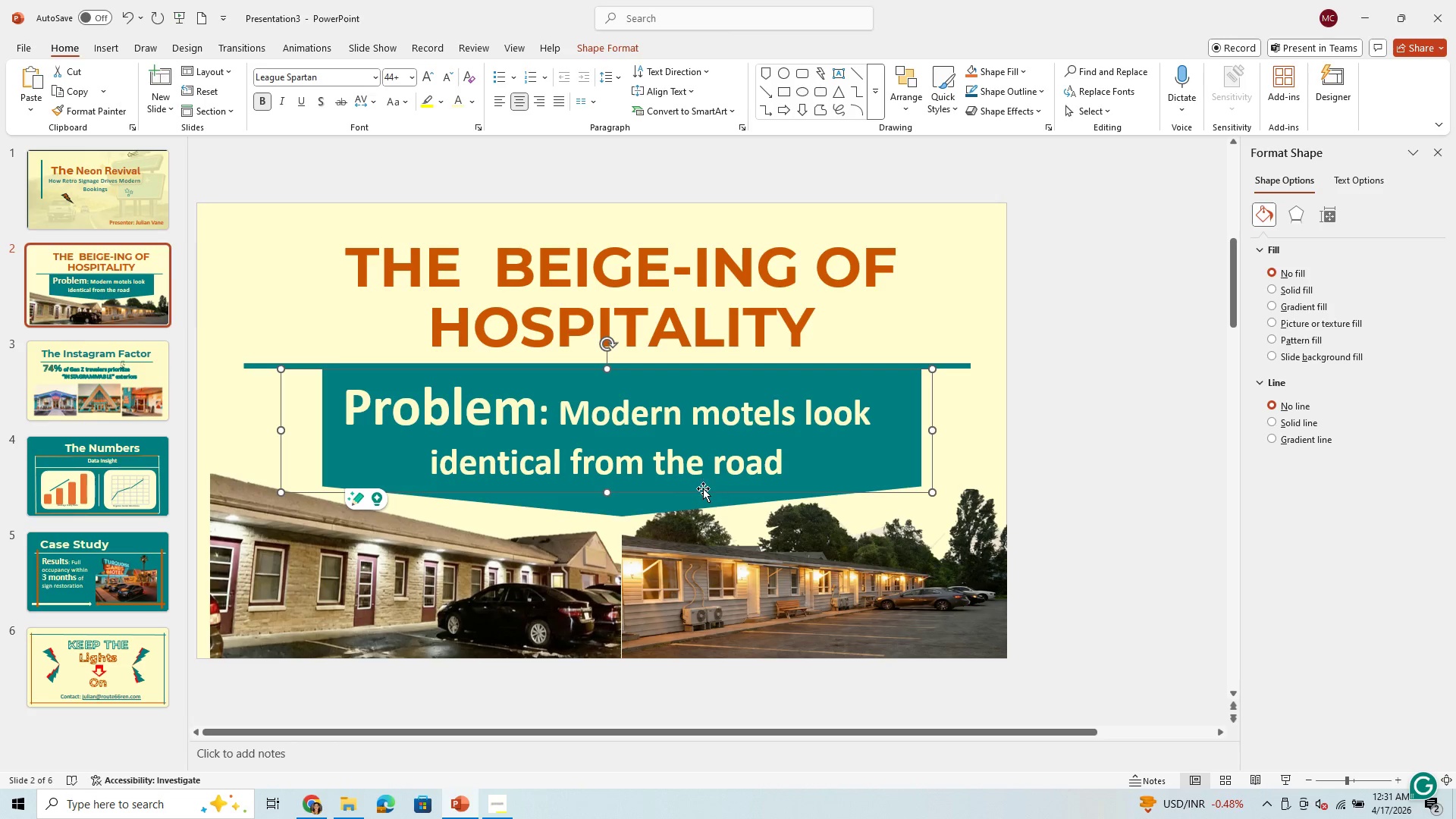 
left_click_drag(start_coordinate=[699, 494], to_coordinate=[708, 487])
 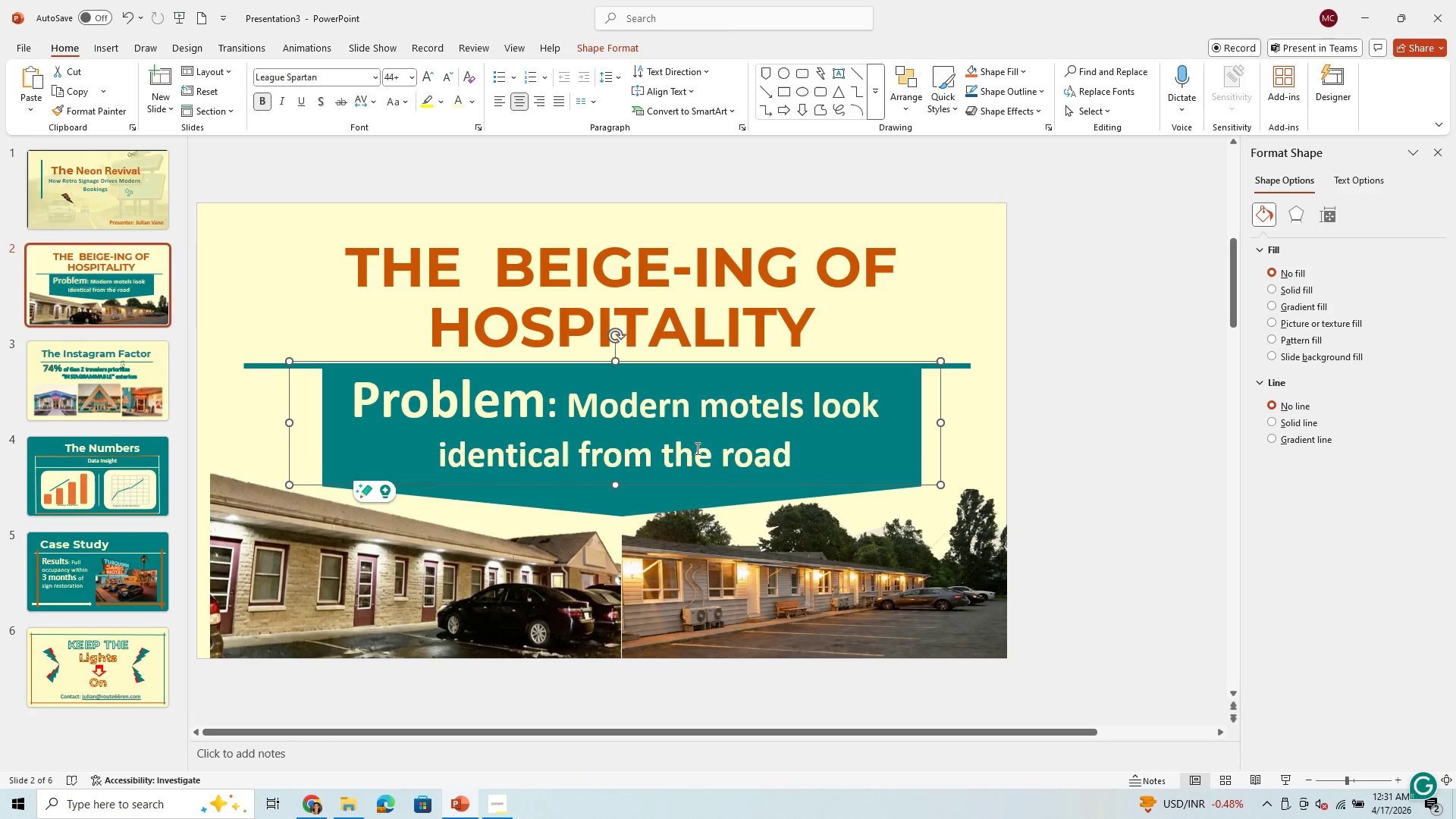 
left_click([696, 448])
 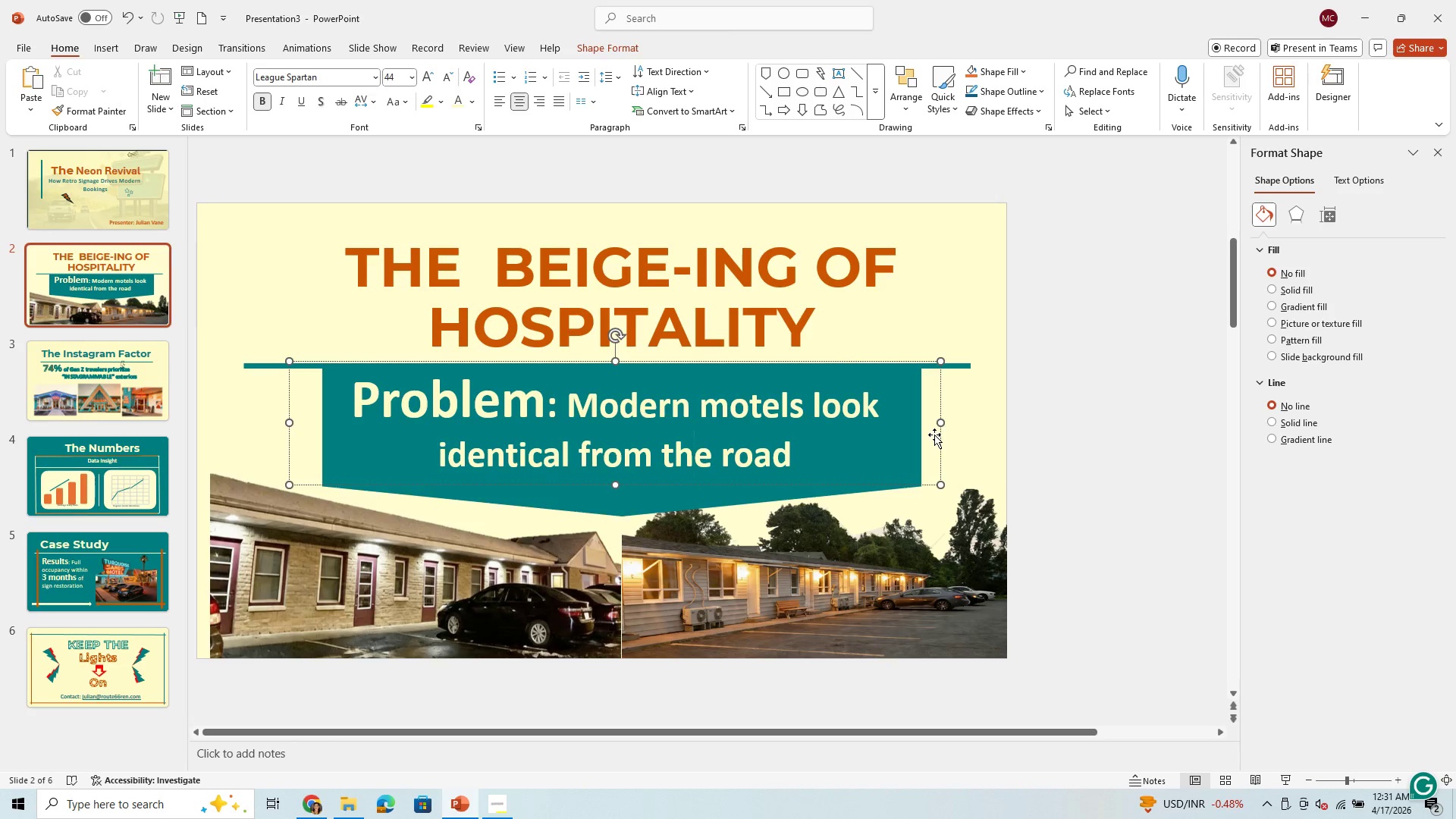 
right_click([938, 444])
 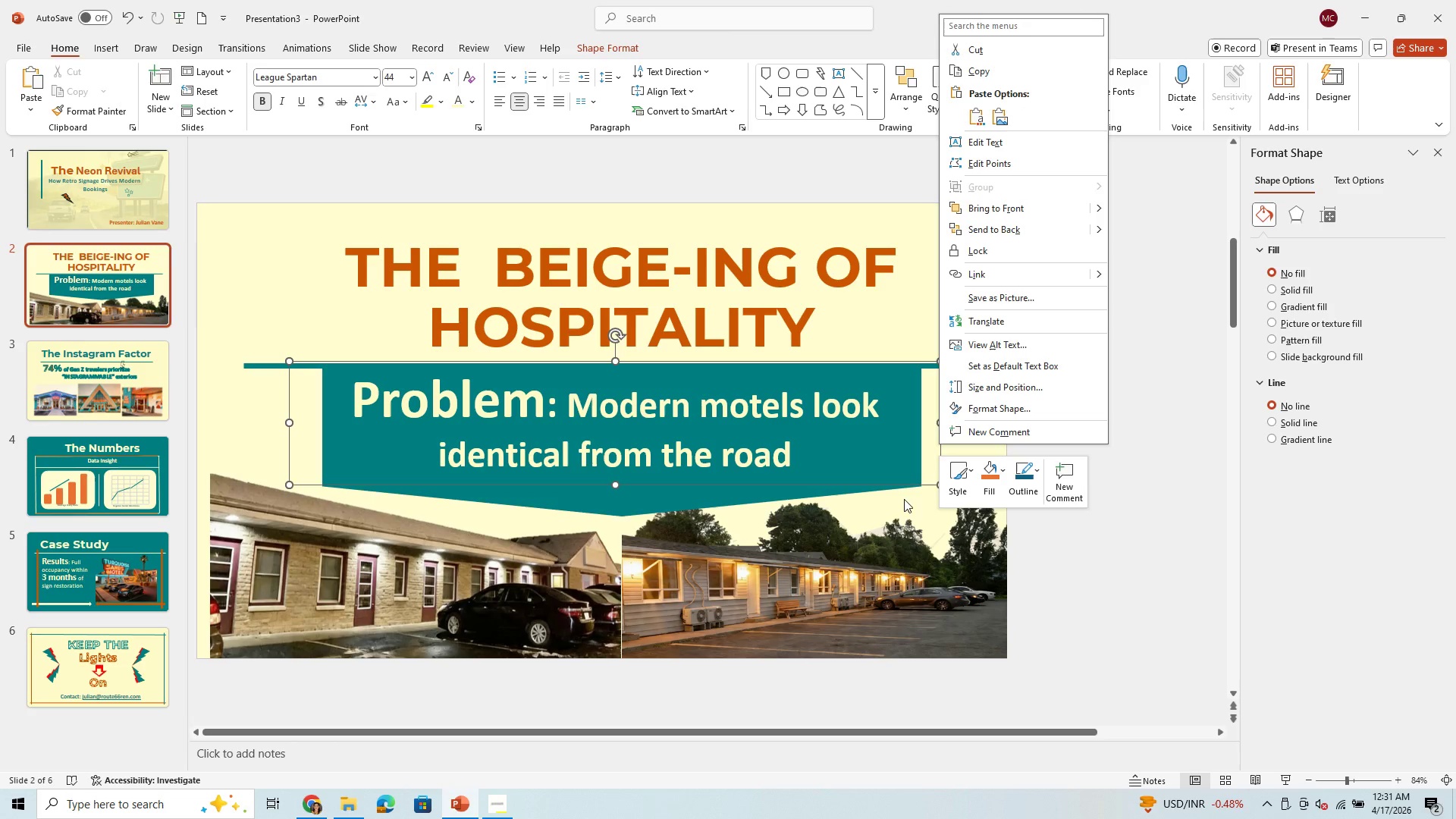 
key(Control+C)
 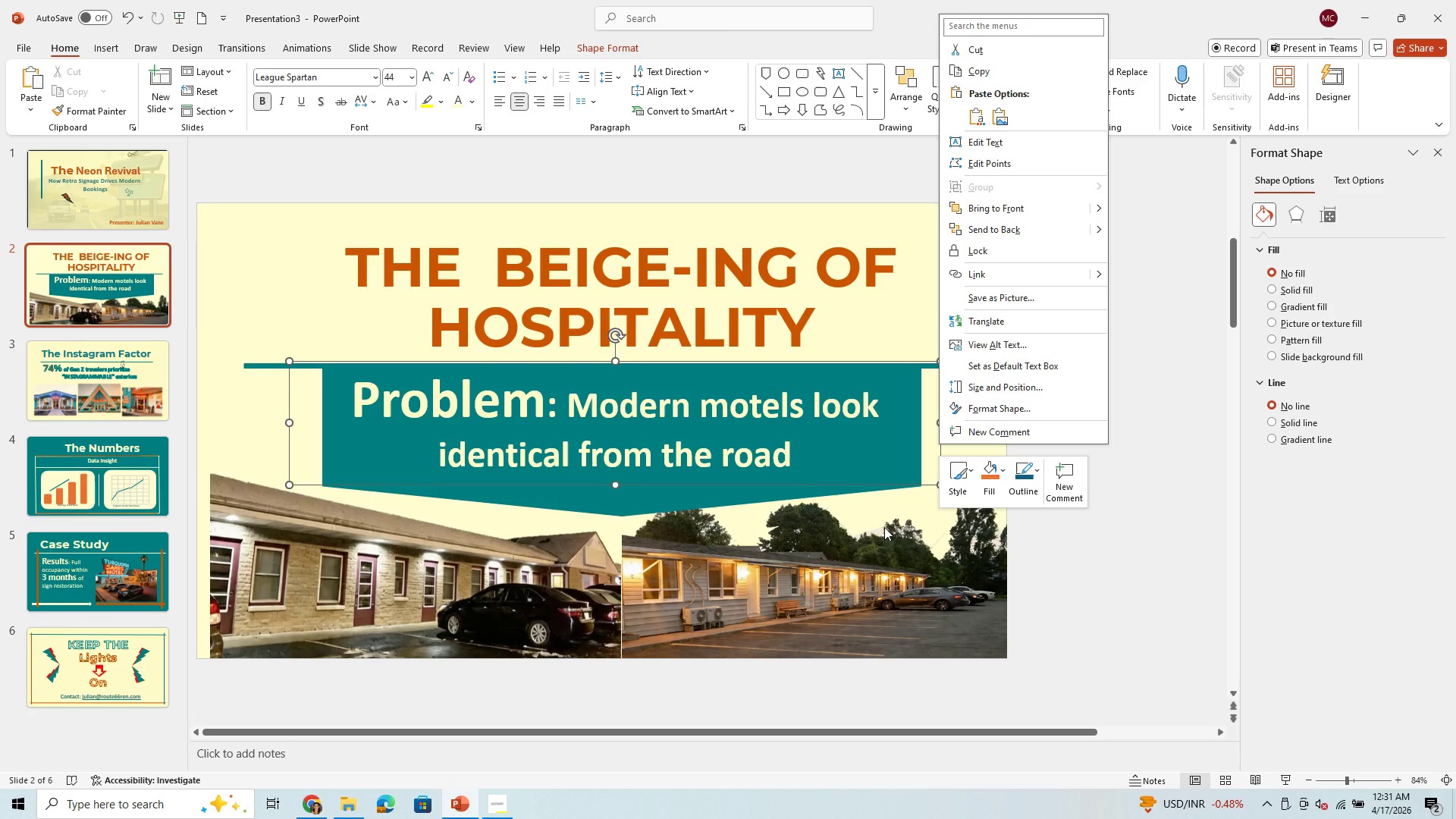 
key(Control+V)
 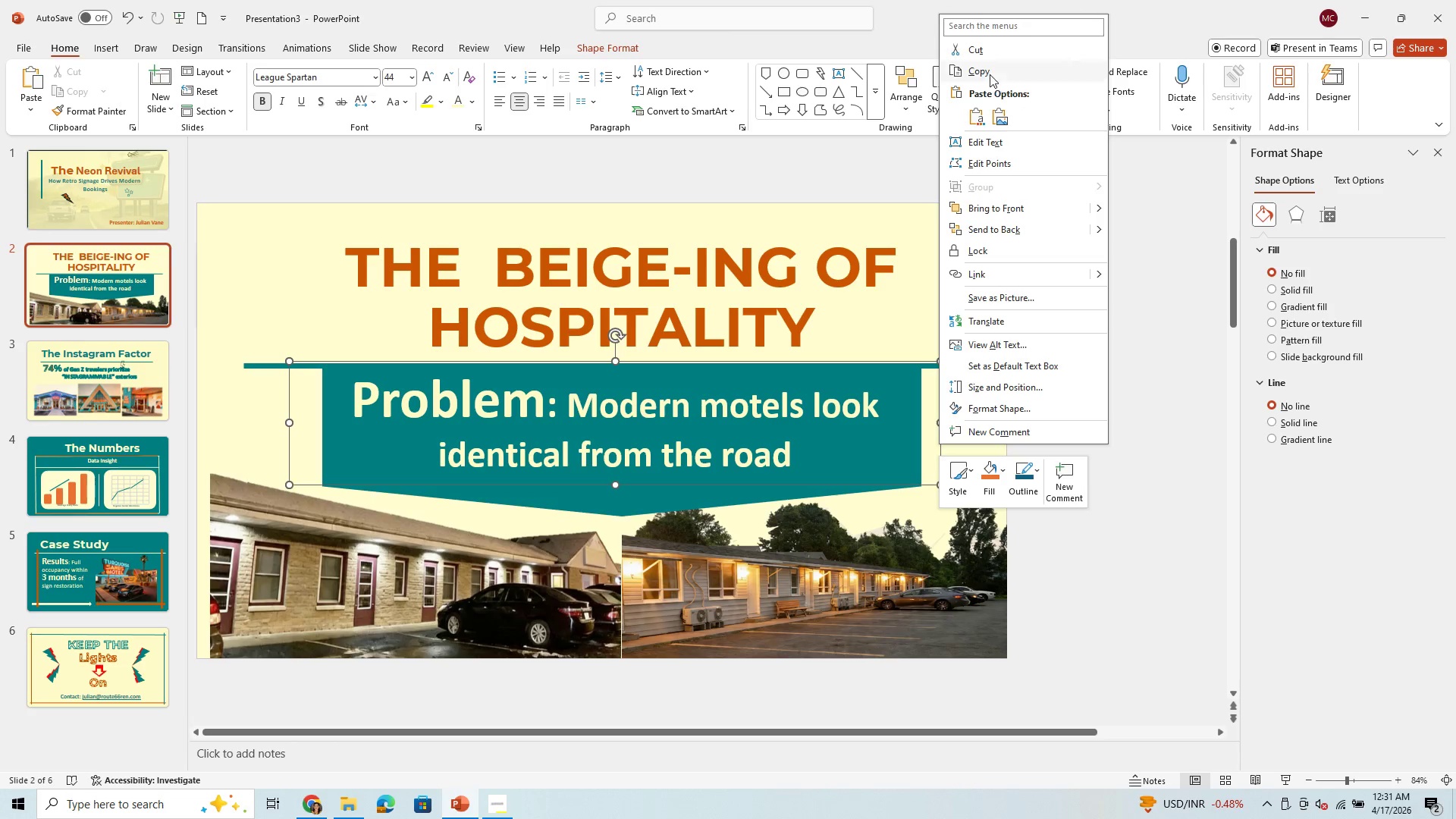 
left_click([989, 70])
 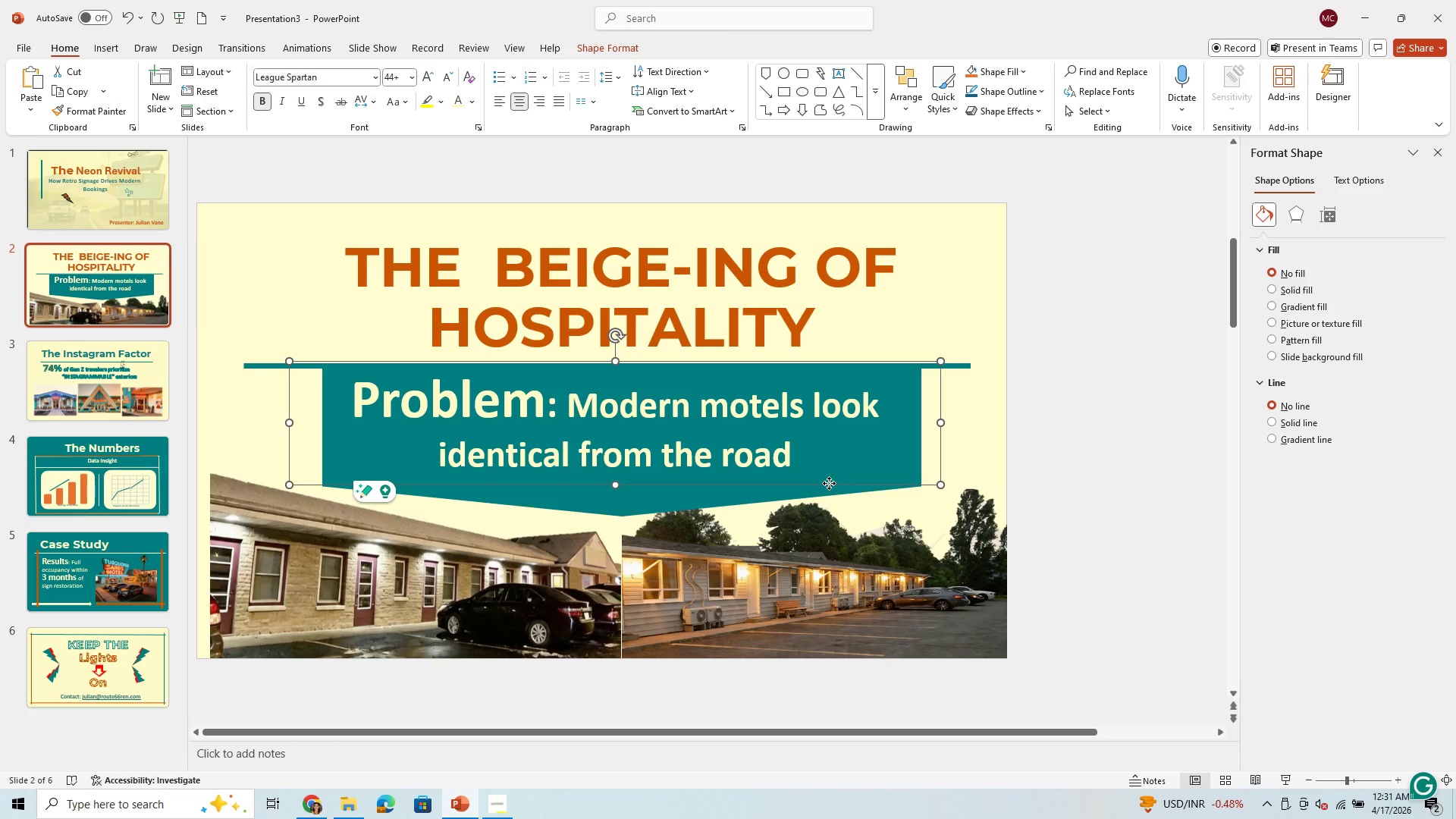 
left_click([829, 483])
 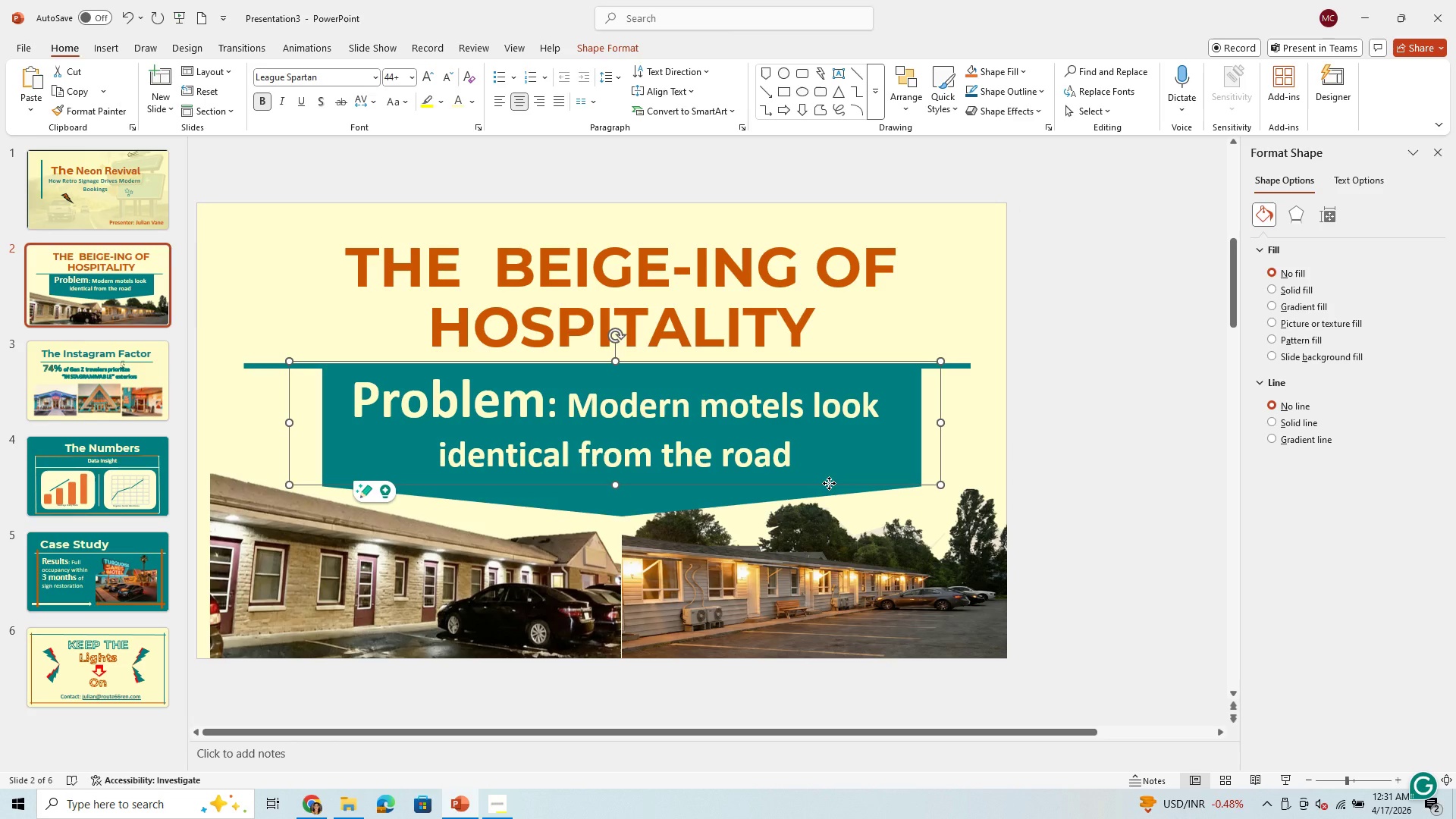 
right_click([829, 483])
 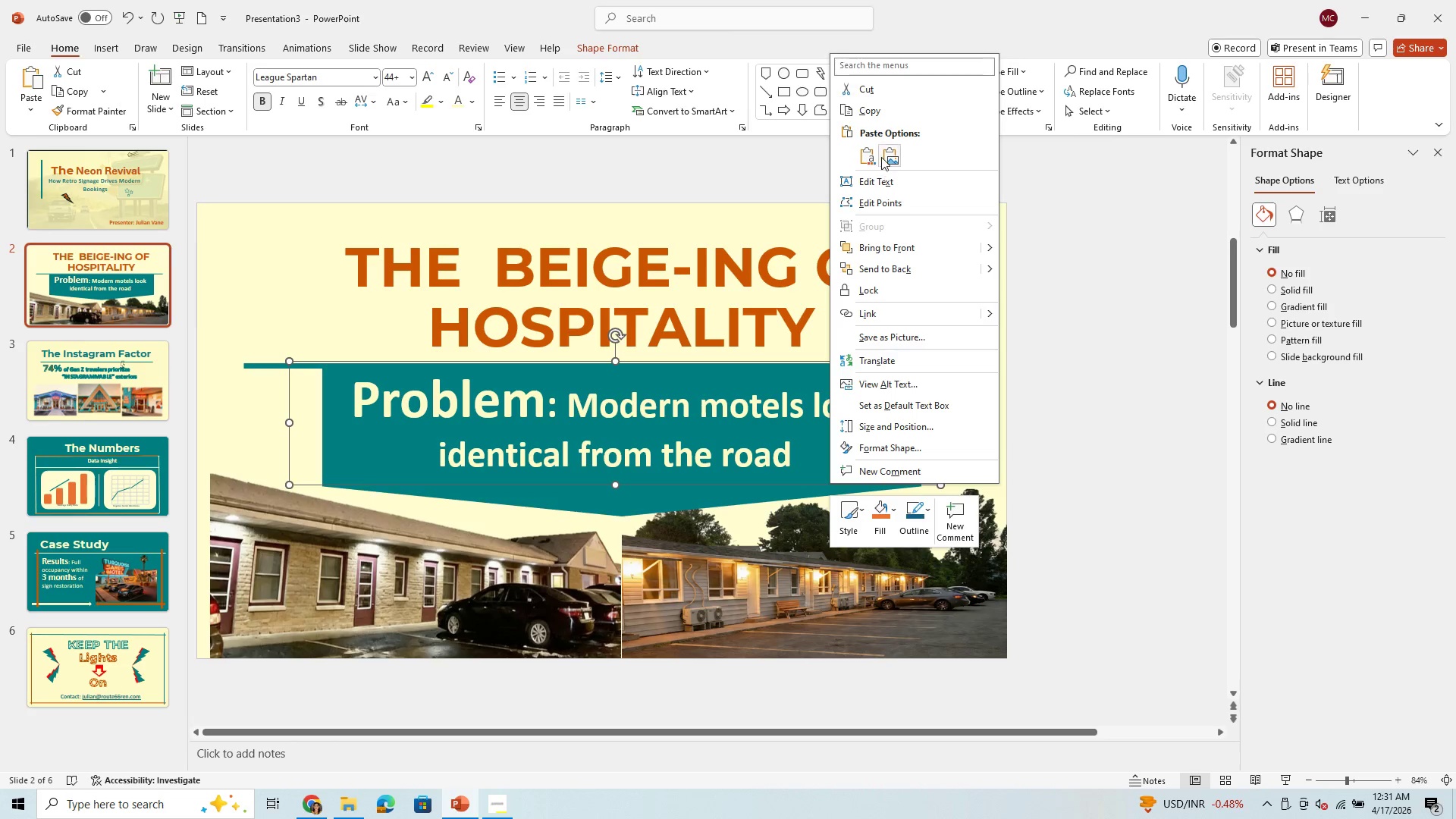 
left_click([870, 110])
 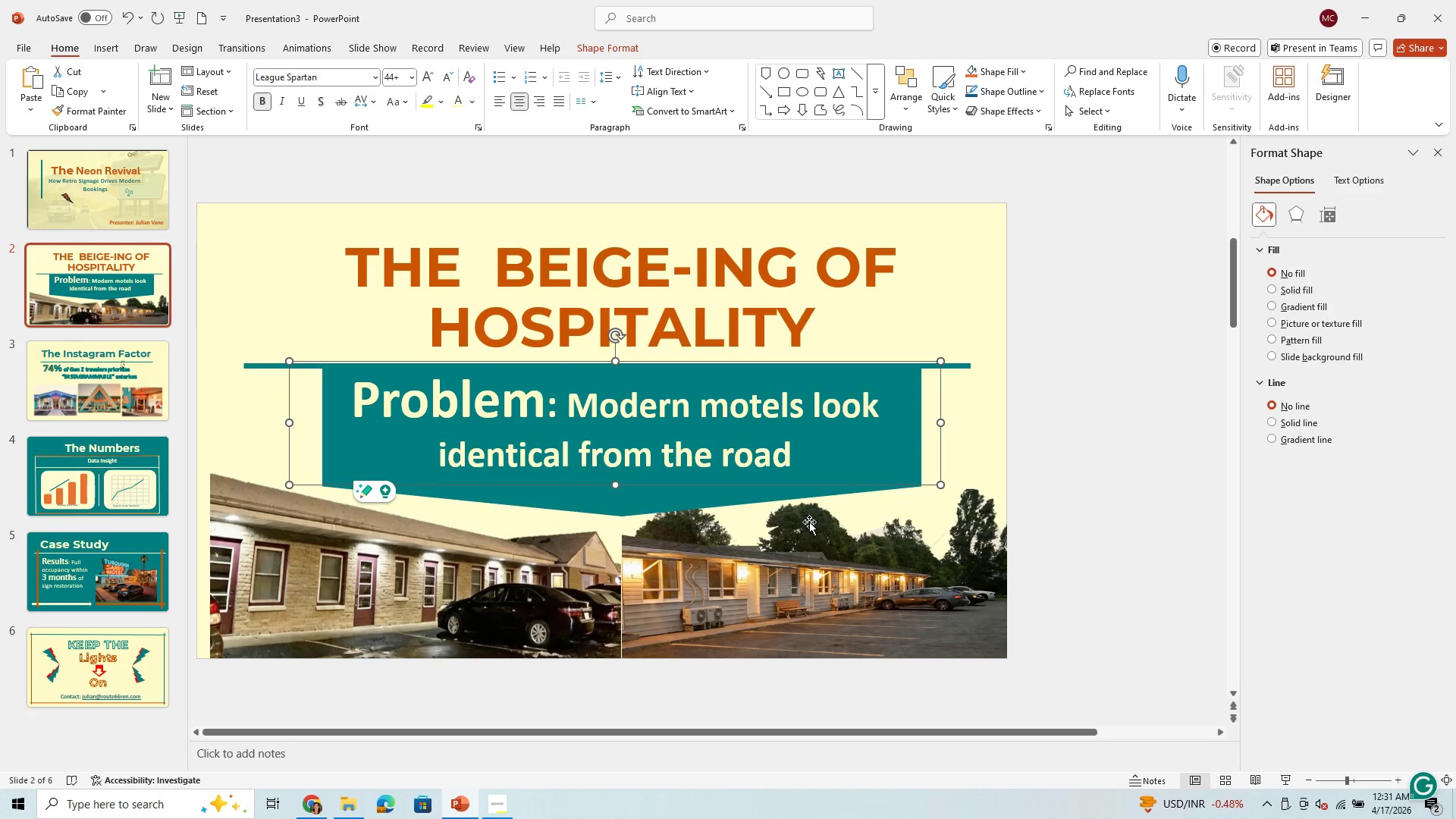 
key(Control+V)
 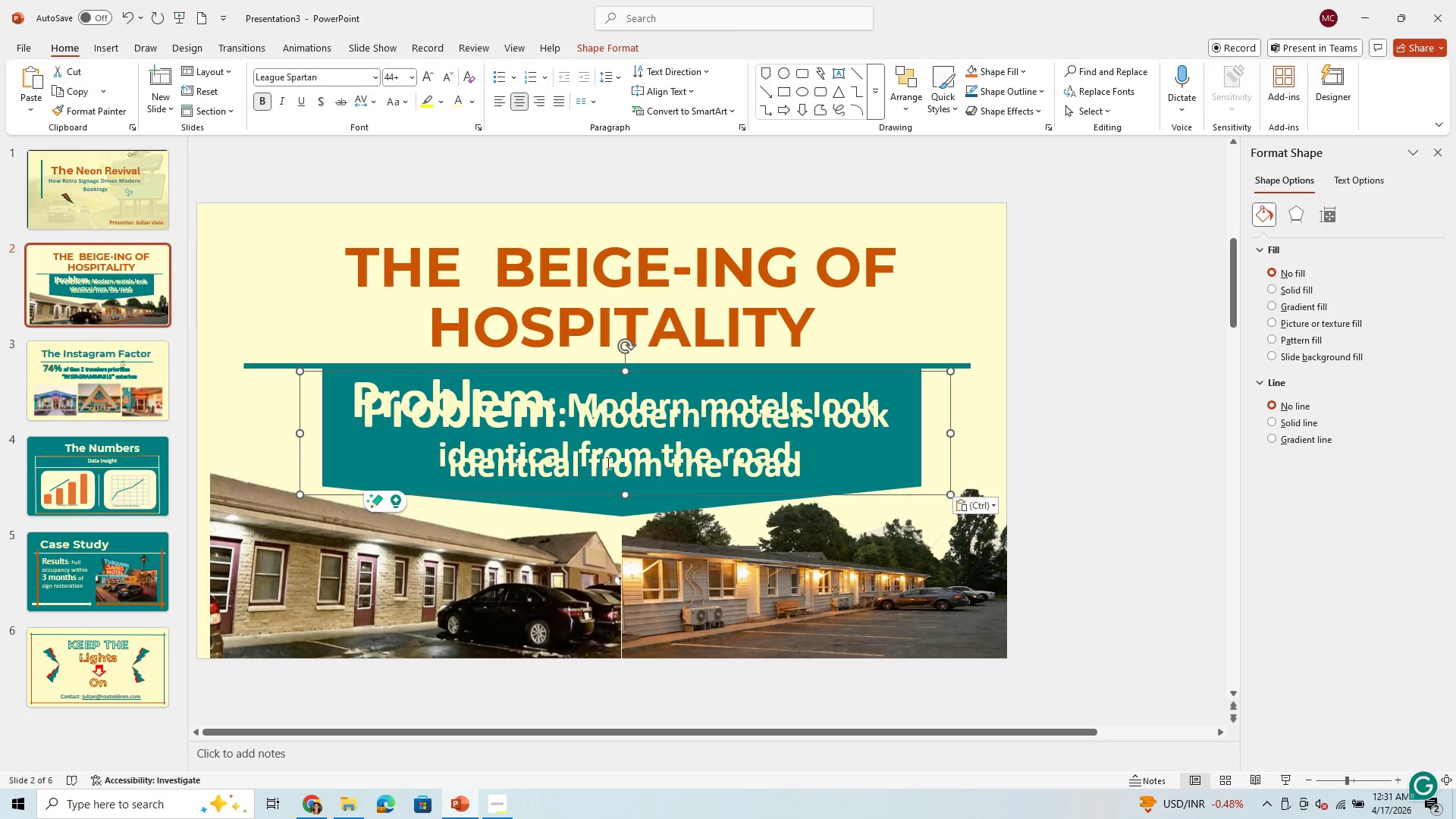 
left_click_drag(start_coordinate=[734, 495], to_coordinate=[739, 528])
 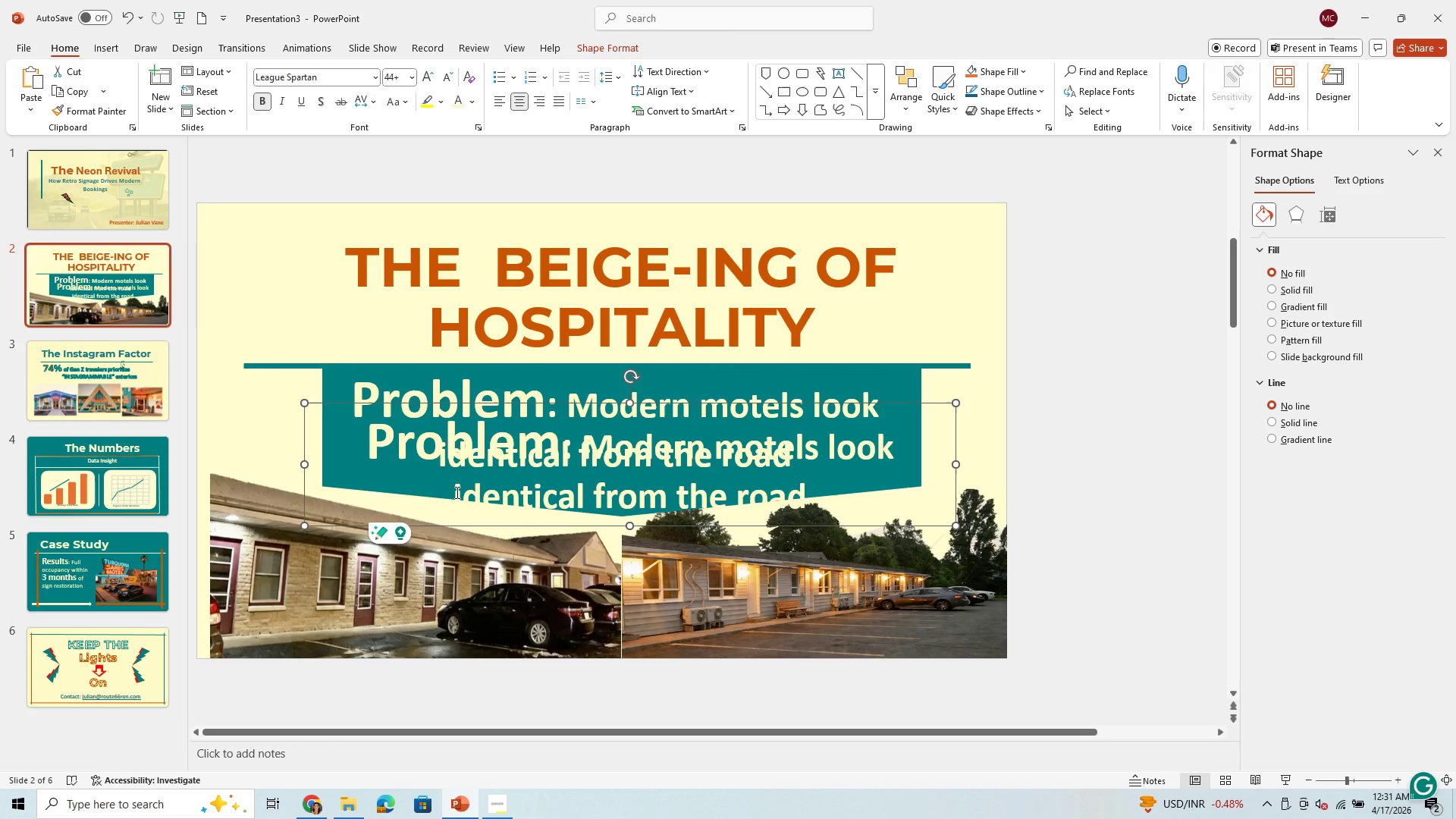 
left_click_drag(start_coordinate=[450, 495], to_coordinate=[416, 420])
 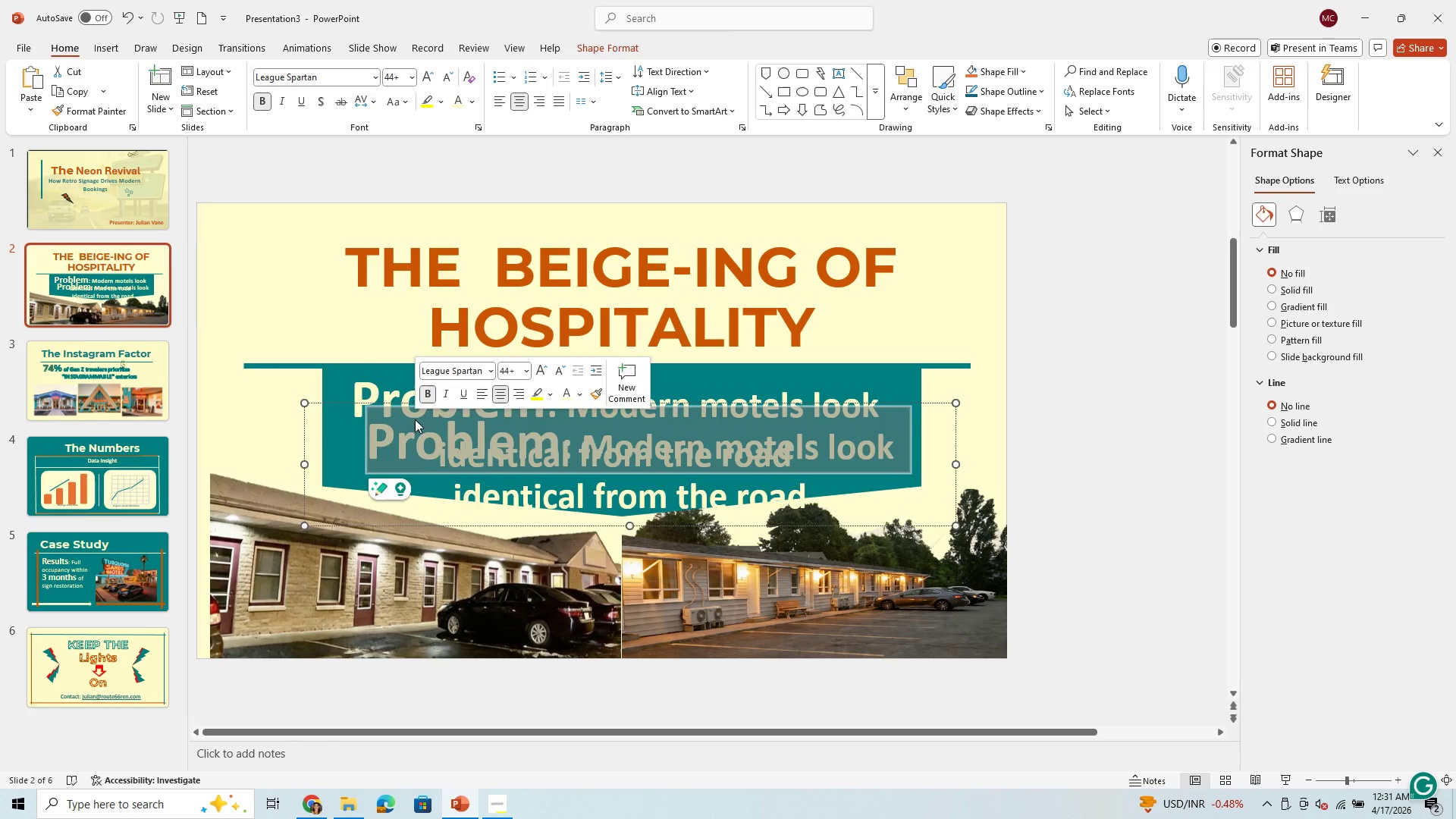 
key(Backspace)
 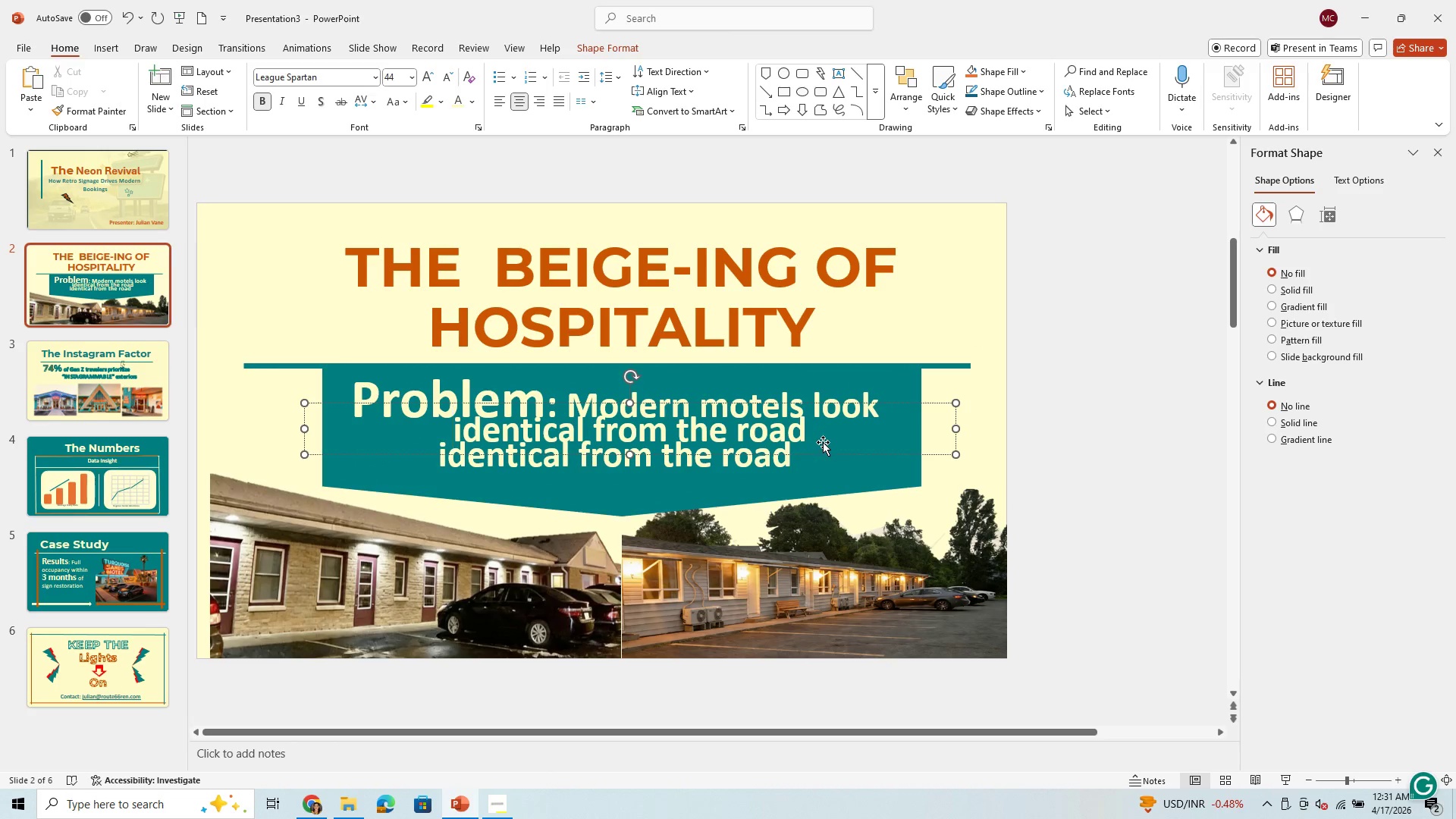 
left_click_drag(start_coordinate=[823, 453], to_coordinate=[817, 536])
 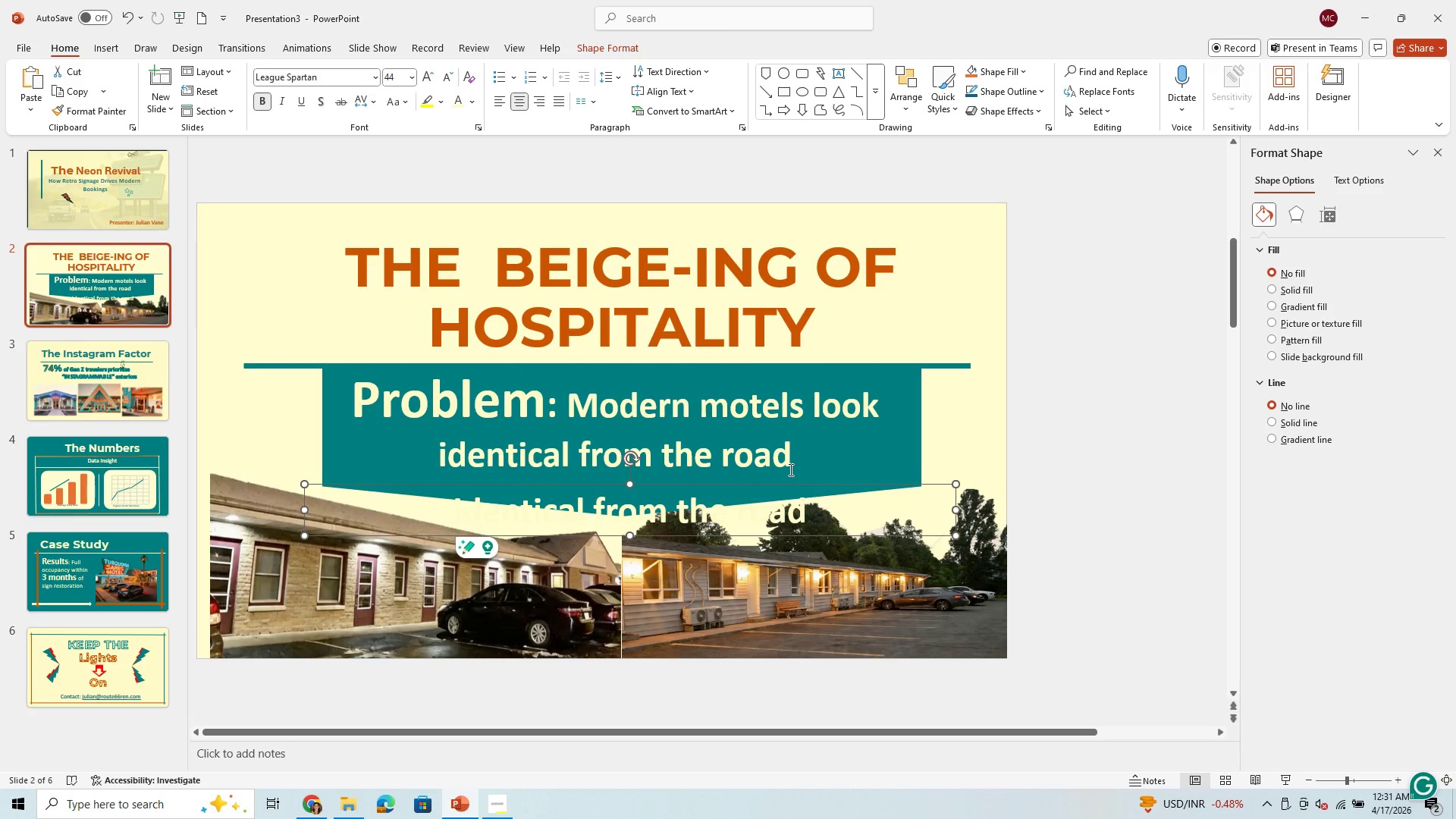 
left_click_drag(start_coordinate=[789, 469], to_coordinate=[417, 439])
 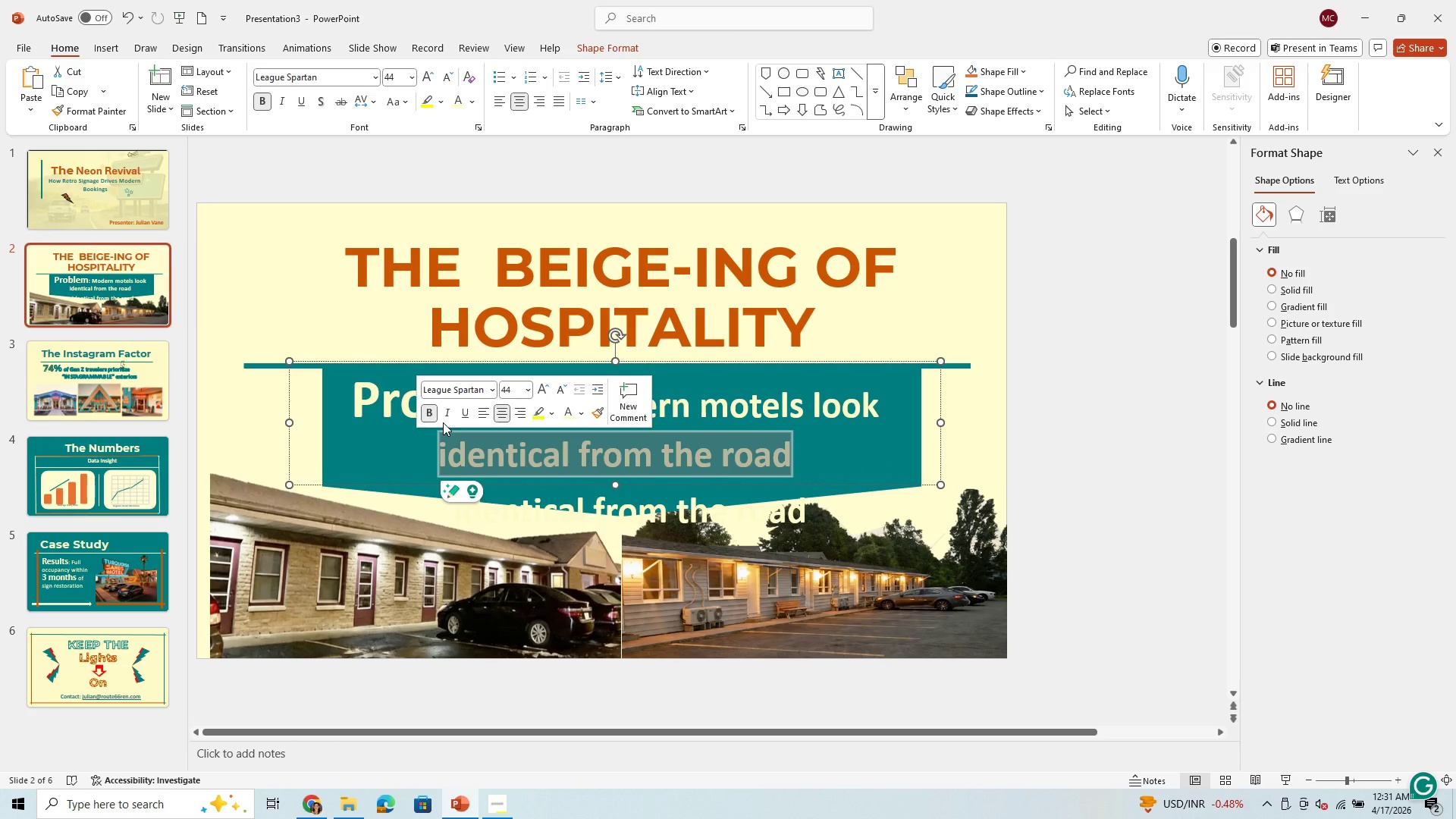 
key(Backspace)
 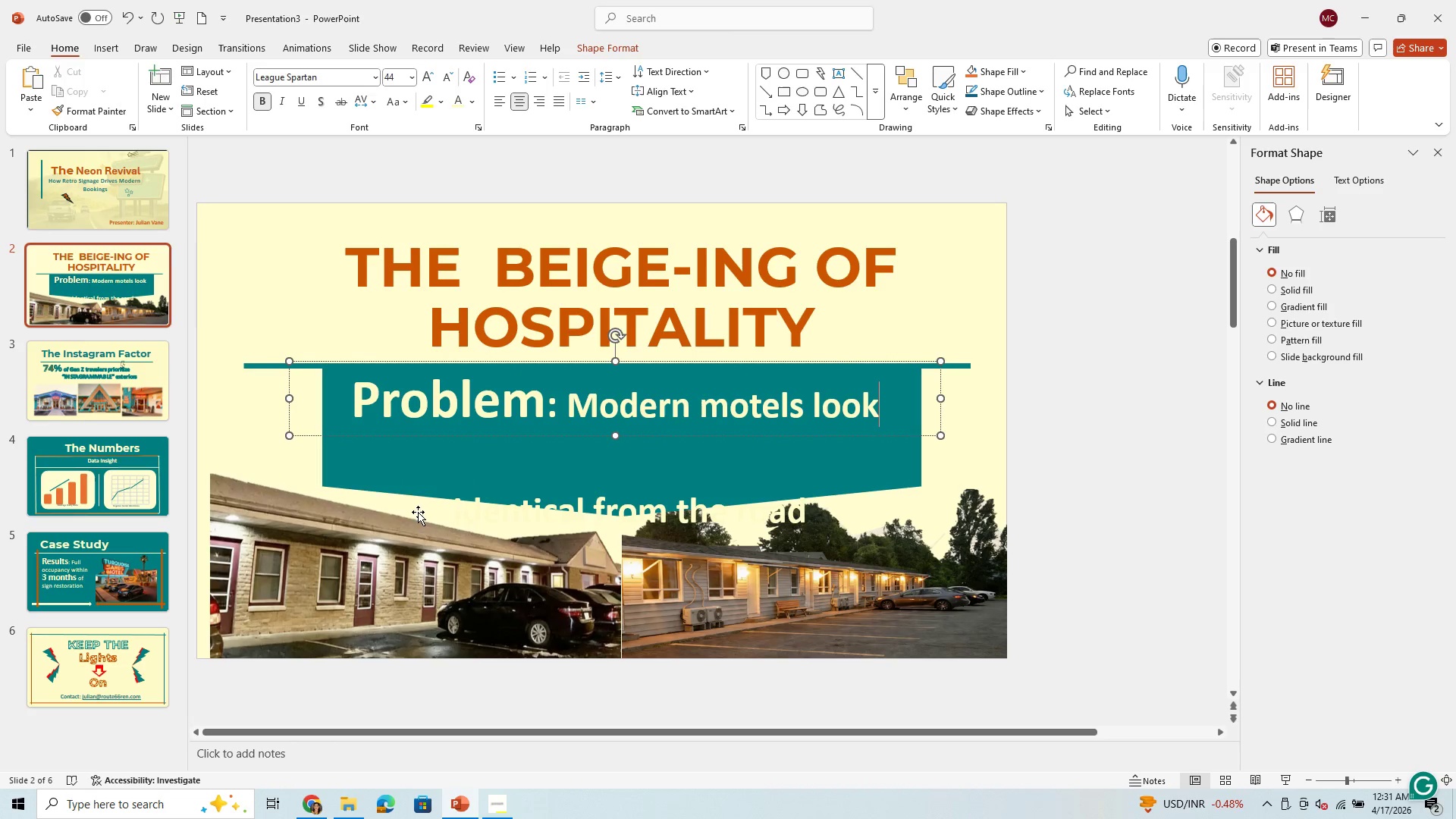 
left_click([611, 494])
 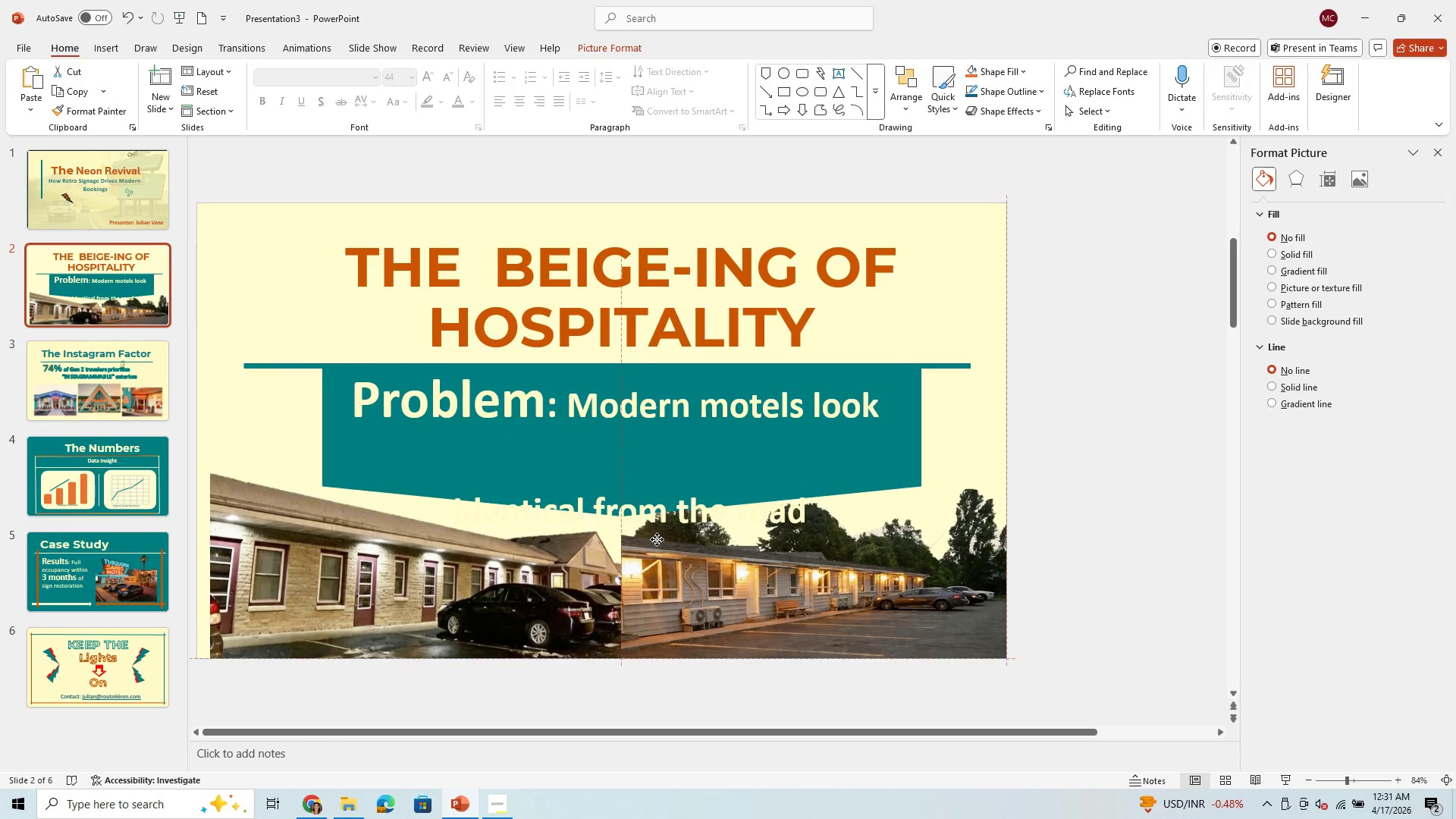 
left_click([651, 494])
 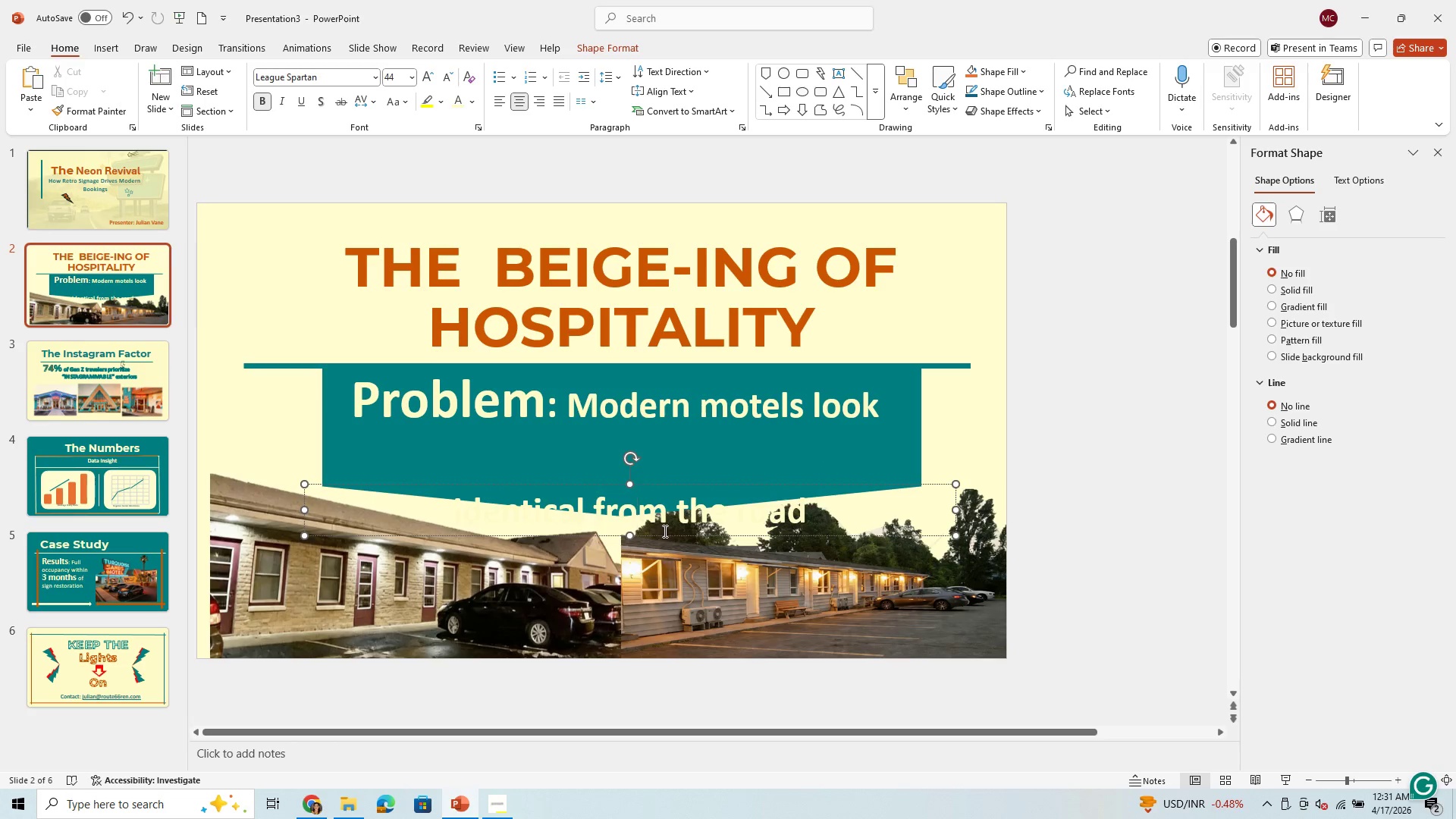 
left_click_drag(start_coordinate=[664, 534], to_coordinate=[760, 474])
 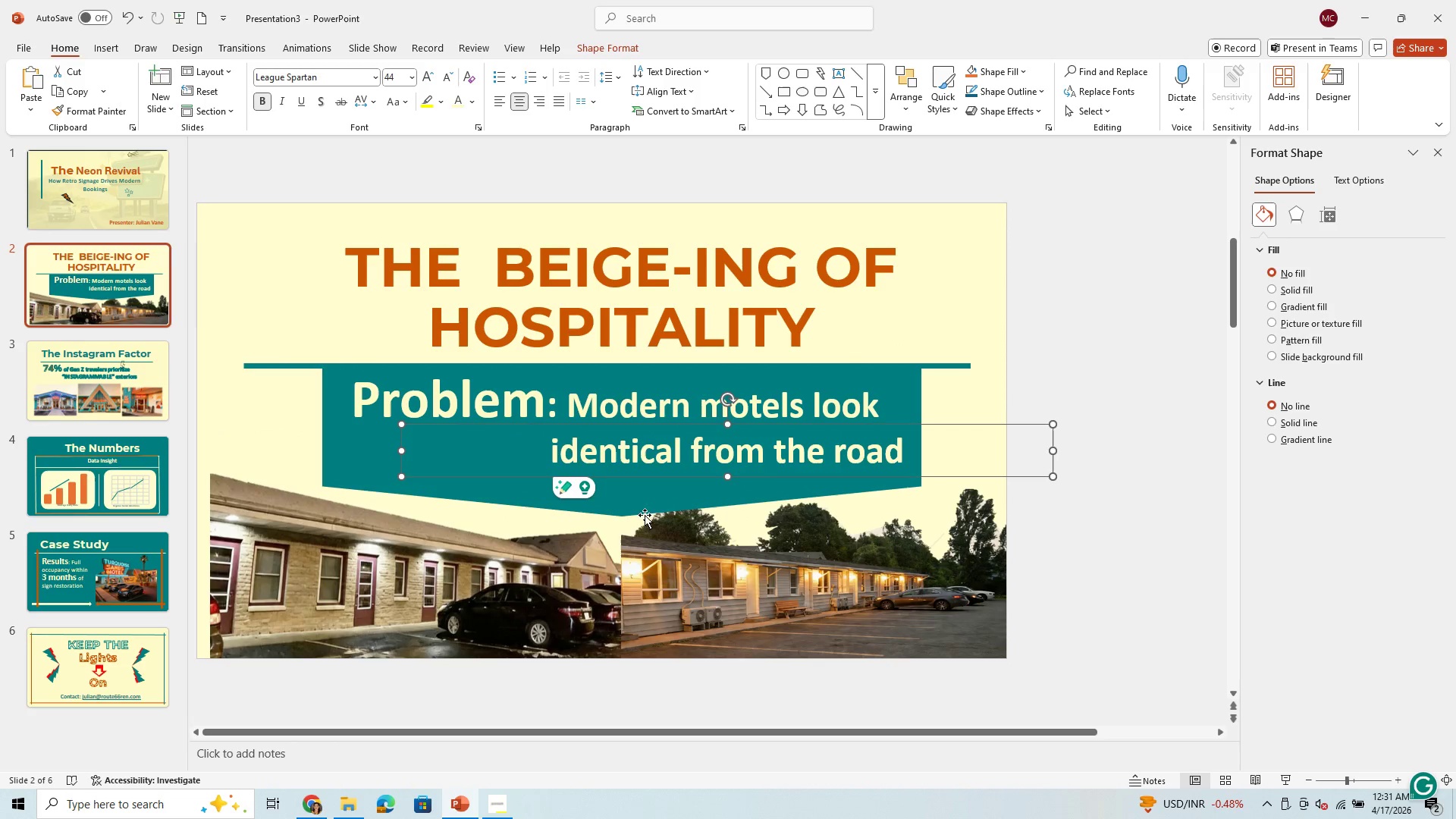 
left_click([643, 502])
 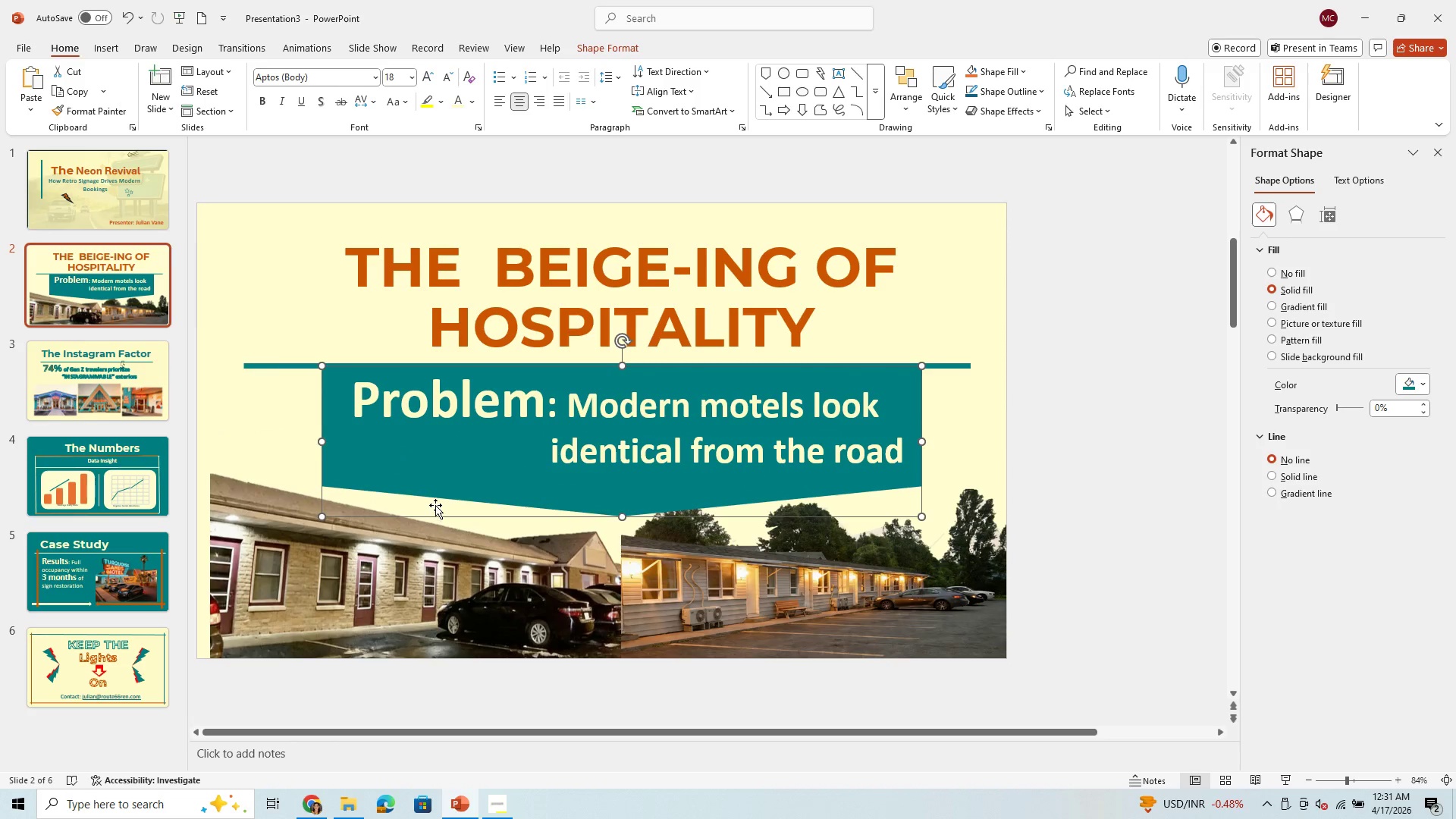 
left_click([438, 500])
 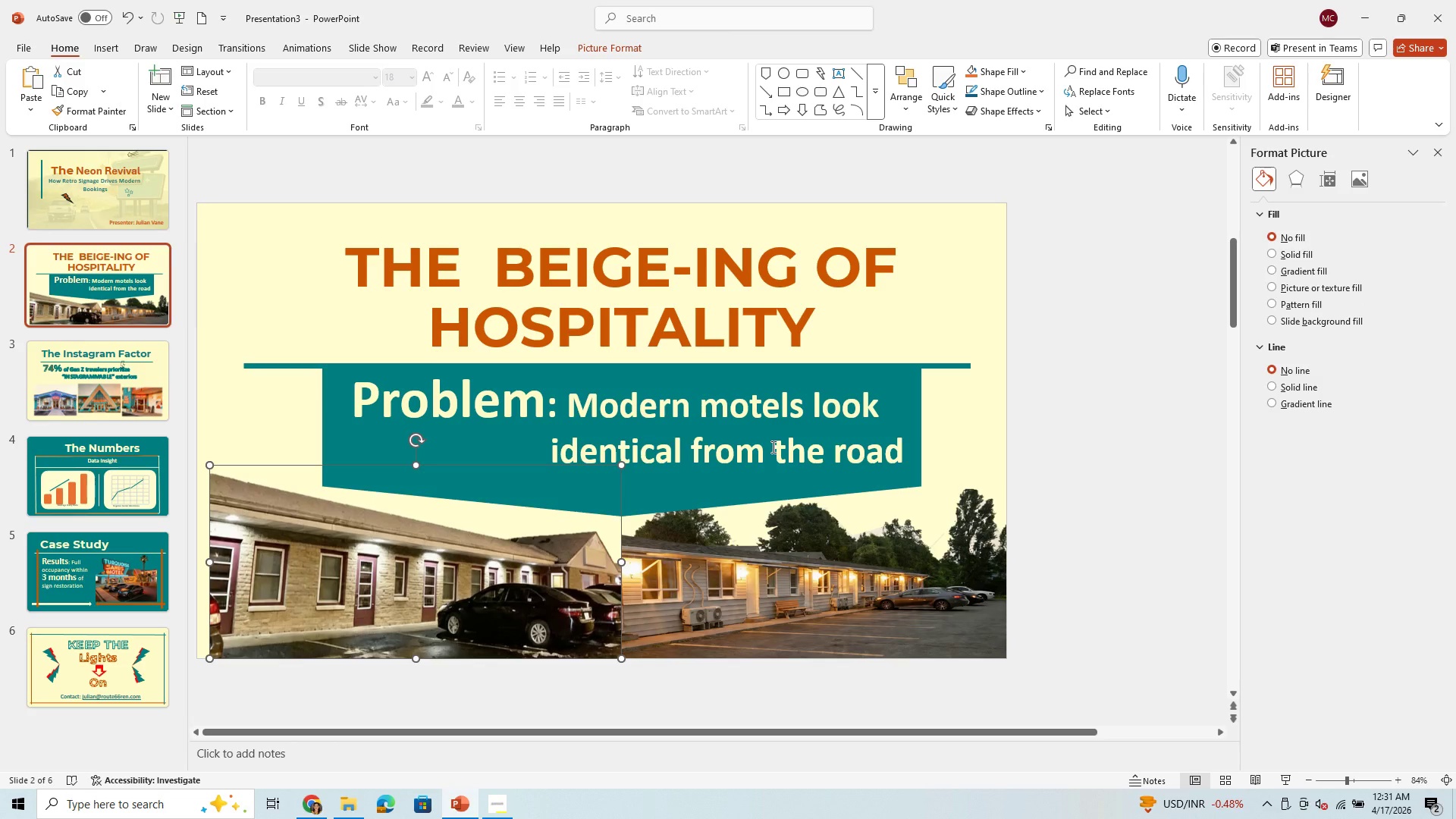 
left_click([693, 294])
 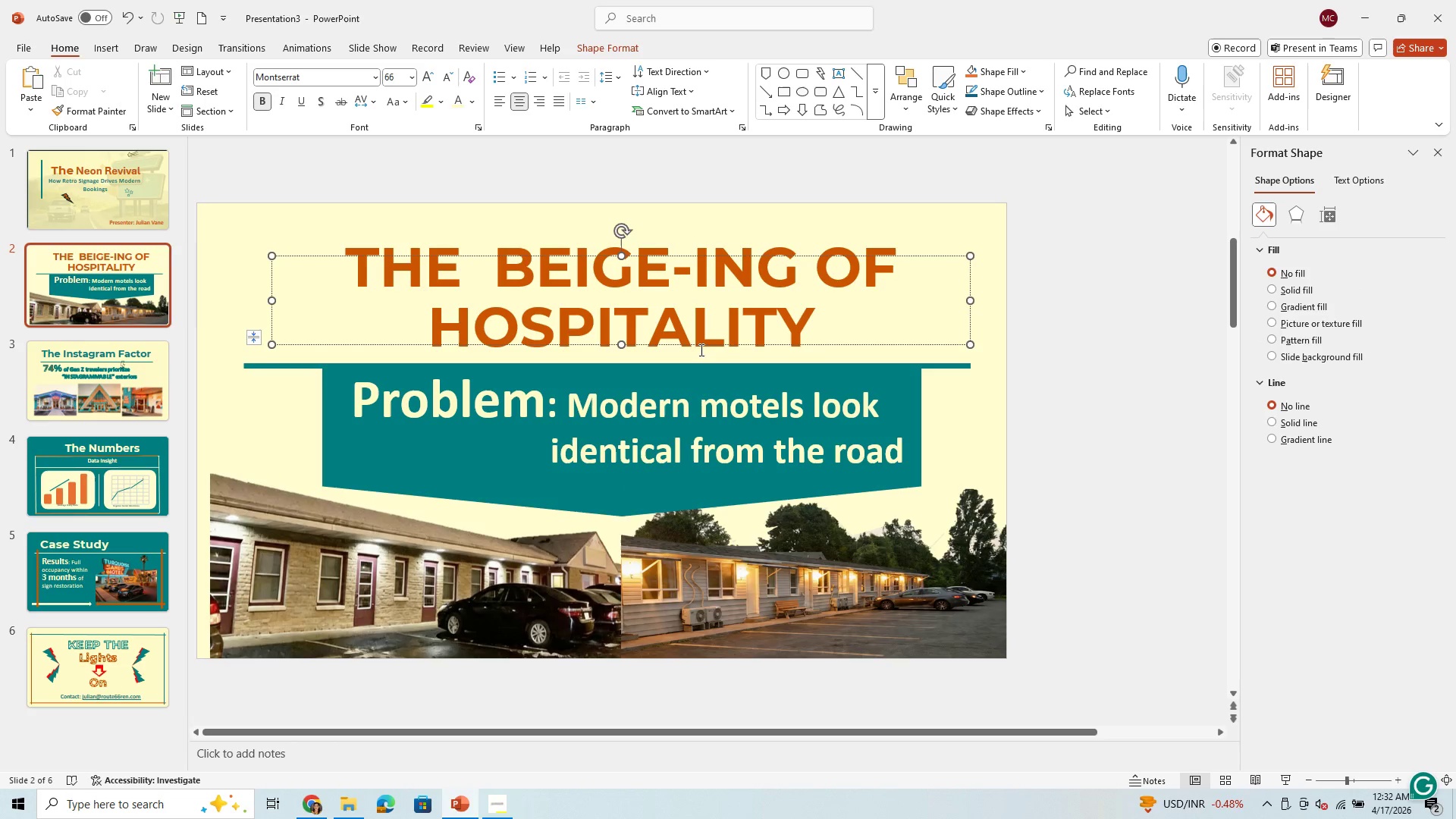 
left_click([700, 340])
 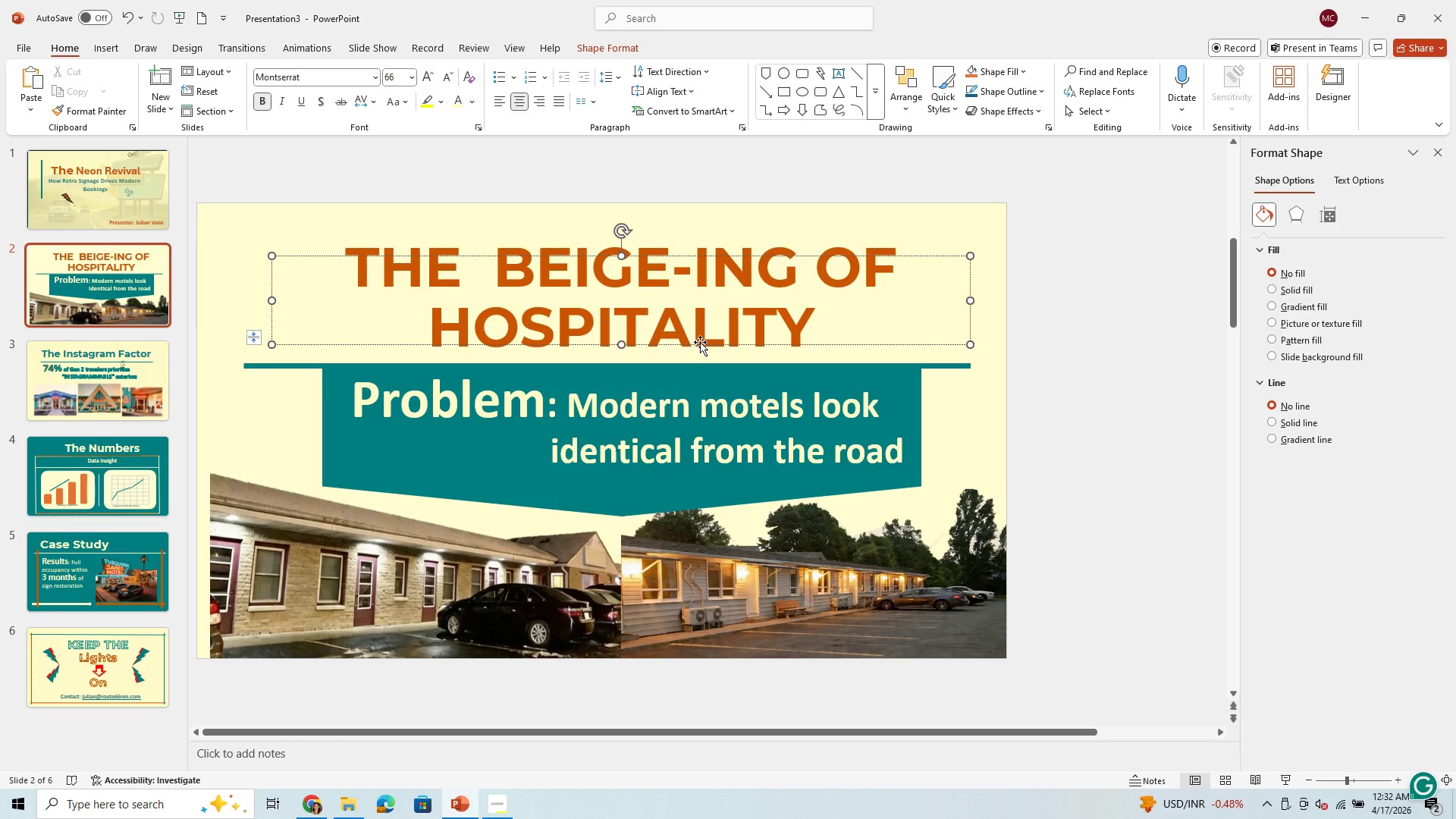 
left_click_drag(start_coordinate=[700, 344], to_coordinate=[701, 328])
 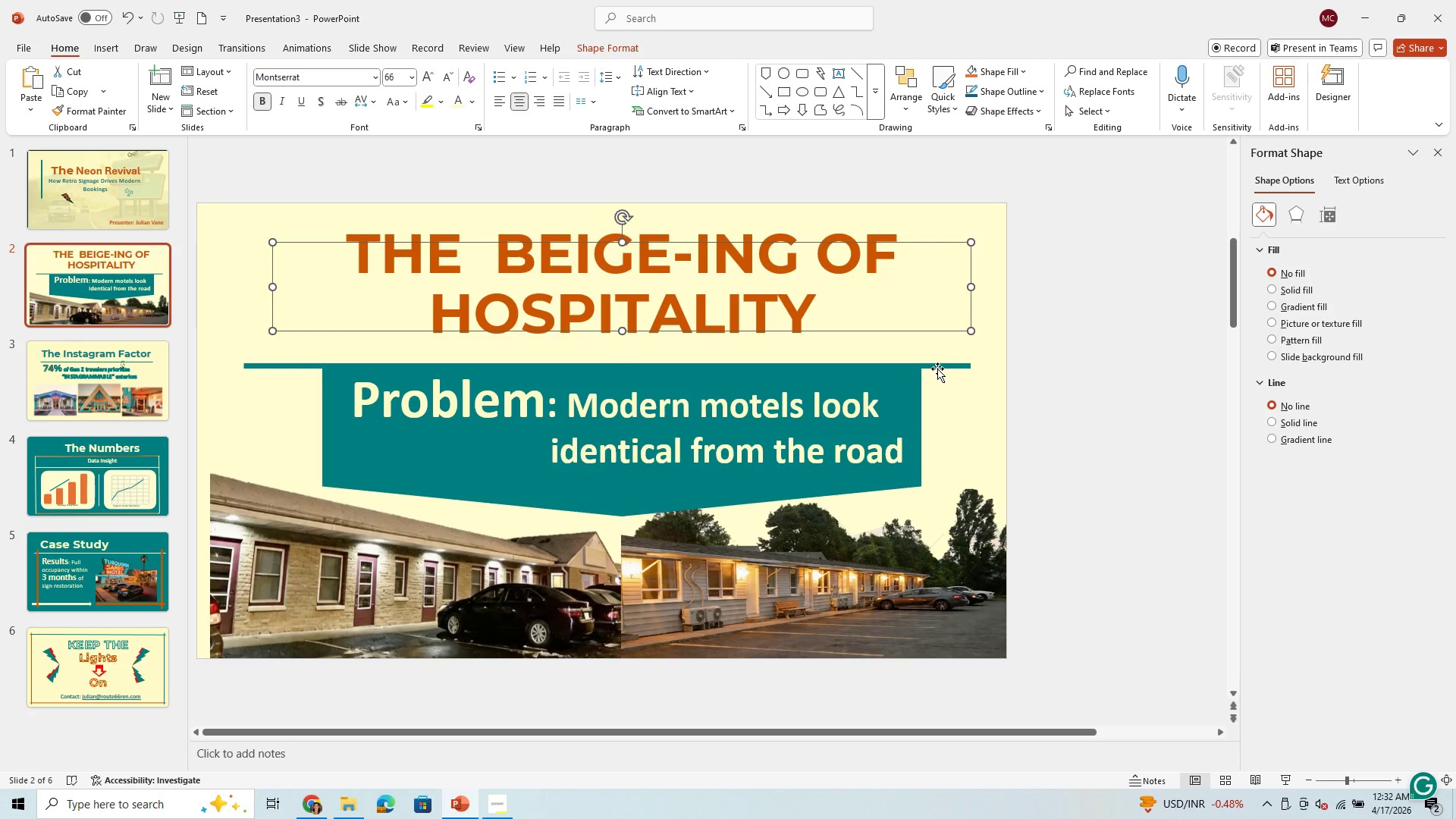 
left_click_drag(start_coordinate=[938, 363], to_coordinate=[939, 355])
 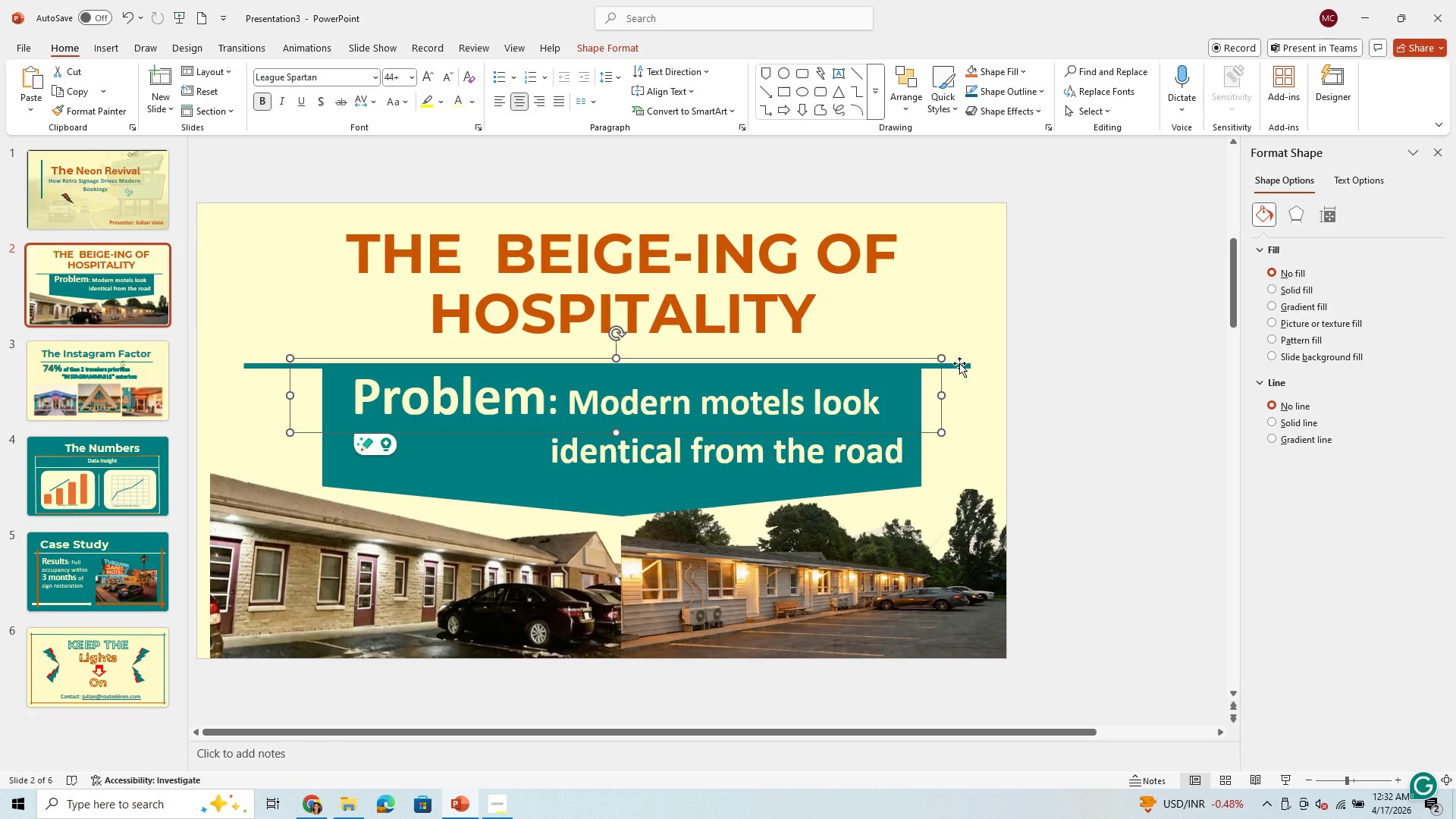 
left_click_drag(start_coordinate=[959, 363], to_coordinate=[959, 347])
 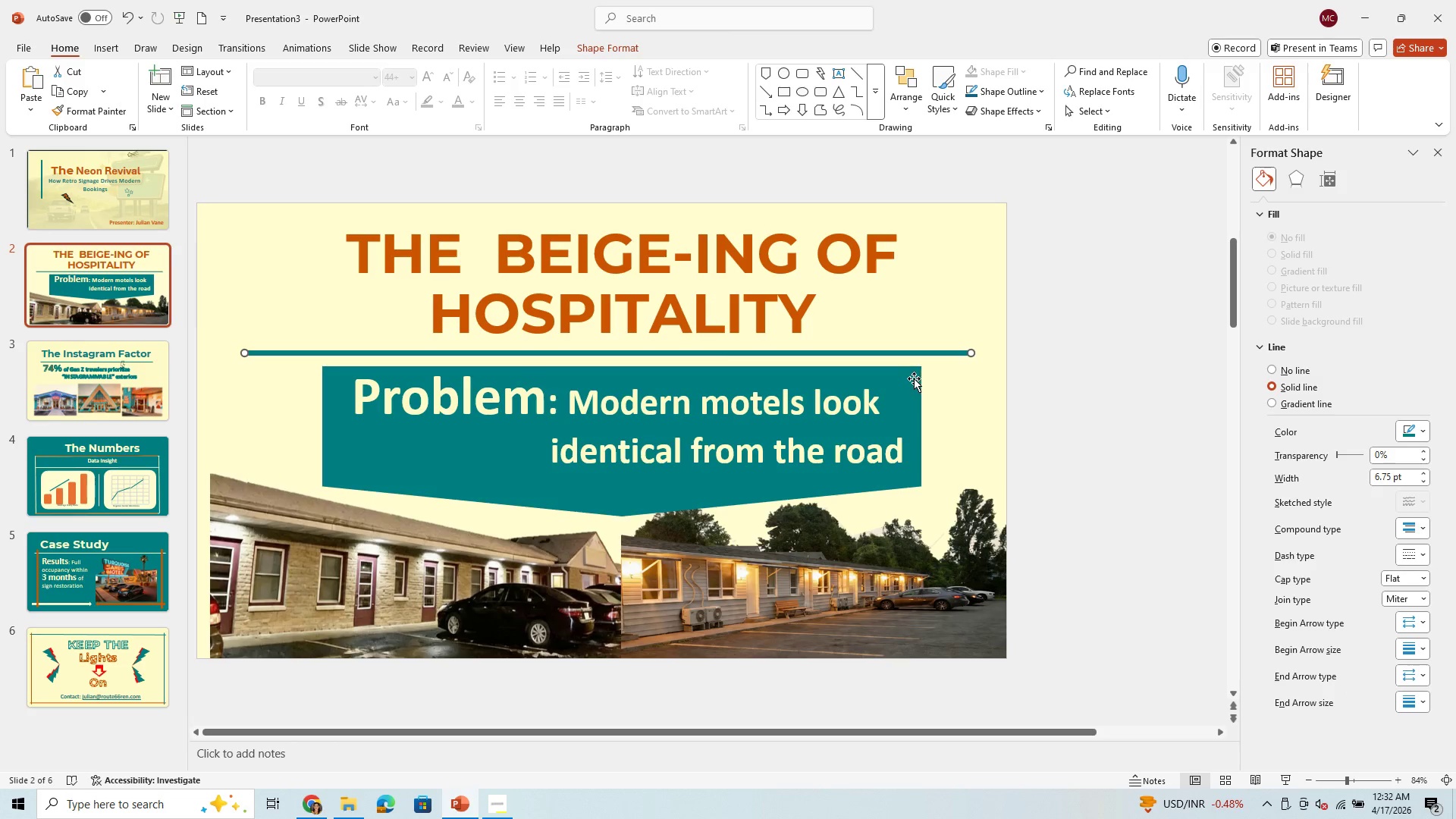 
left_click_drag(start_coordinate=[905, 381], to_coordinate=[912, 376])
 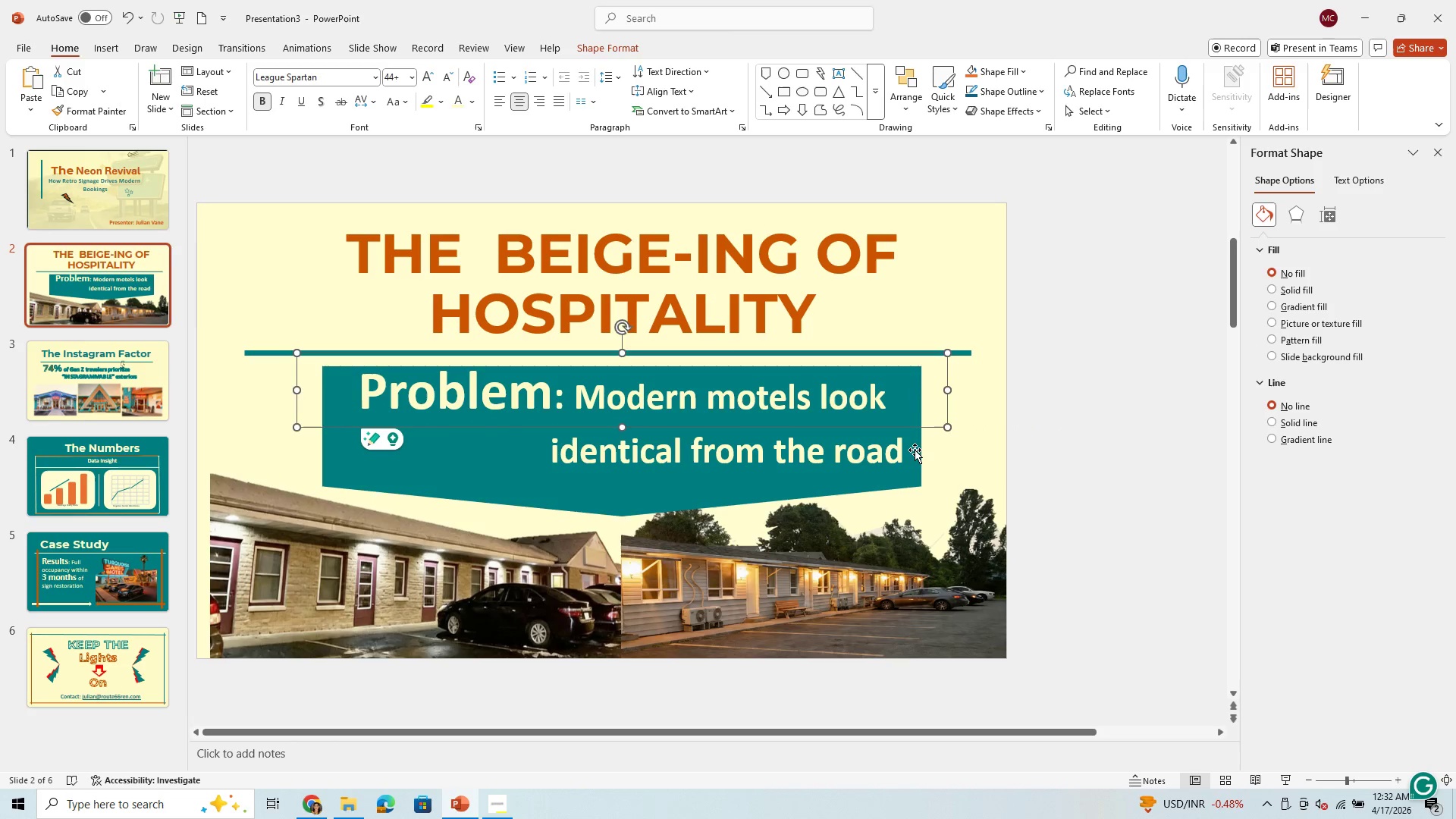 
left_click_drag(start_coordinate=[915, 453], to_coordinate=[912, 436])
 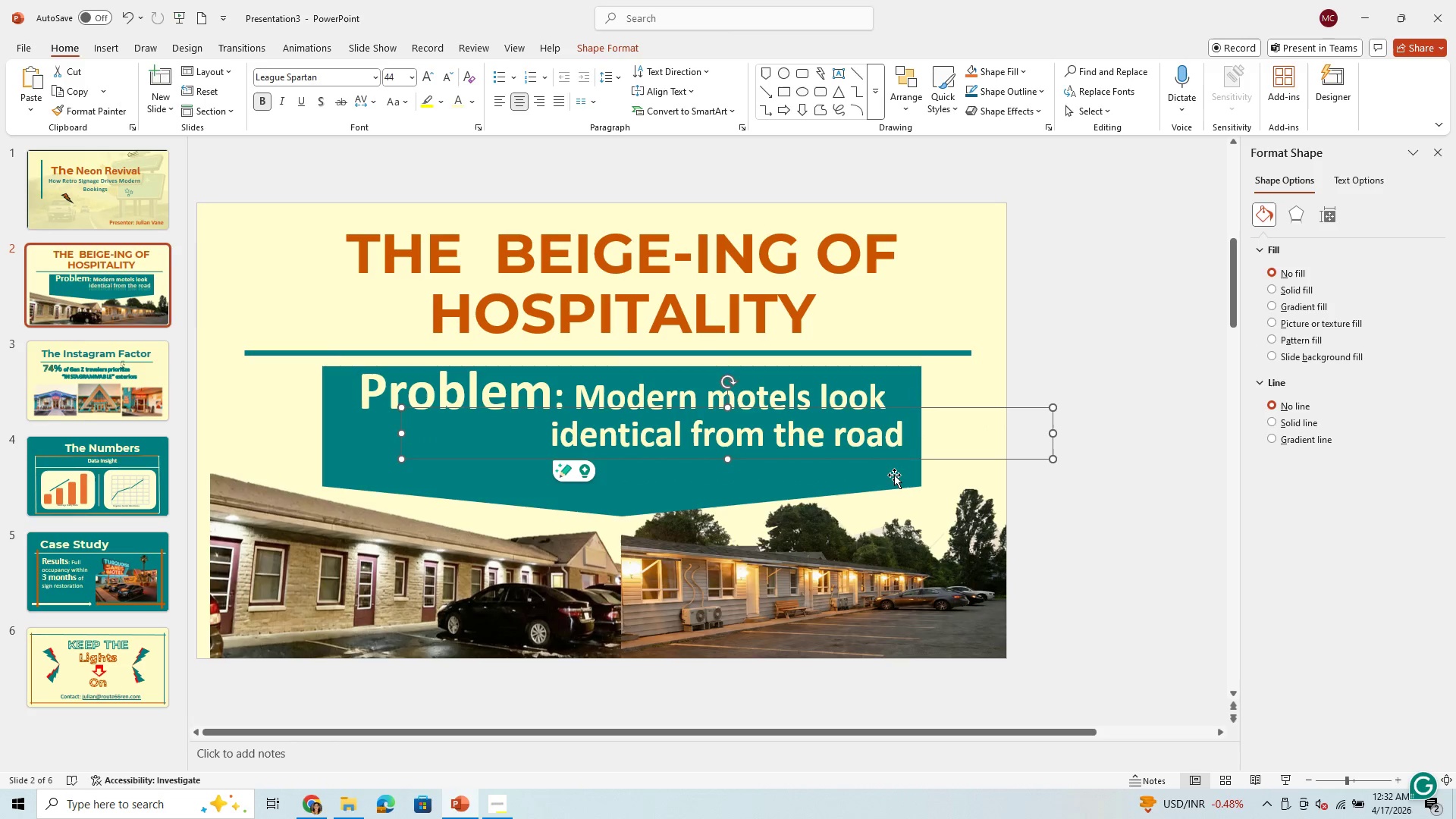 
left_click_drag(start_coordinate=[894, 475], to_coordinate=[893, 469])
 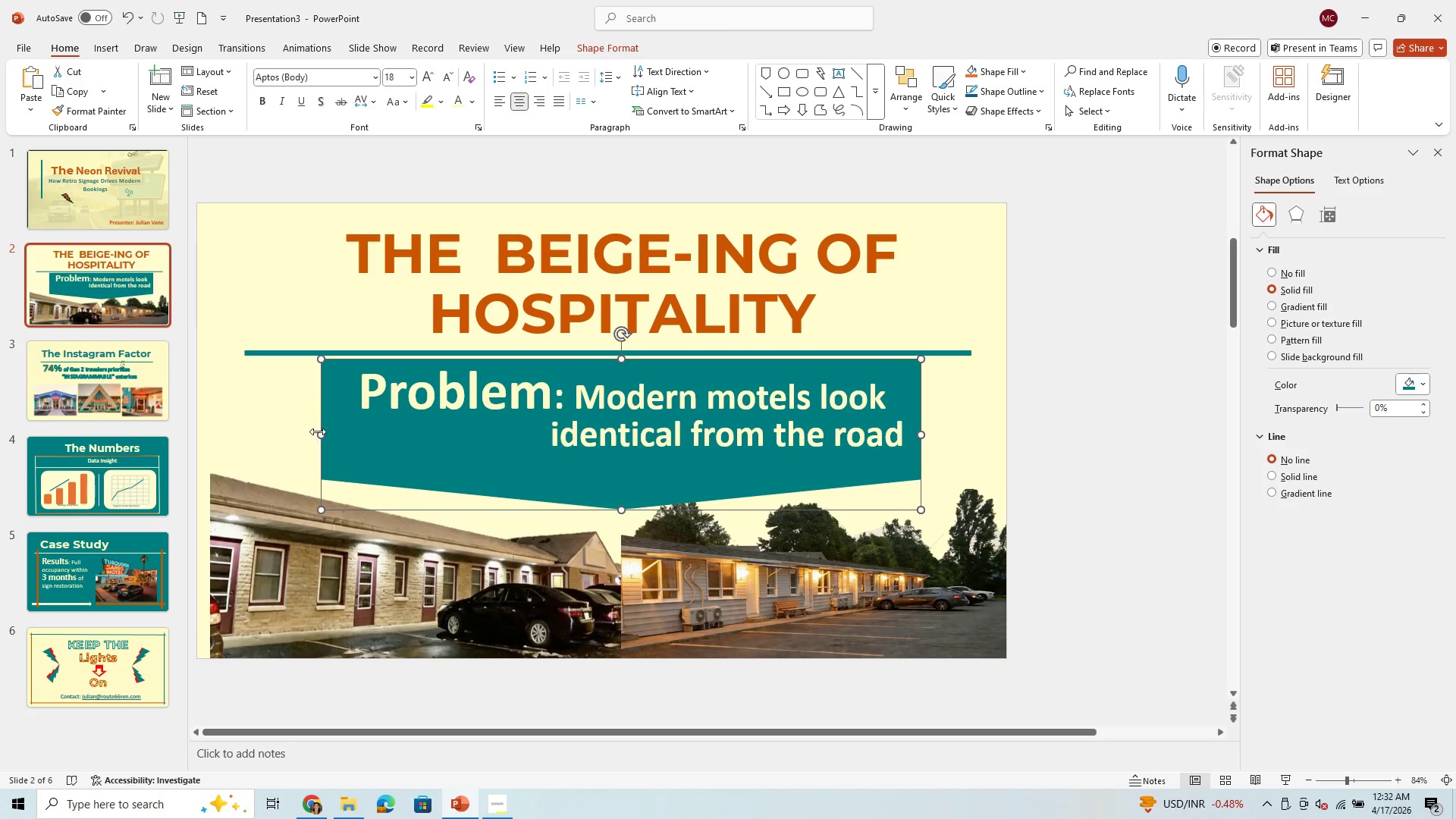 
left_click_drag(start_coordinate=[322, 430], to_coordinate=[341, 425])
 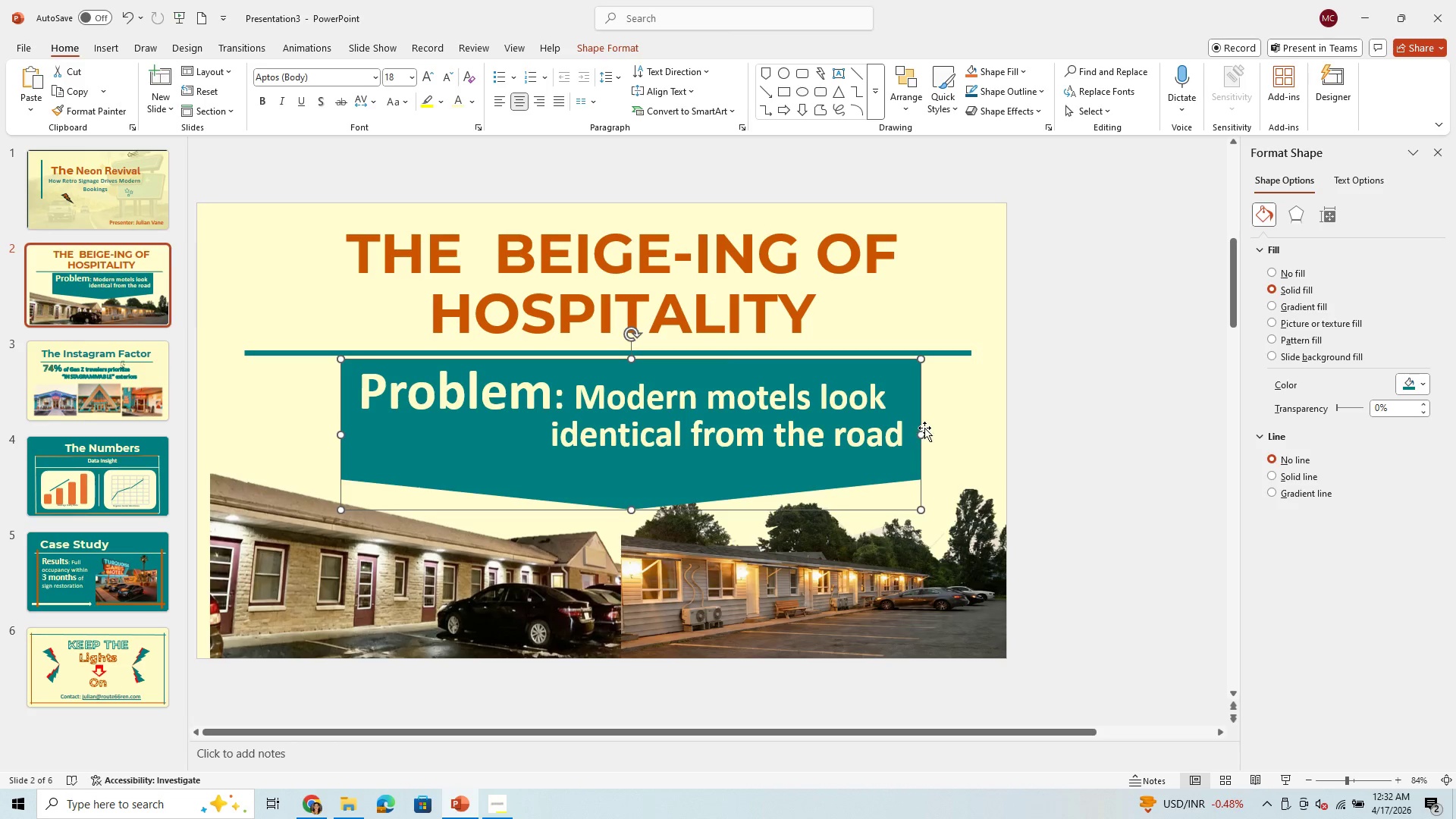 
left_click_drag(start_coordinate=[921, 434], to_coordinate=[927, 433])
 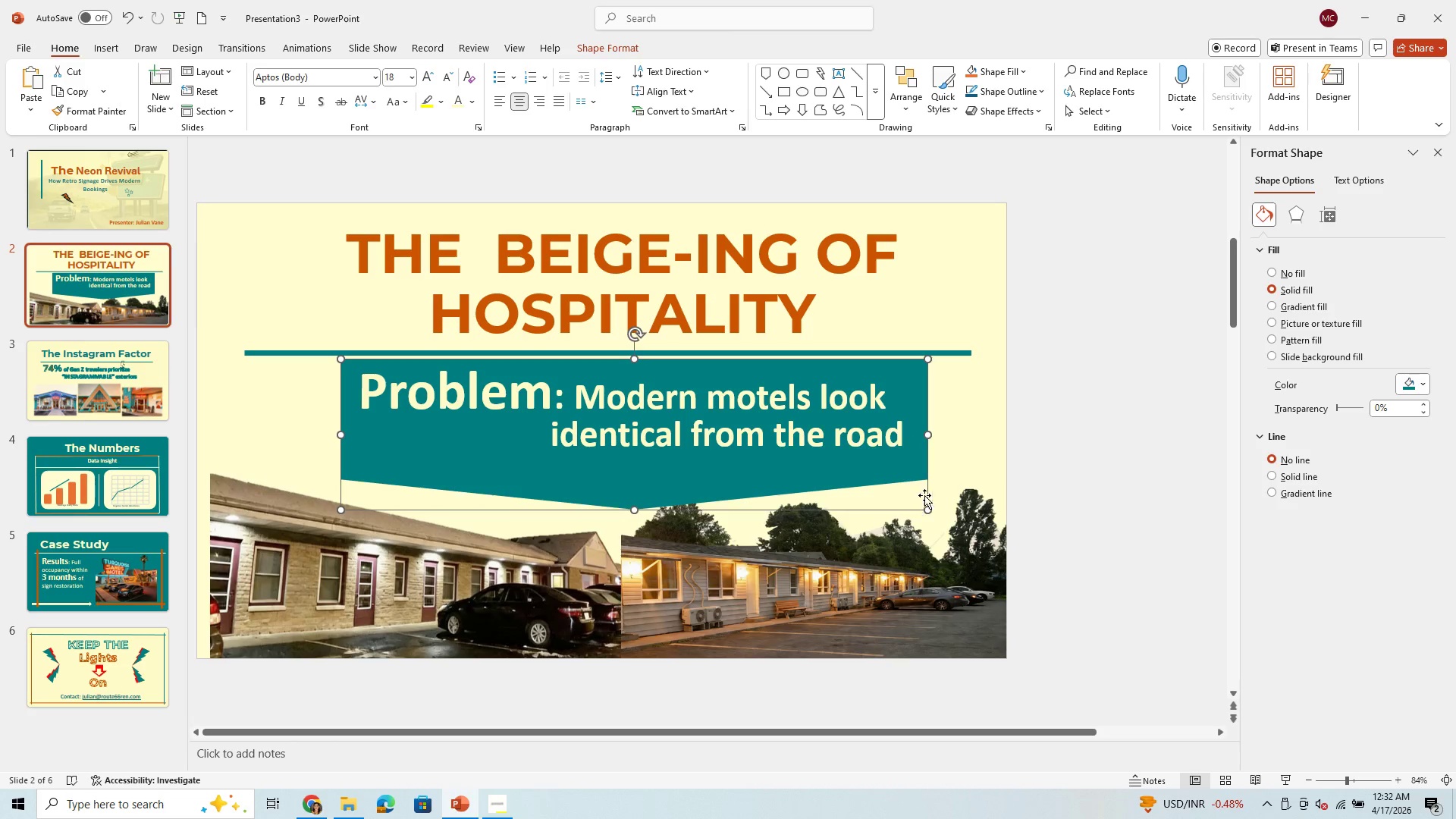 
left_click([977, 453])
 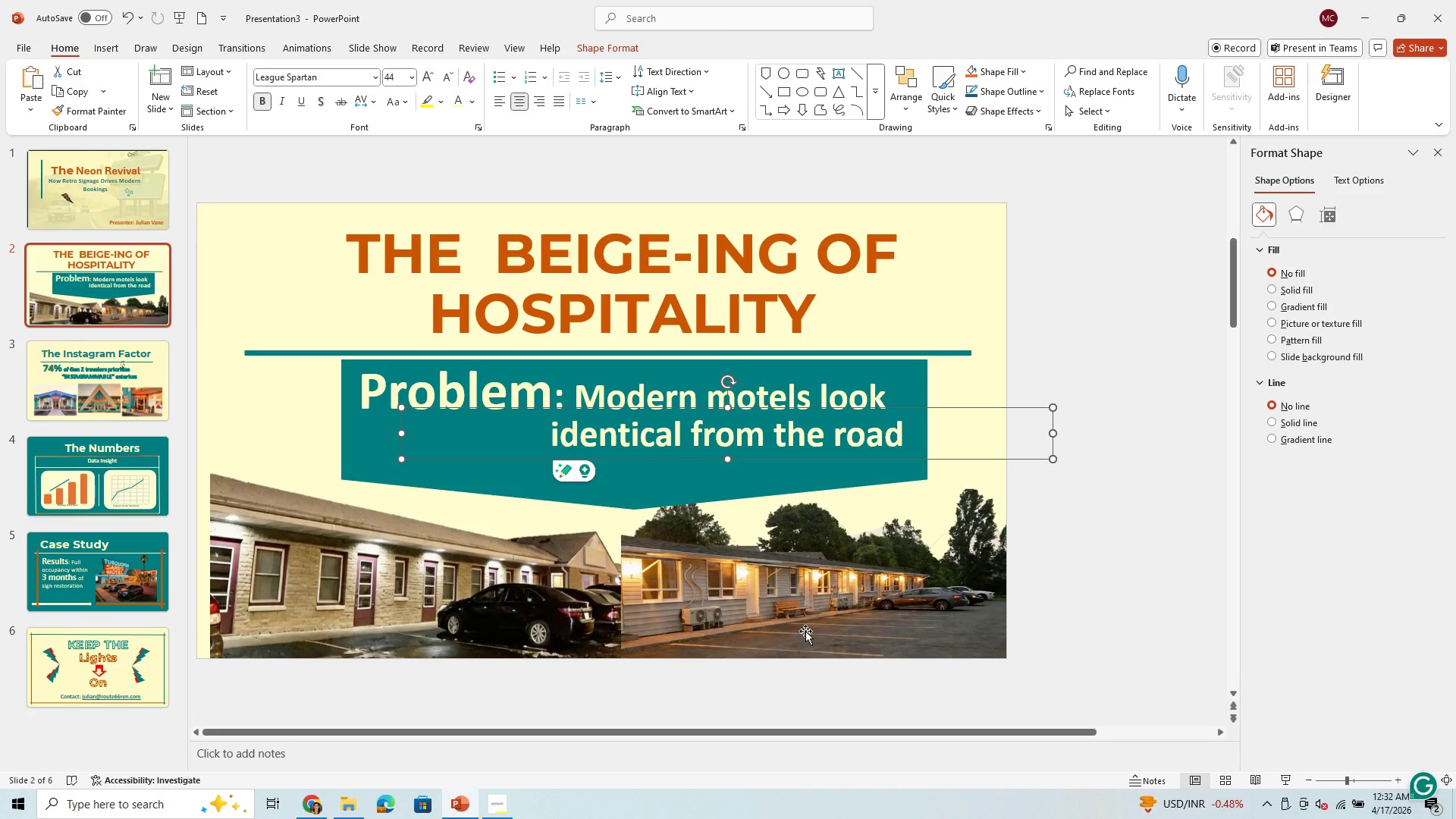 
left_click([814, 617])
 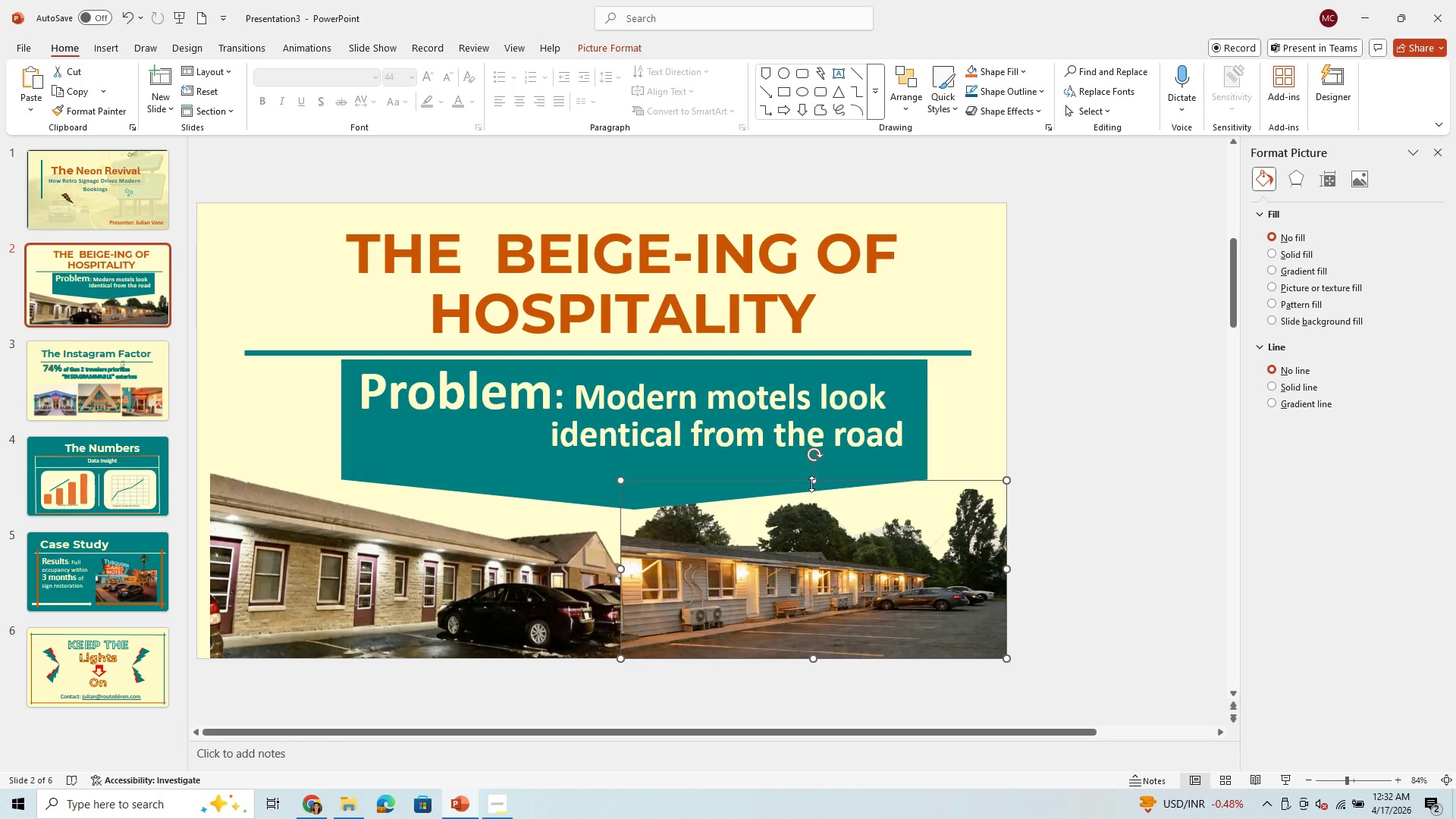 
left_click_drag(start_coordinate=[811, 482], to_coordinate=[824, 508])
 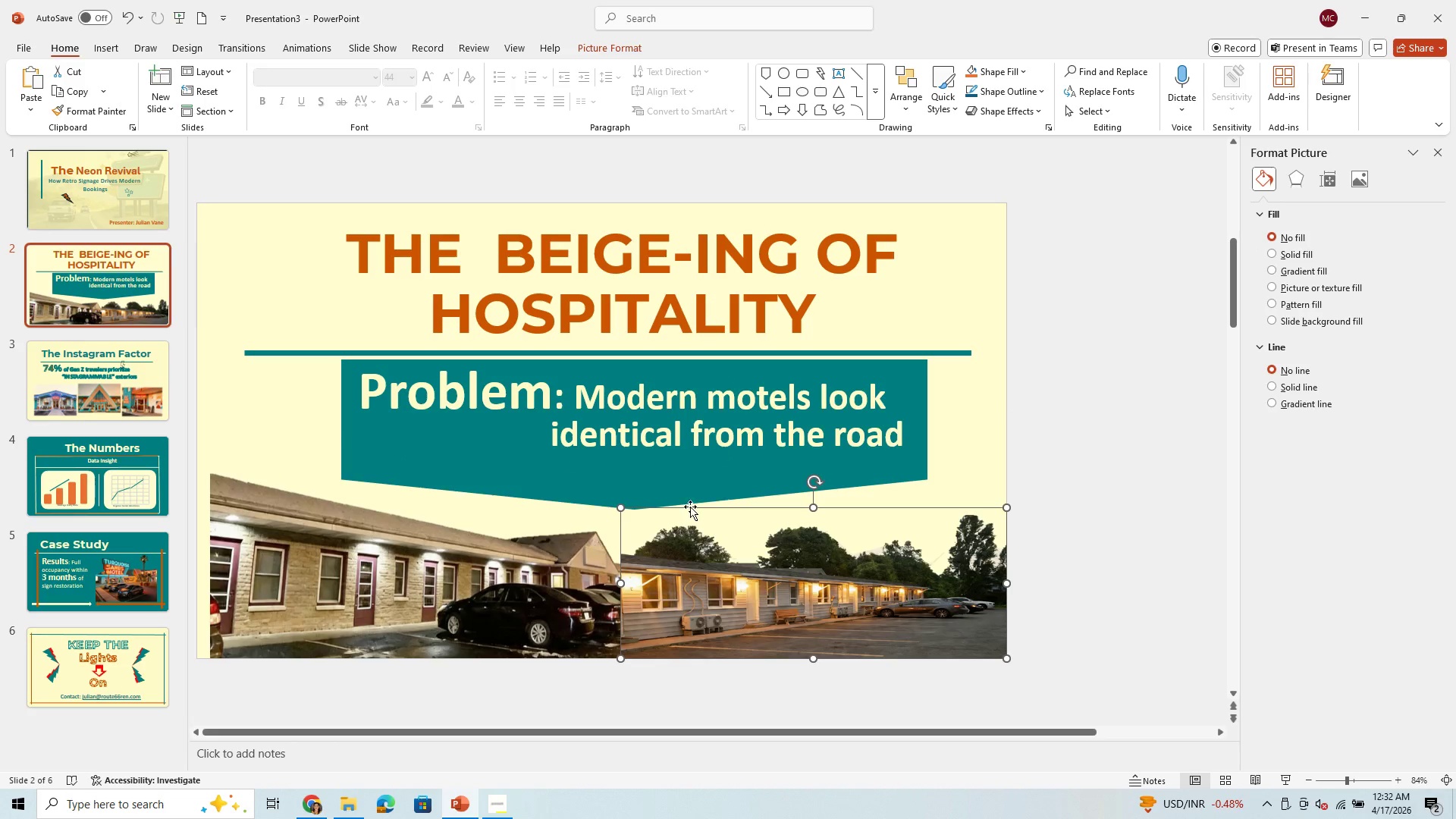 
left_click([969, 438])
 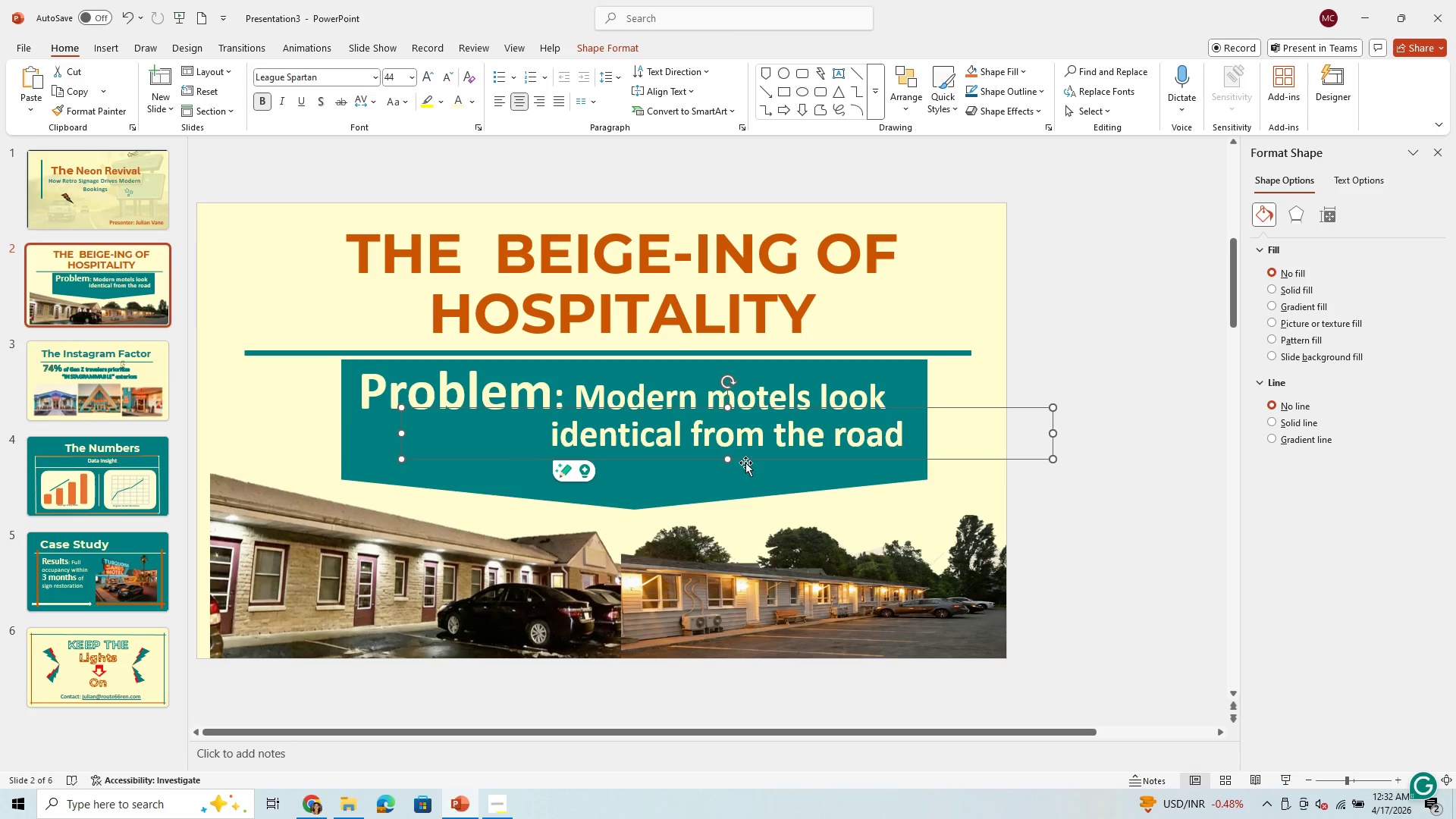 
wait(13.73)
 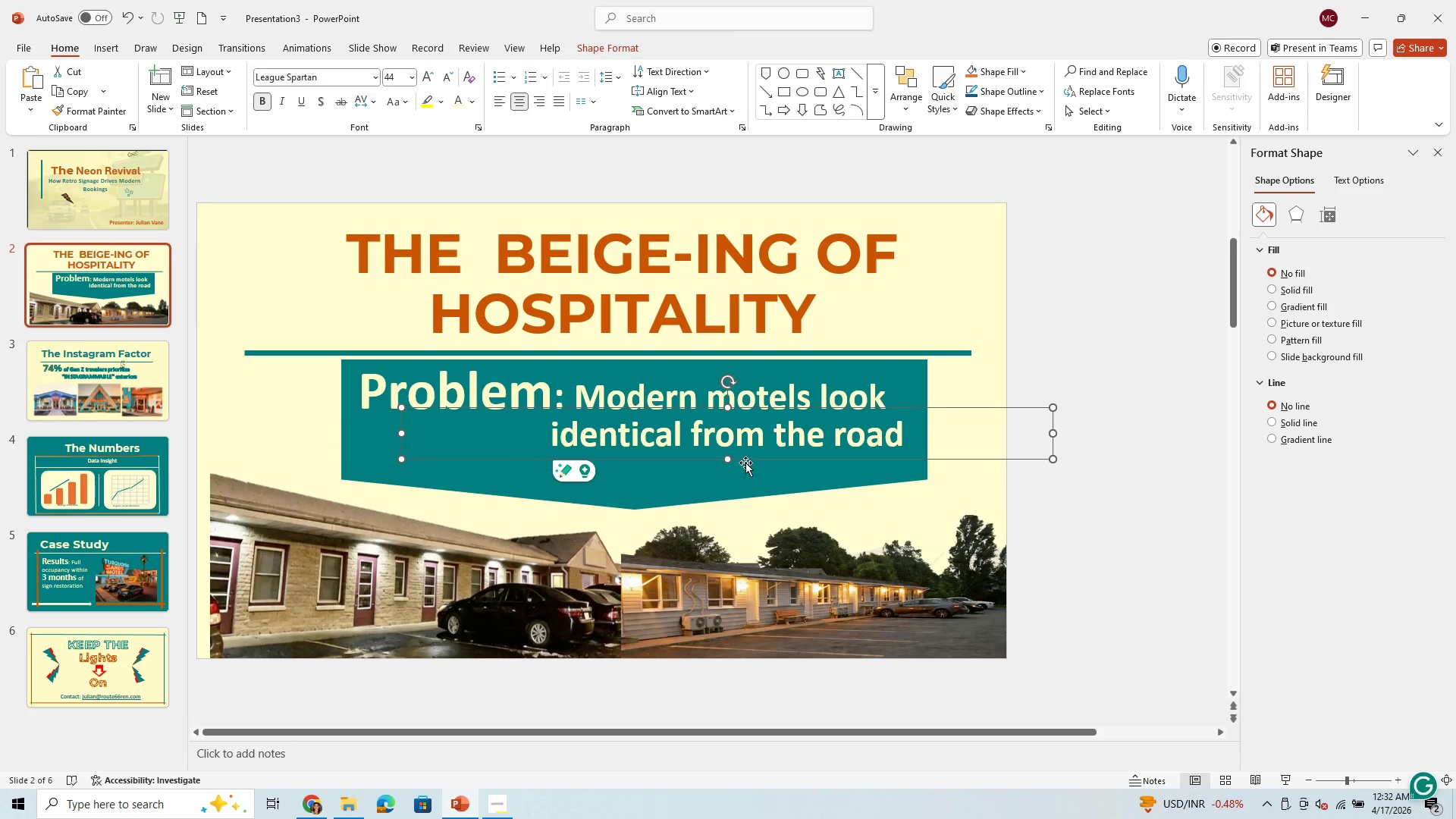 
scroll: coordinate [392, 397], scroll_direction: up, amount: 1.0
 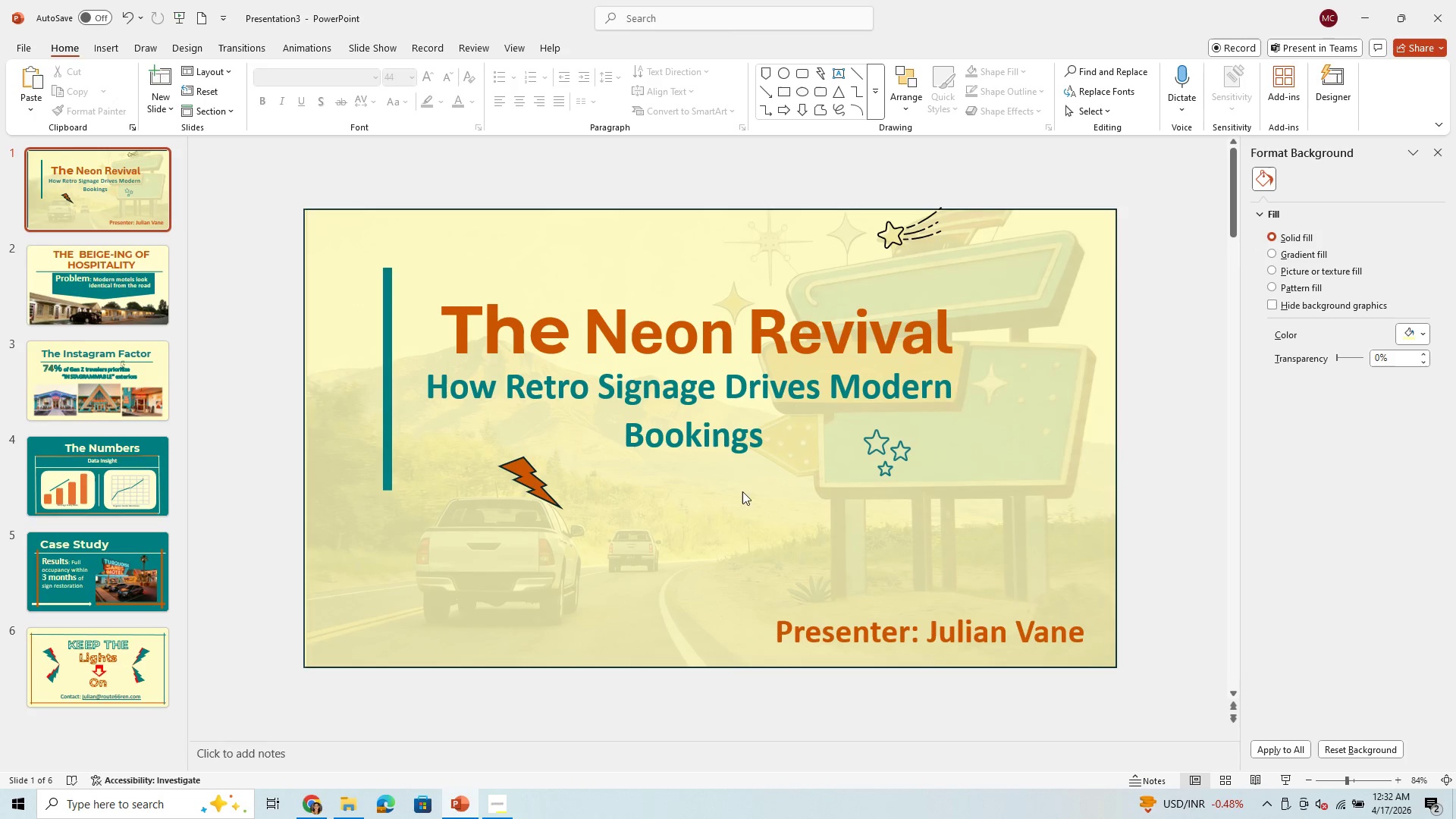 
left_click([890, 450])
 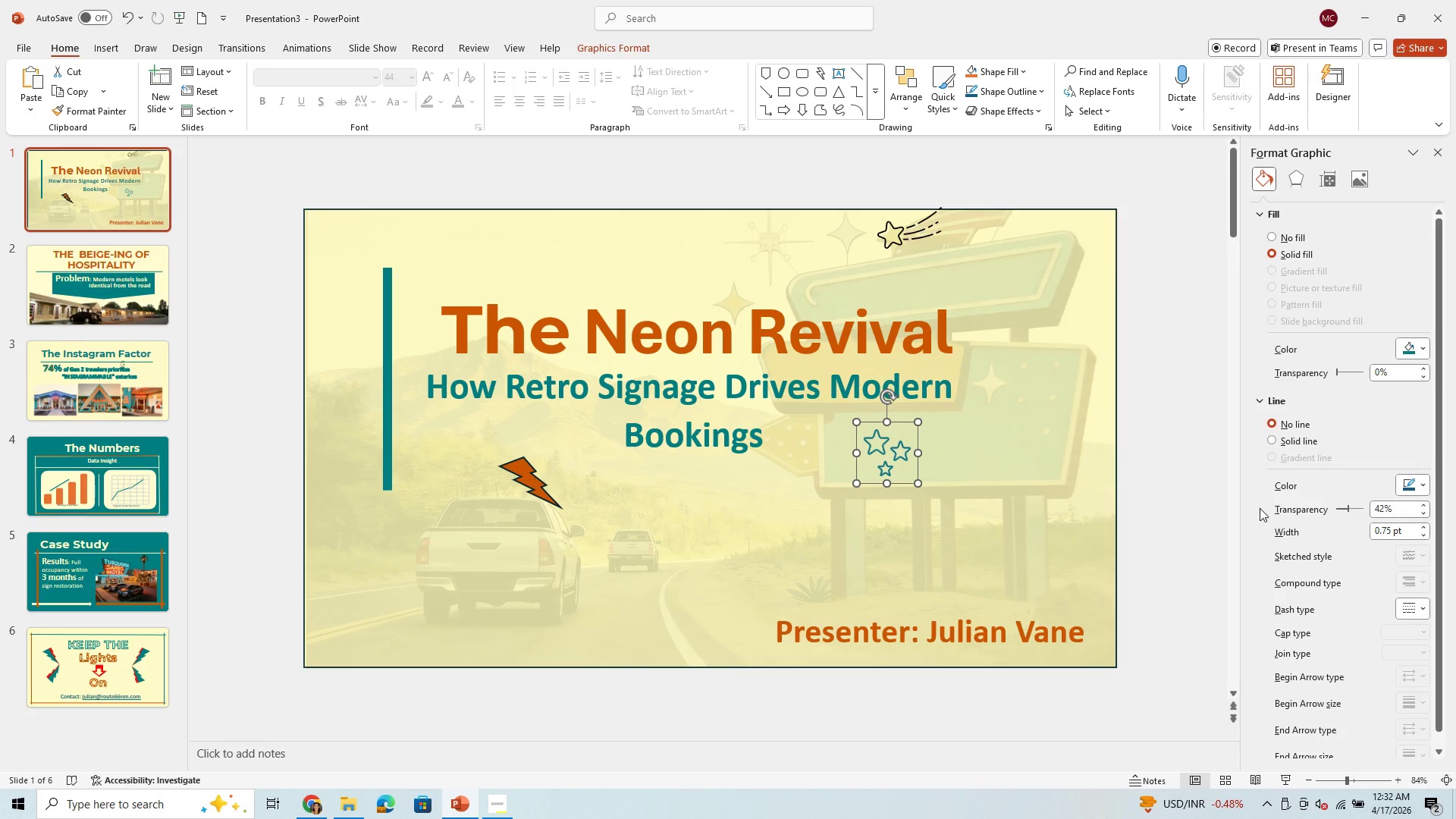 
left_click_drag(start_coordinate=[1346, 505], to_coordinate=[1233, 541])
 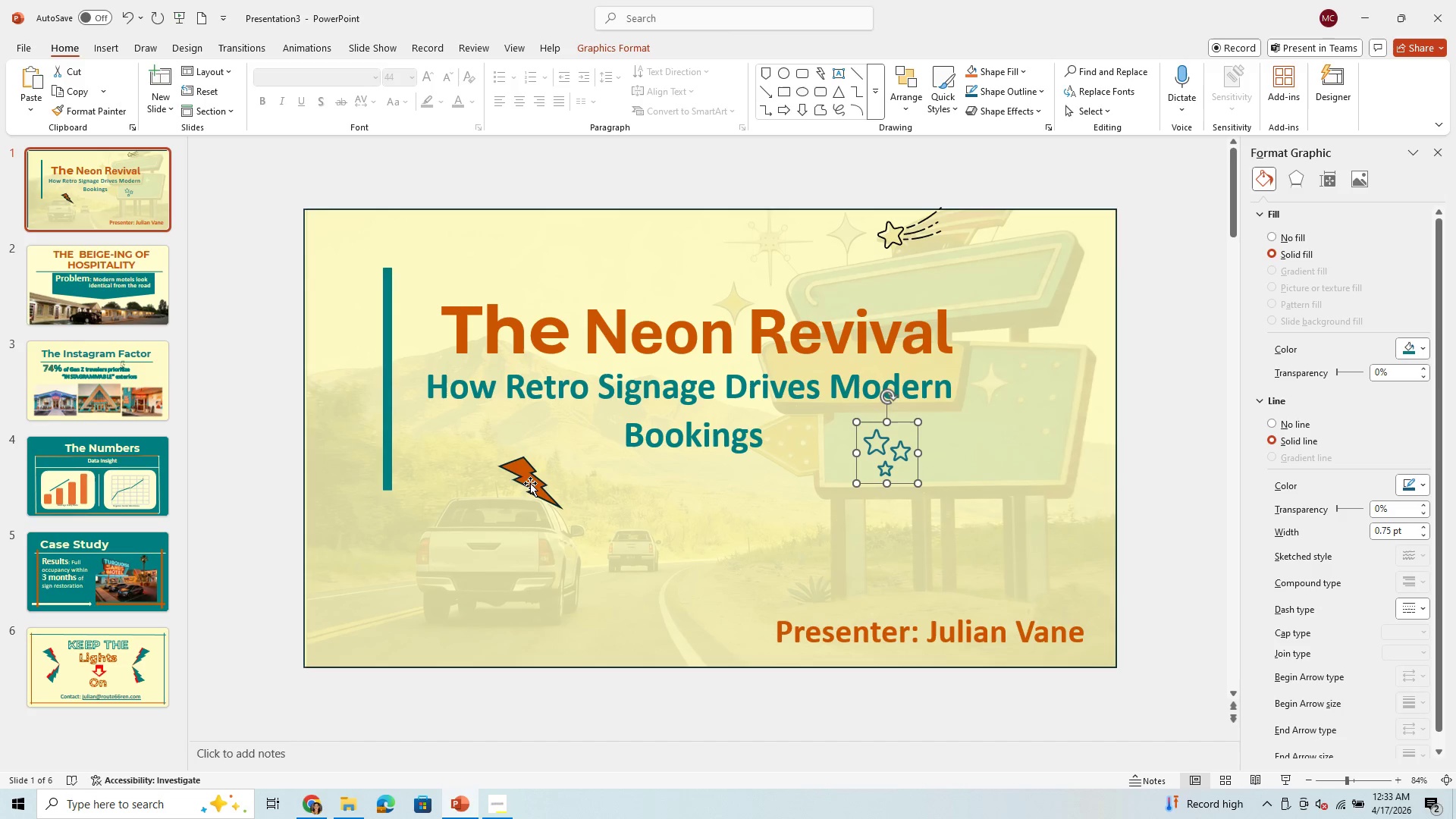 
wait(5.05)
 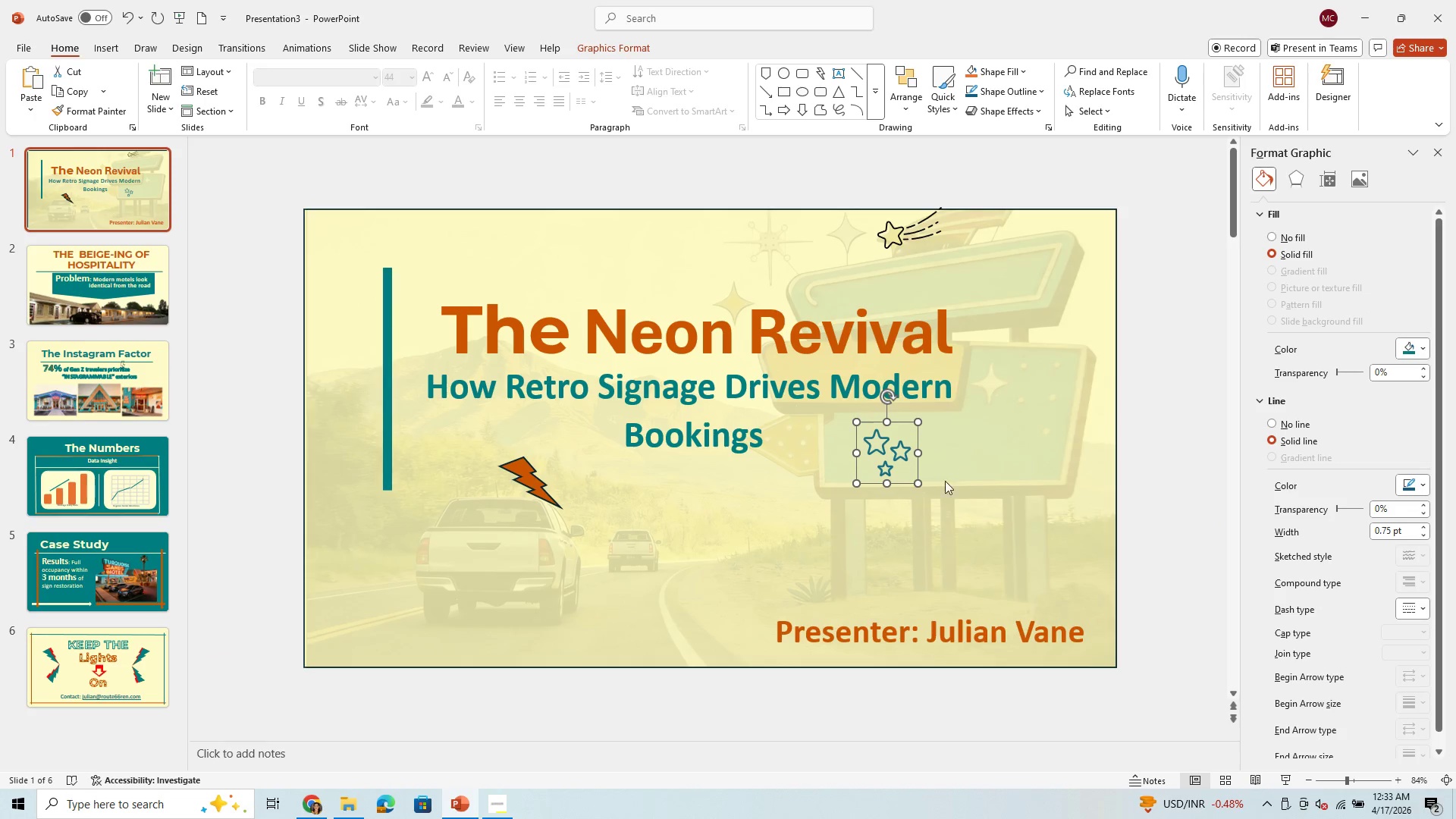 
key(Backspace)
 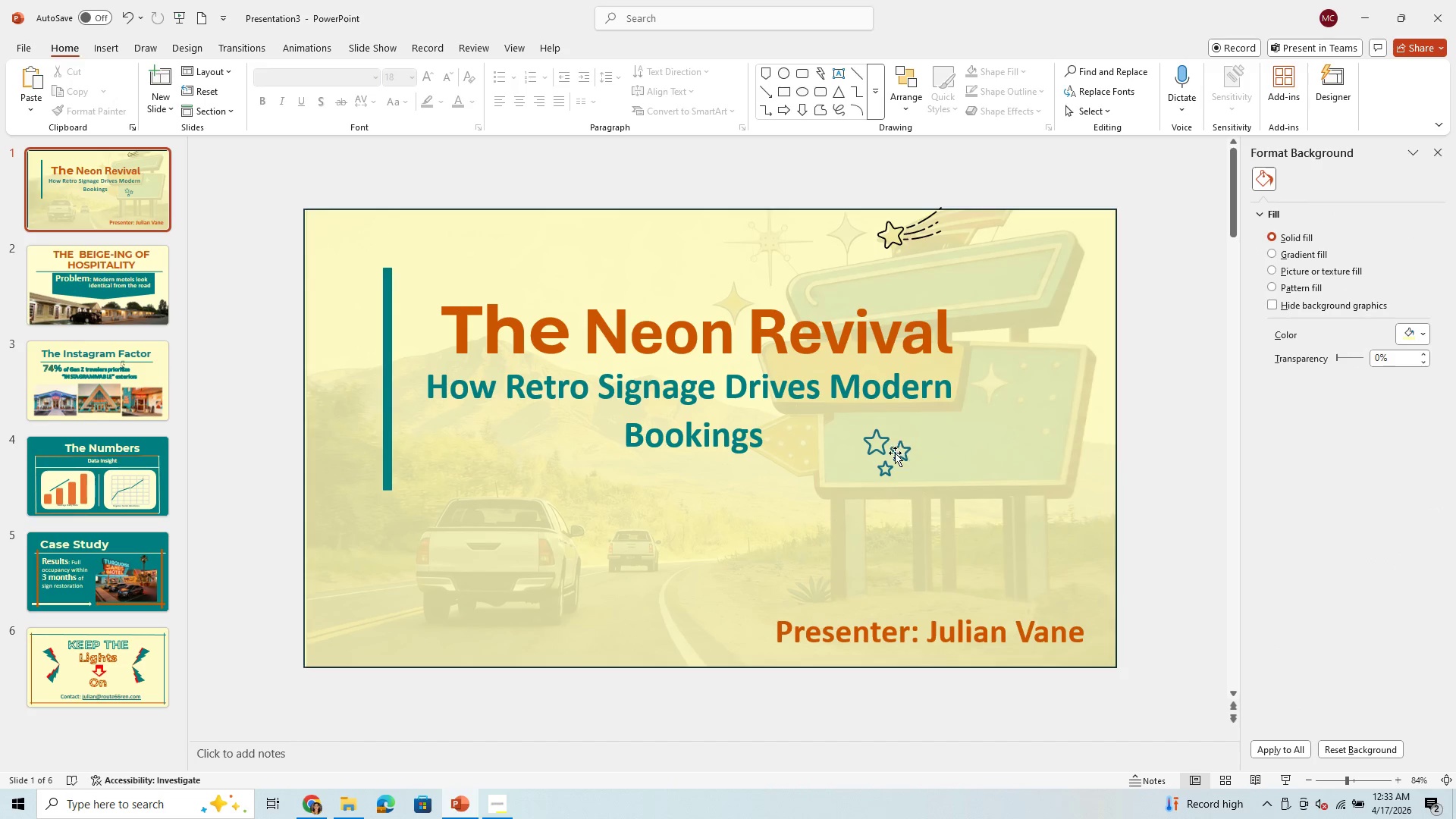 
left_click_drag(start_coordinate=[888, 465], to_coordinate=[733, 639])
 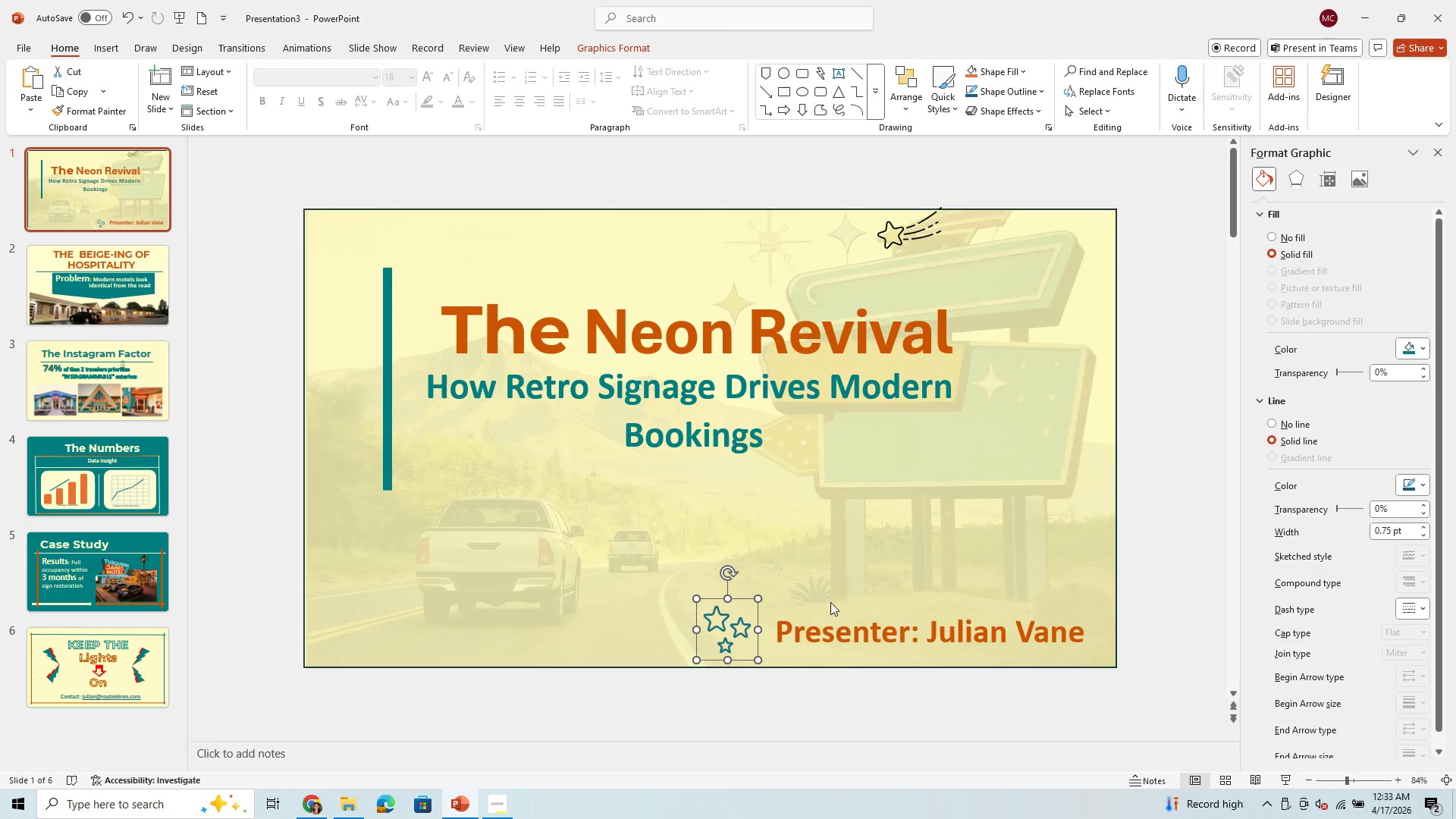 
left_click([864, 580])
 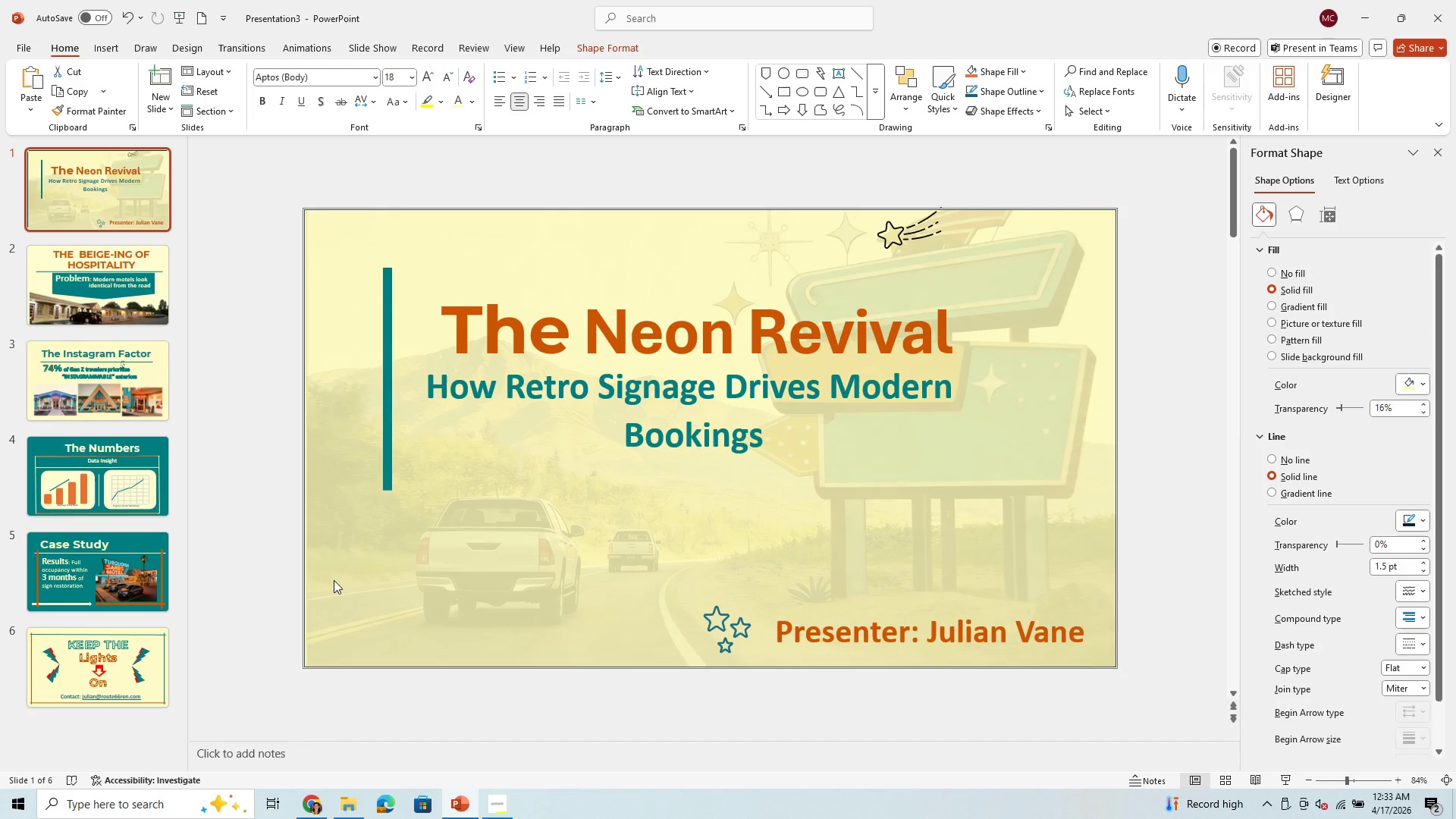 
scroll: coordinate [68, 527], scroll_direction: down, amount: 2.0
 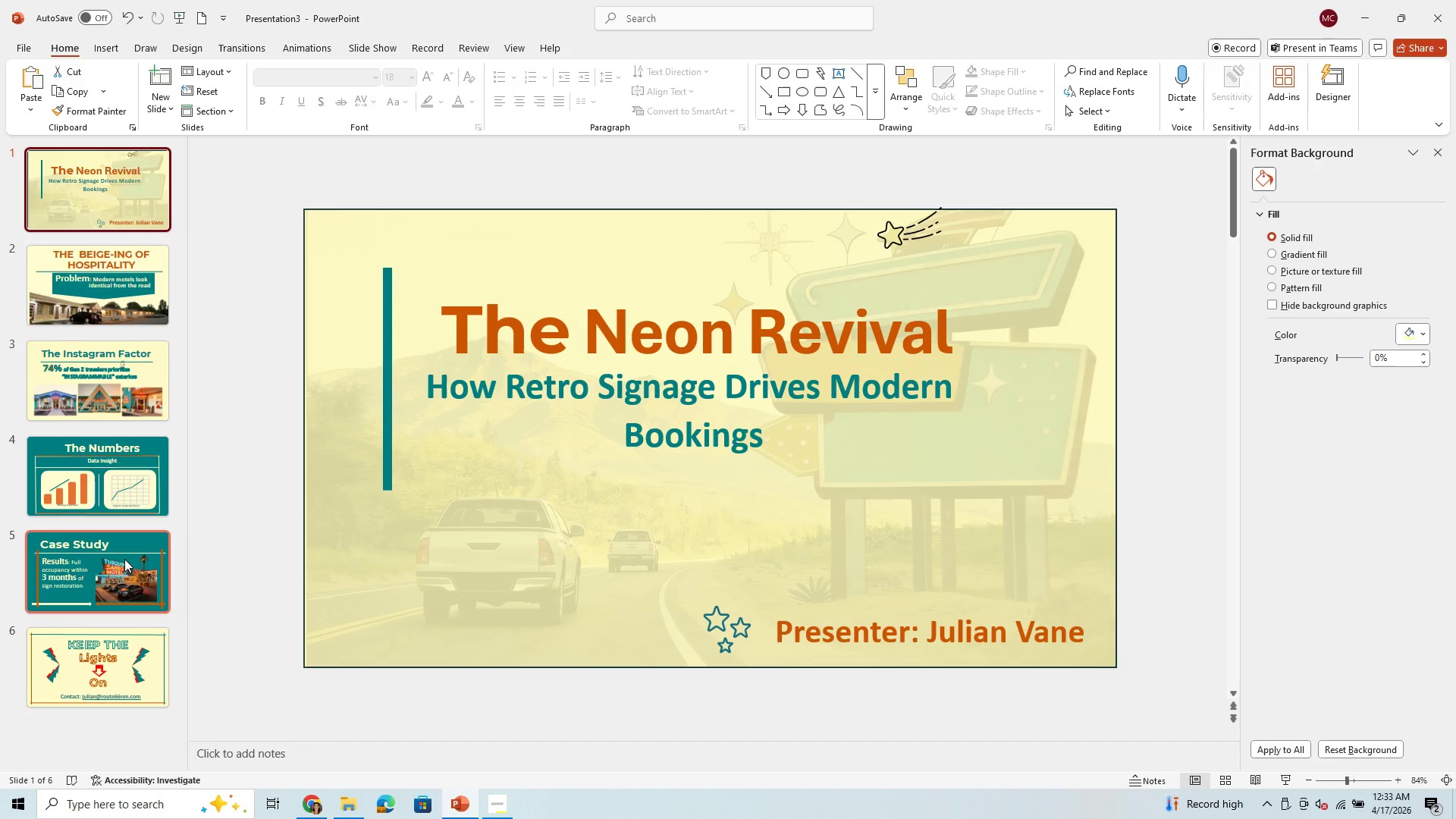 
scroll: coordinate [127, 530], scroll_direction: up, amount: 5.0
 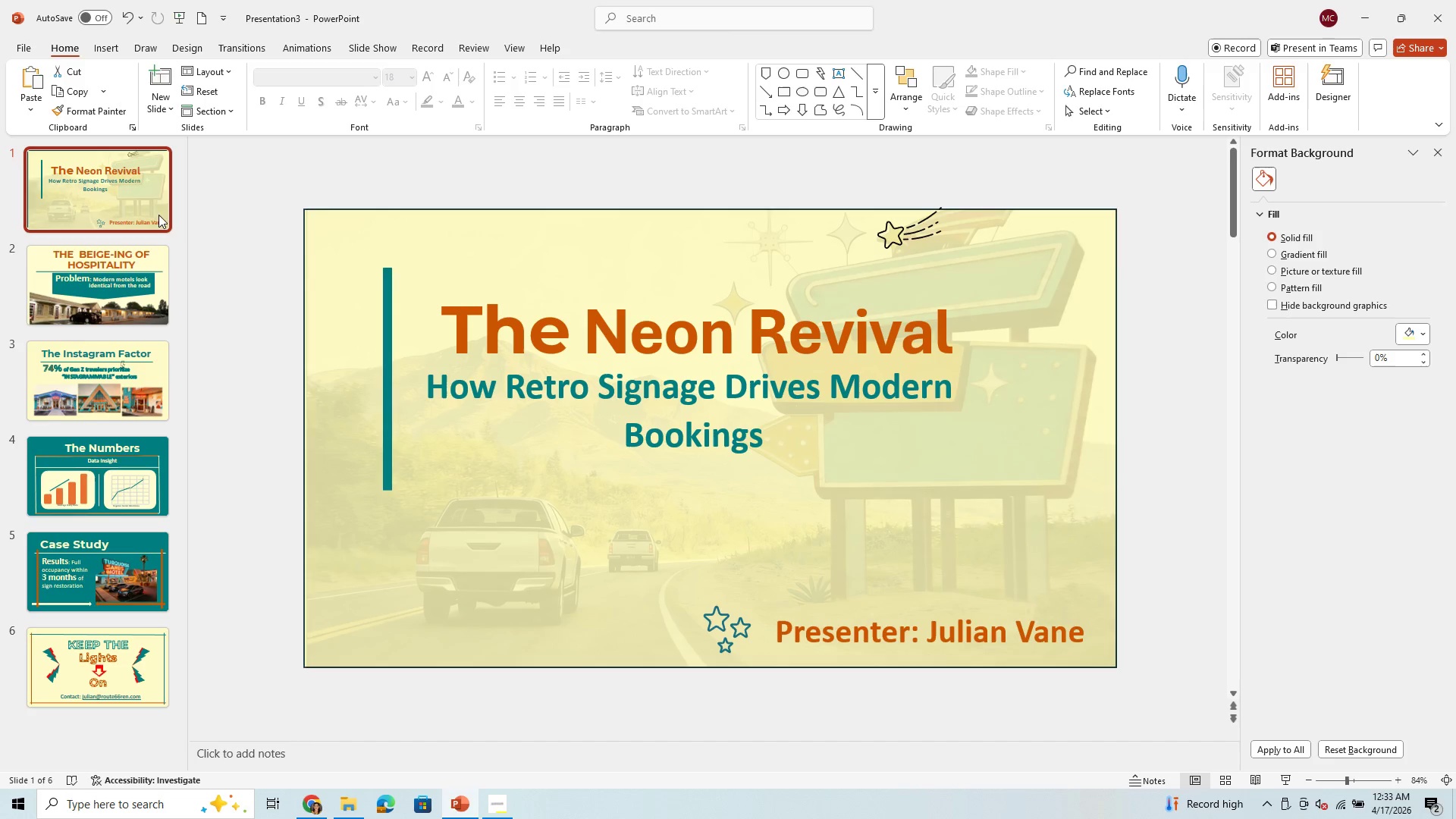 
left_click([158, 193])
 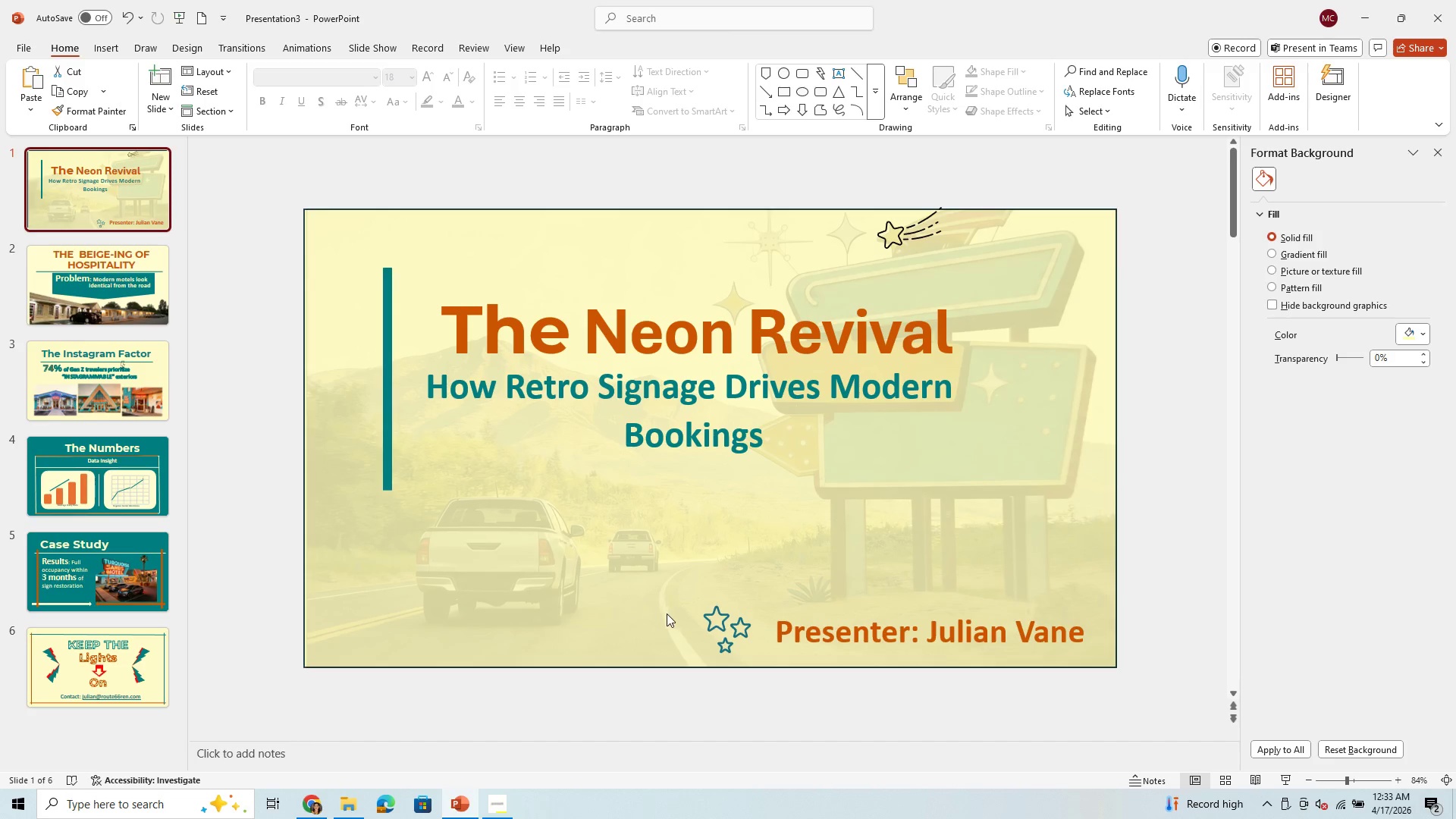 
left_click([728, 623])
 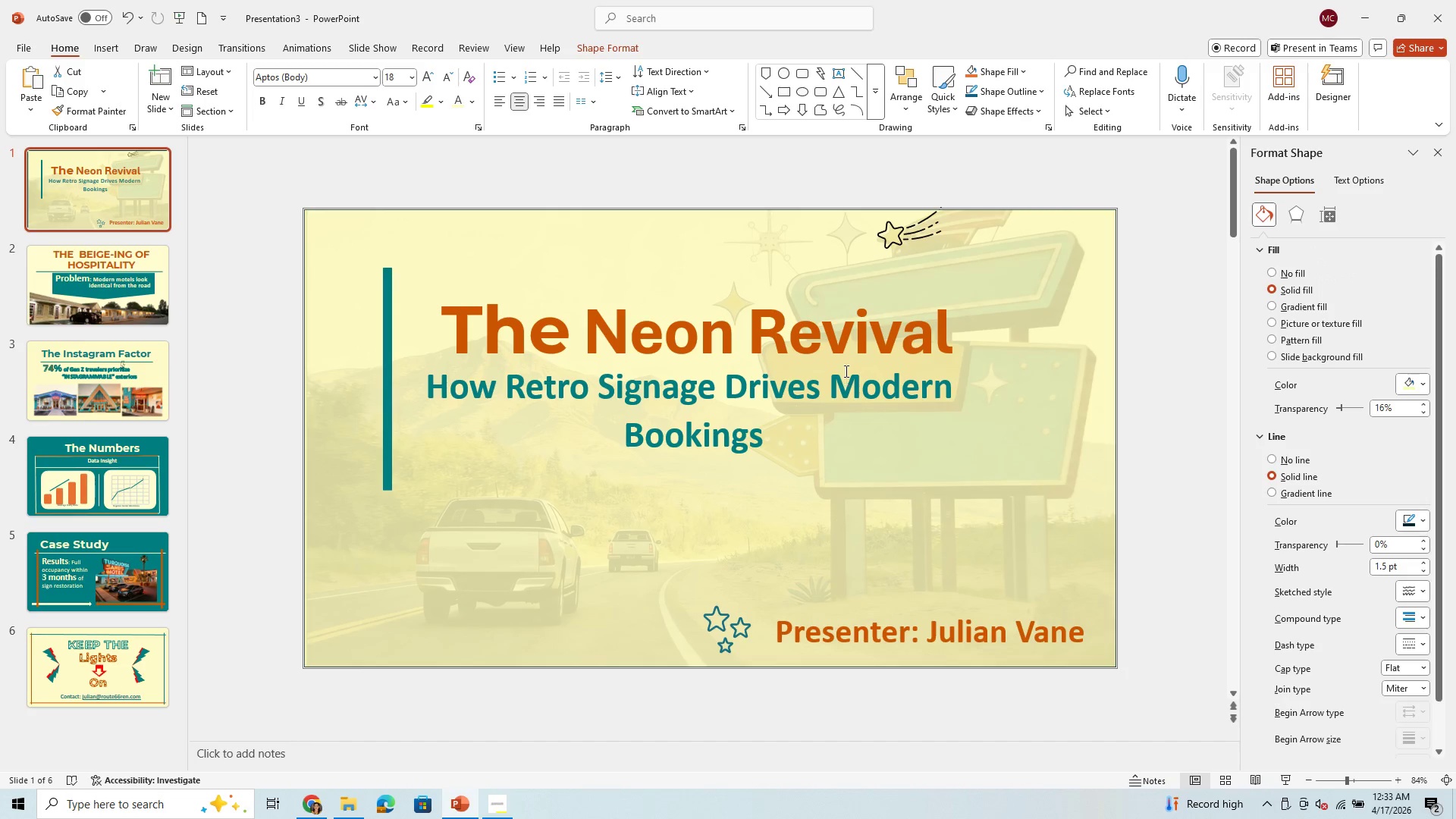 
left_click([736, 331])
 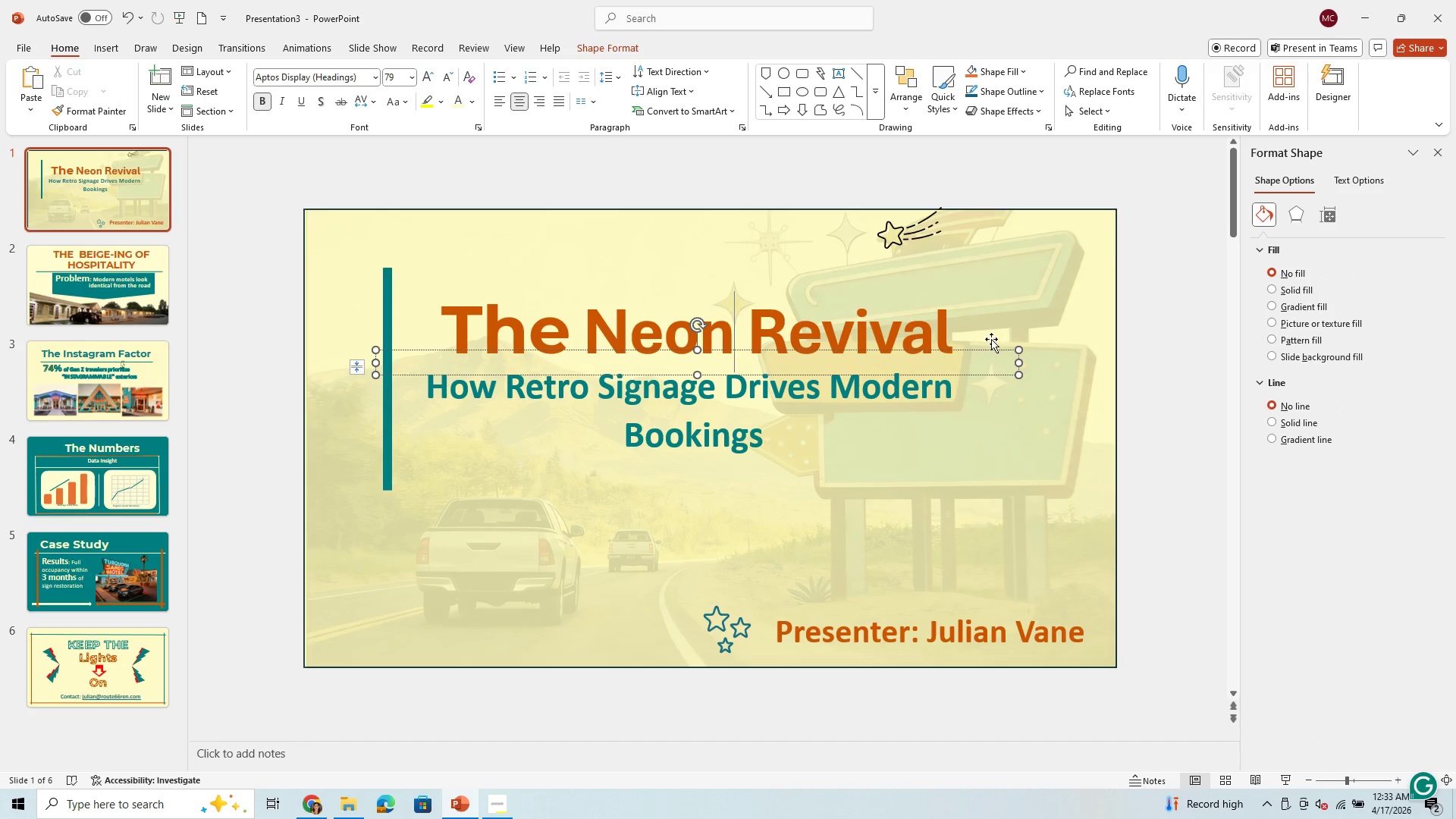 
left_click([984, 325])
 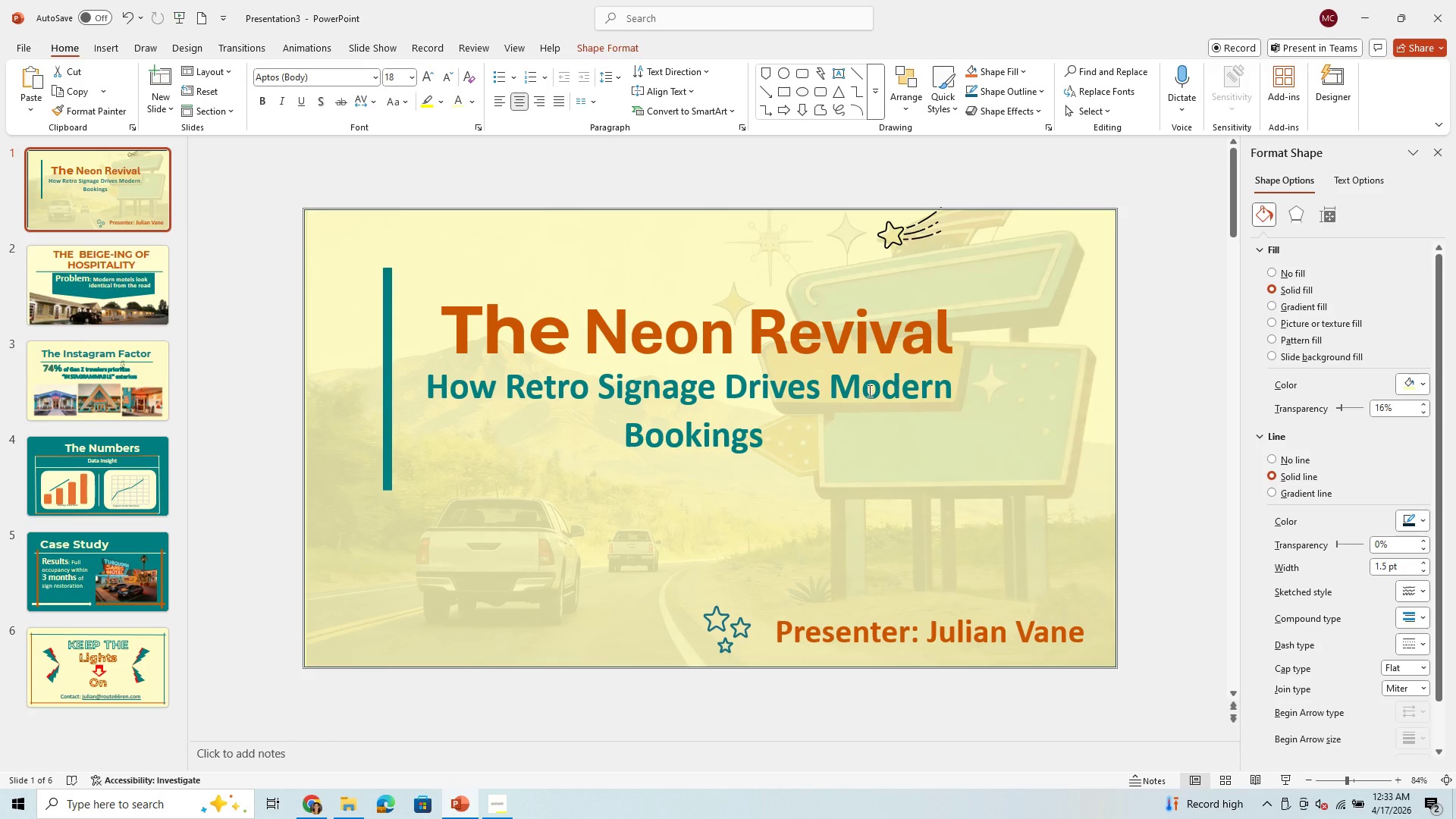 
left_click([852, 396])
 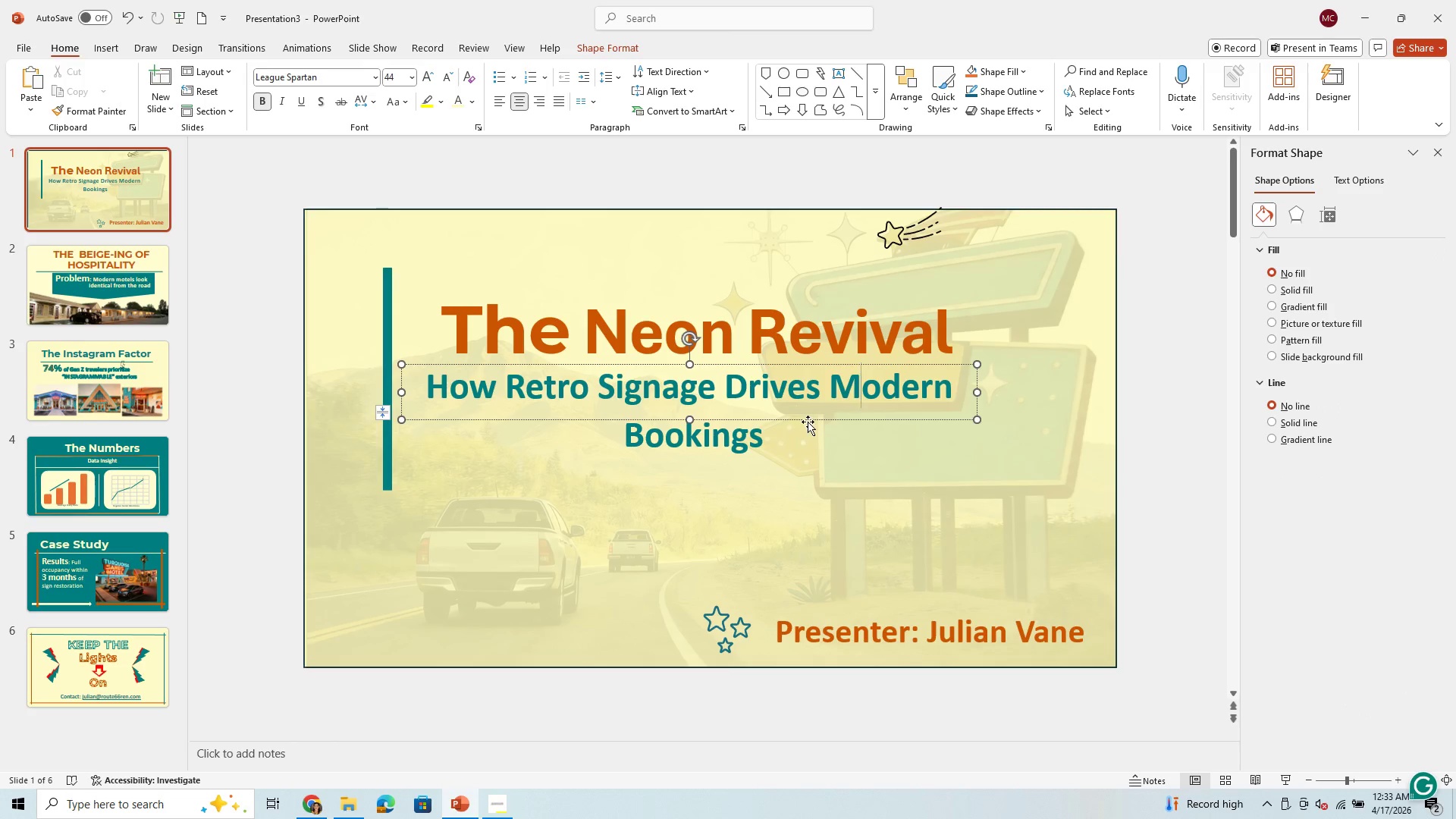 
left_click_drag(start_coordinate=[810, 417], to_coordinate=[809, 477])
 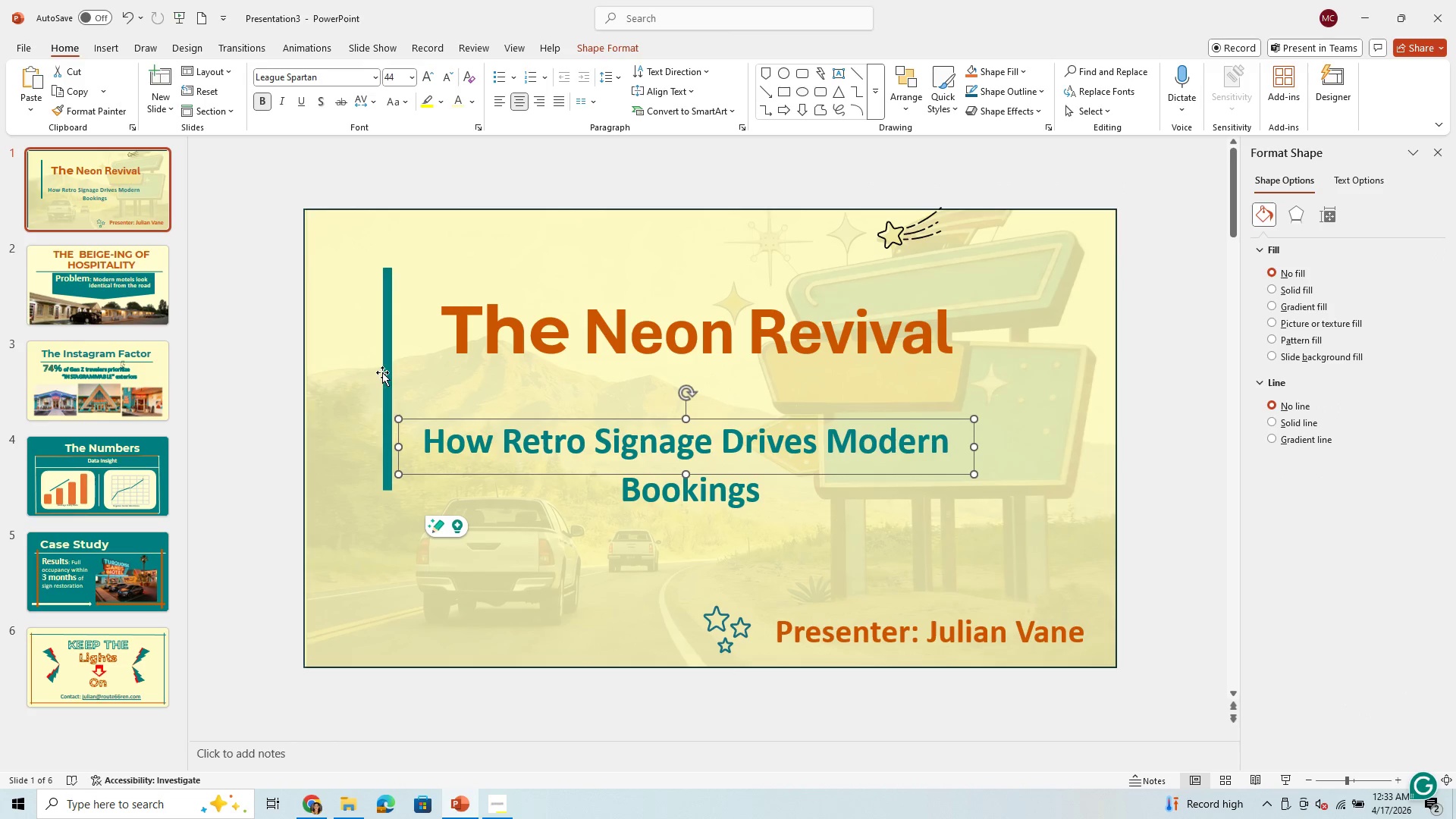 
left_click([384, 372])
 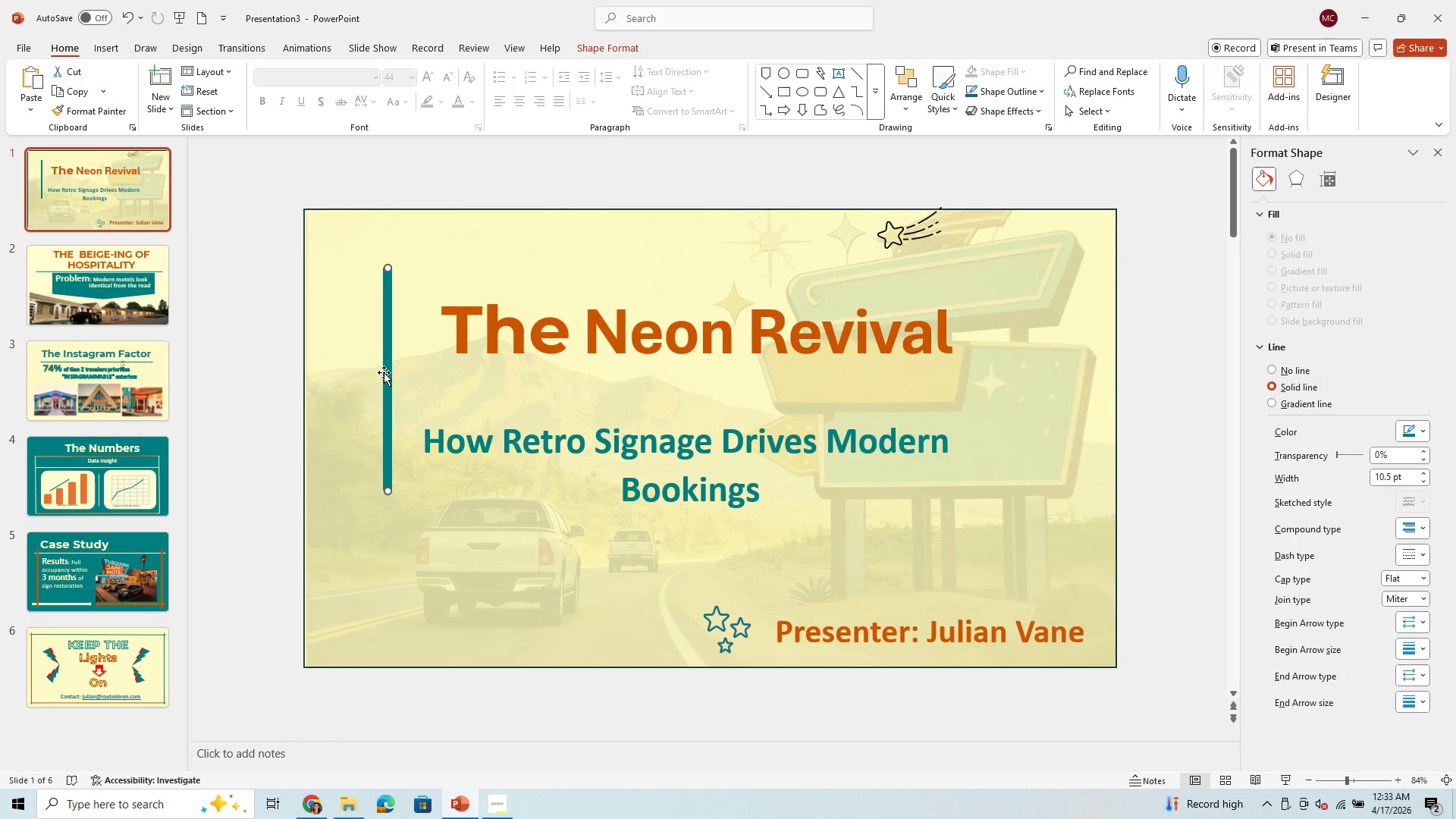 
key(Control+C)
 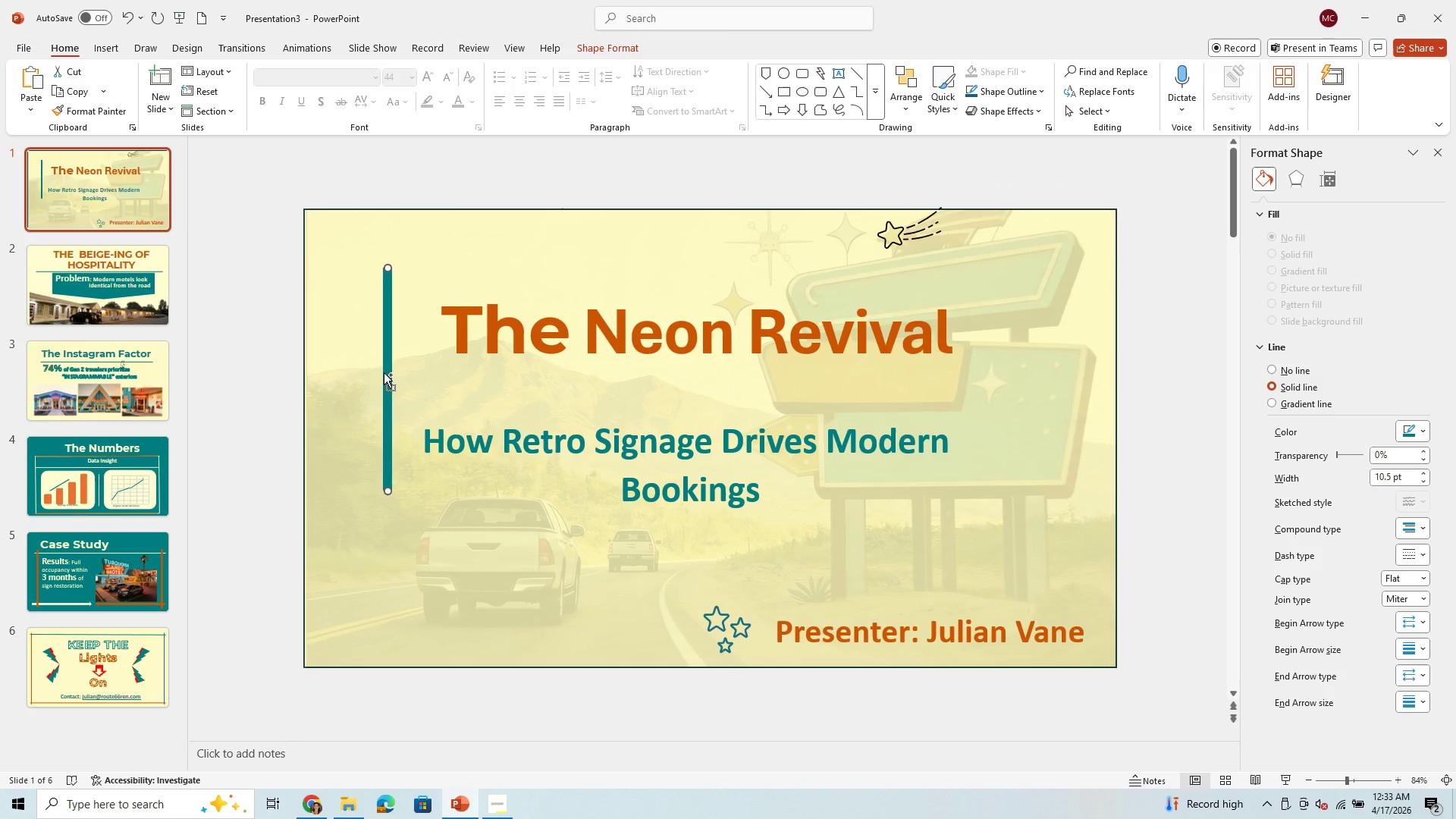 
key(Control+V)
 